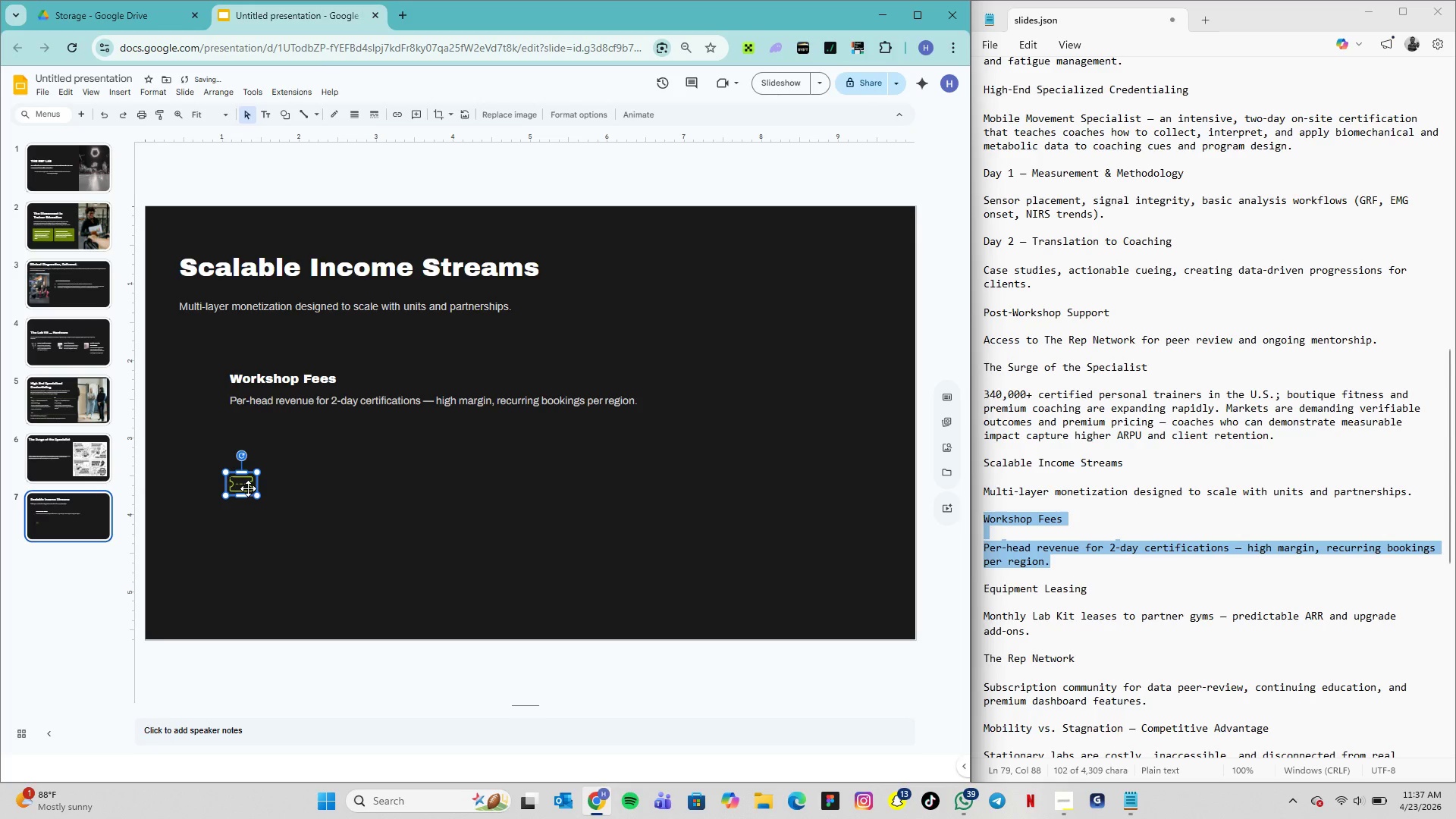 
left_click_drag(start_coordinate=[247, 485], to_coordinate=[244, 354])
 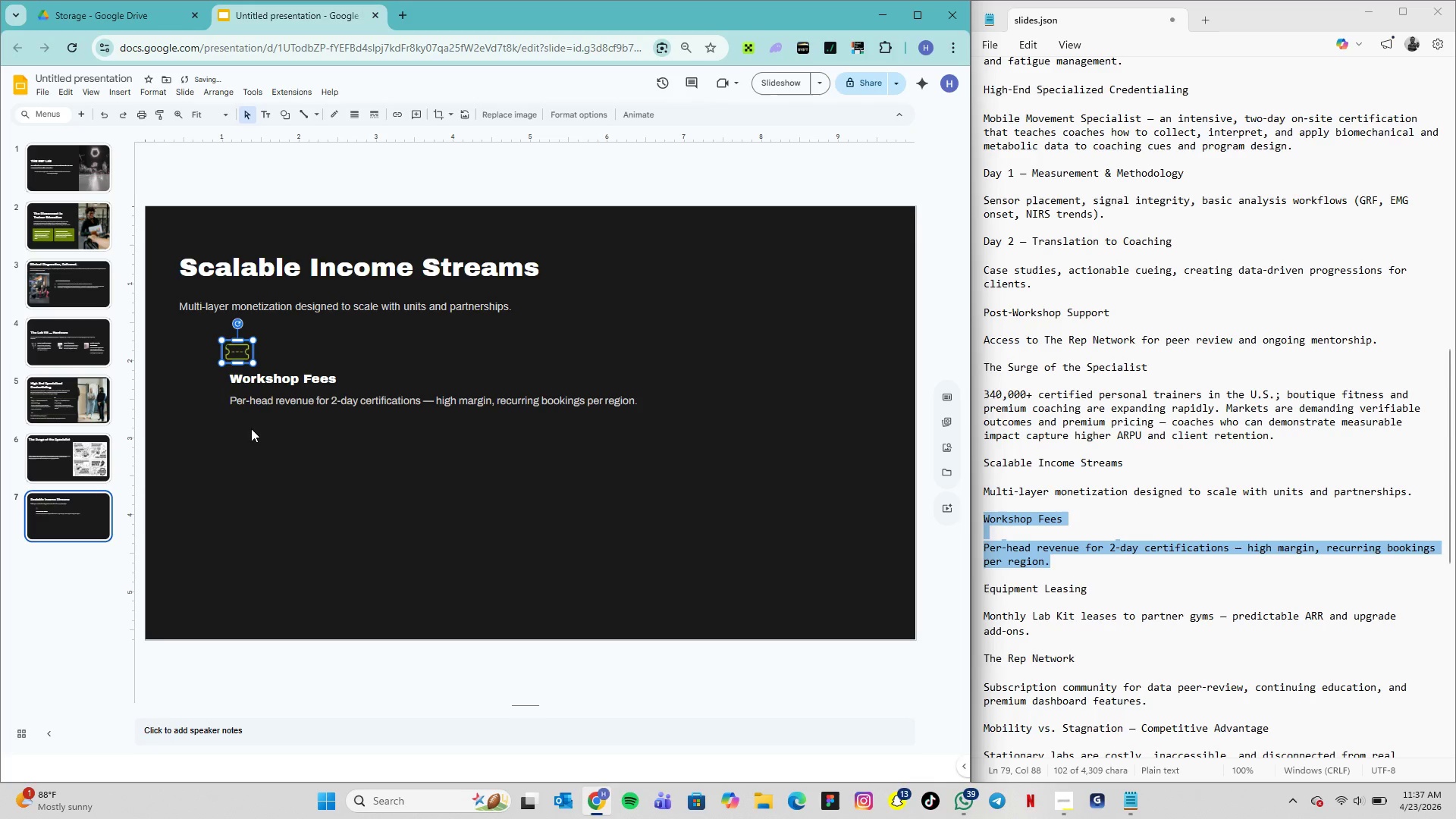 
left_click([251, 428])
 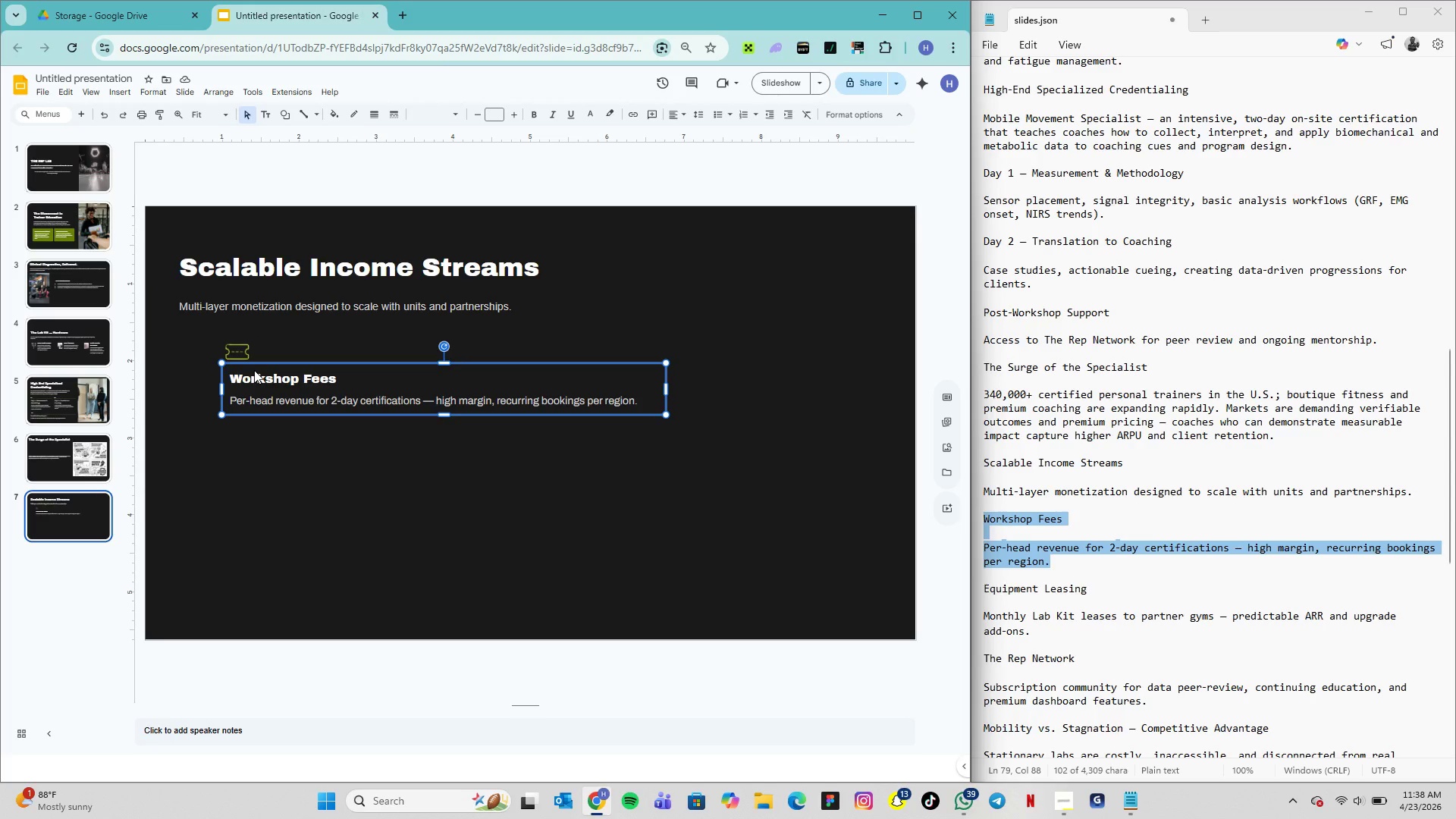 
wait(7.91)
 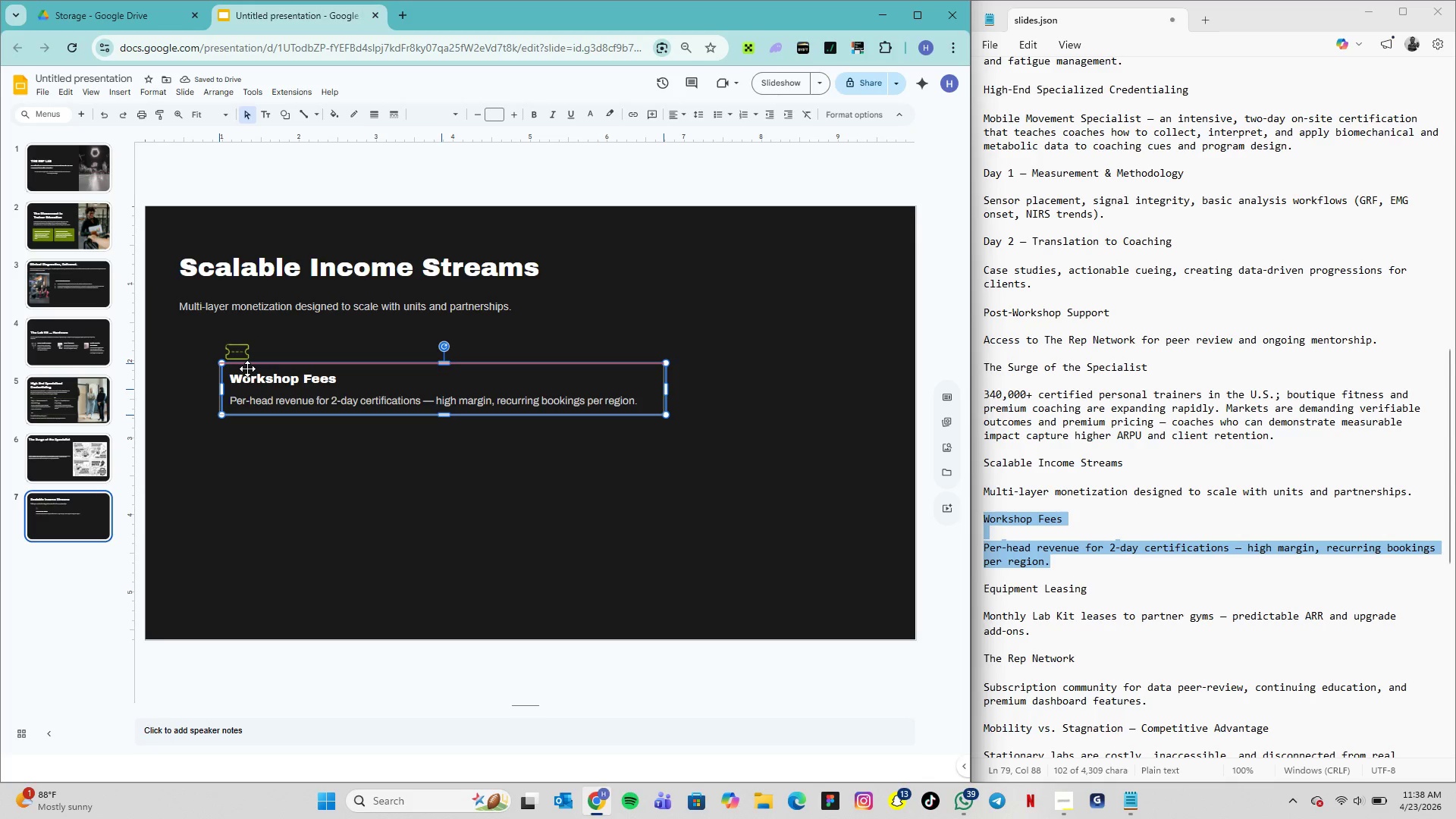 
left_click([281, 354])
 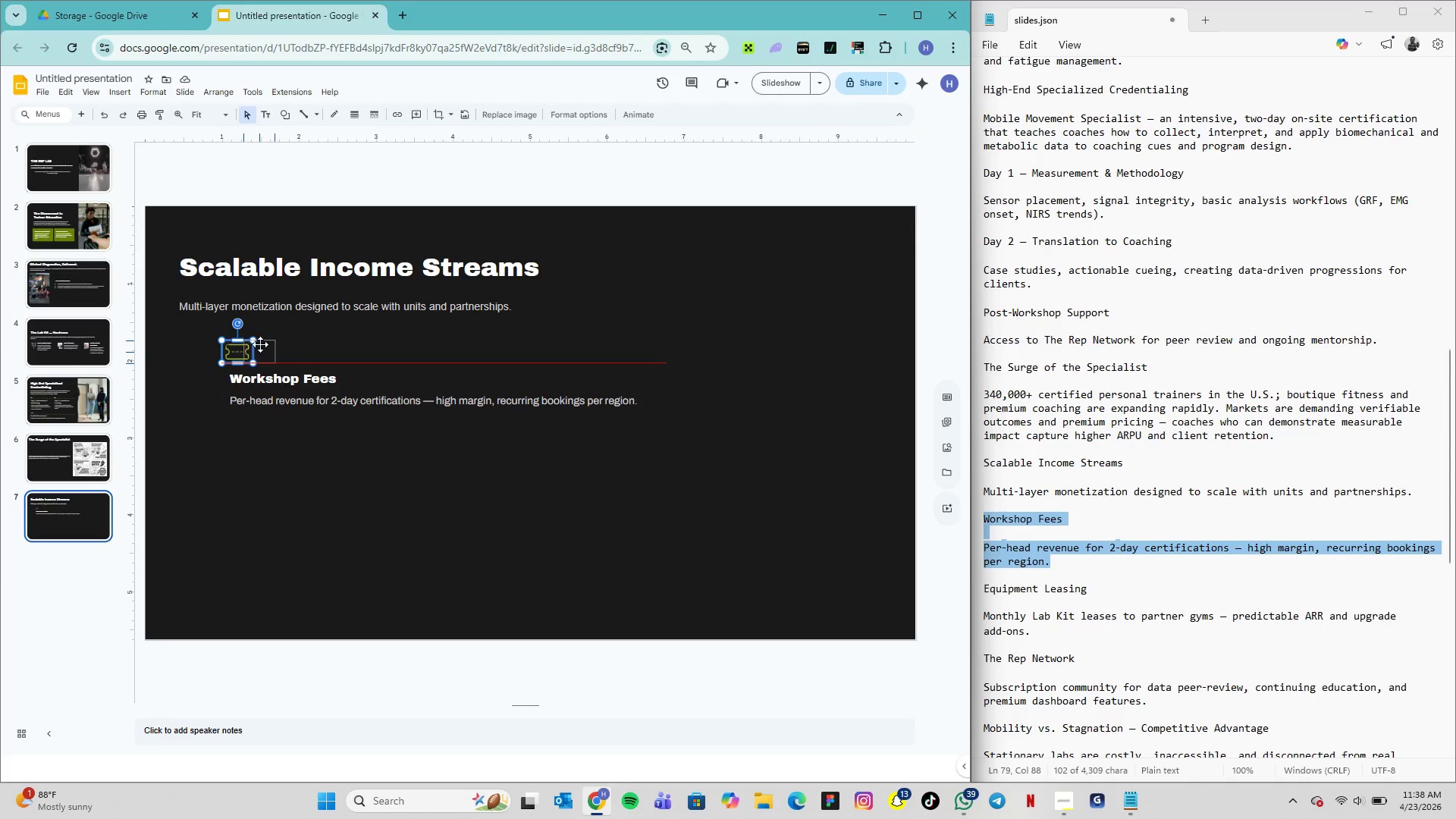 
wait(9.83)
 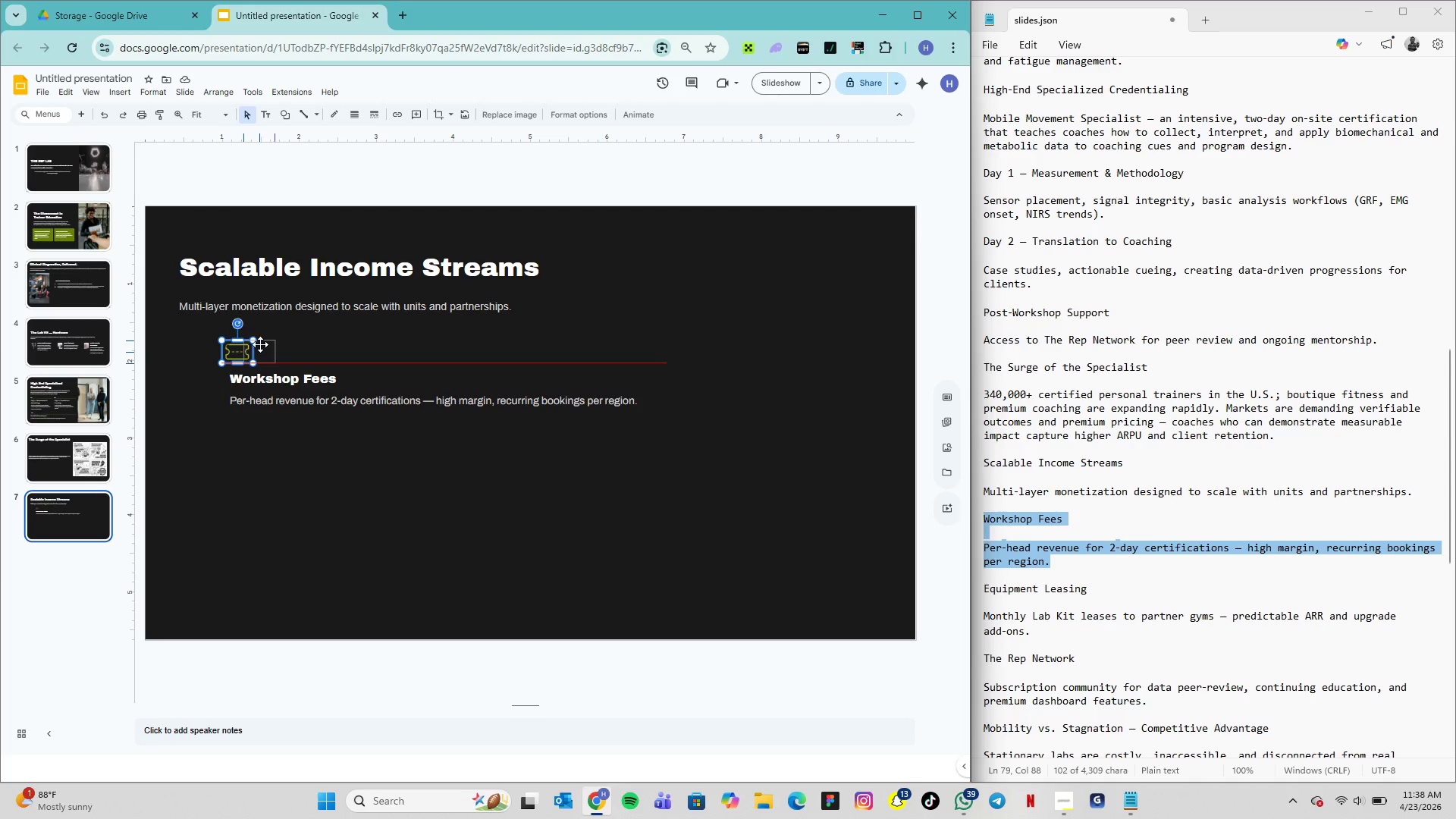 
left_click([243, 475])
 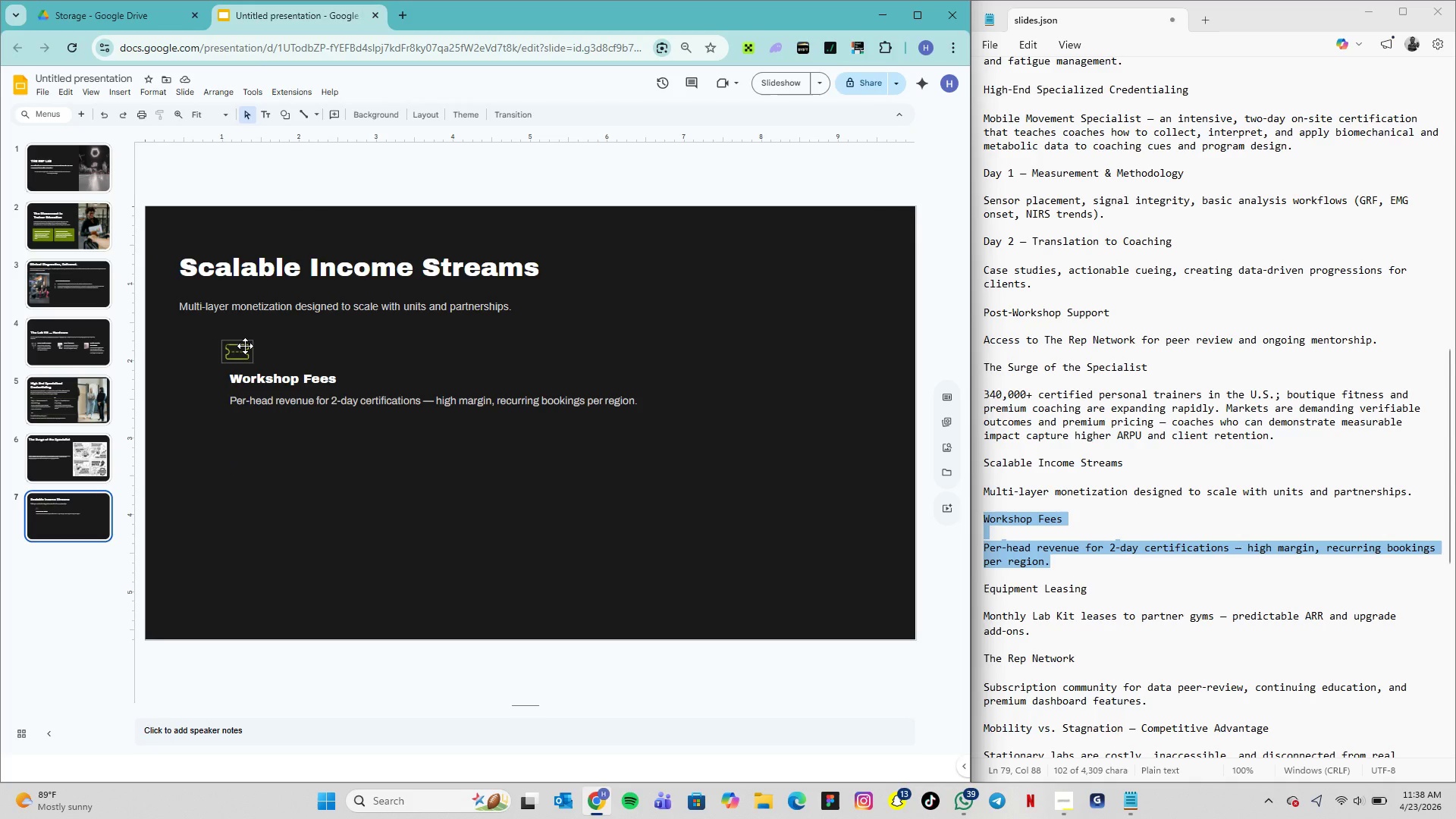 
wait(7.78)
 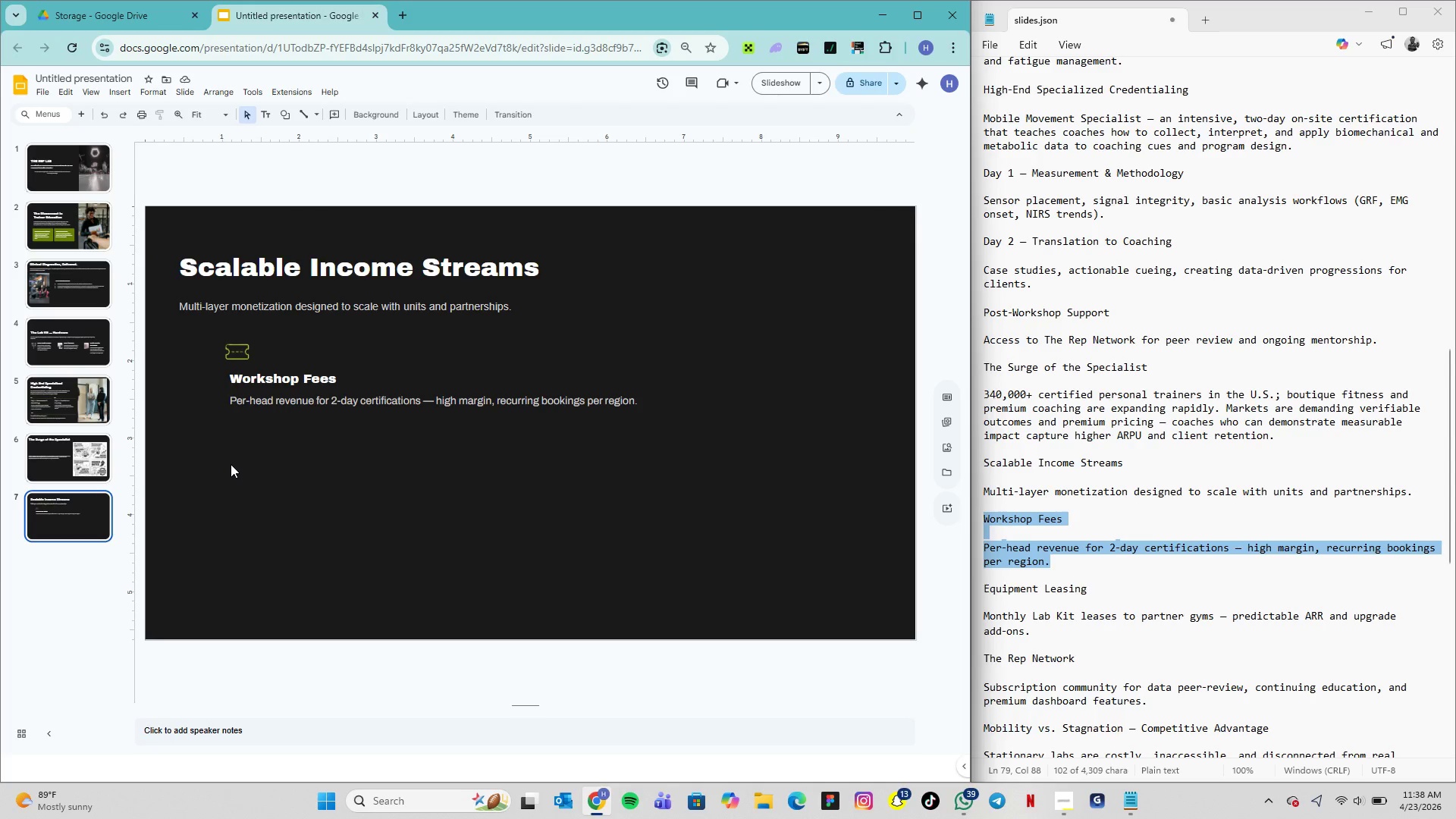 
left_click([245, 346])
 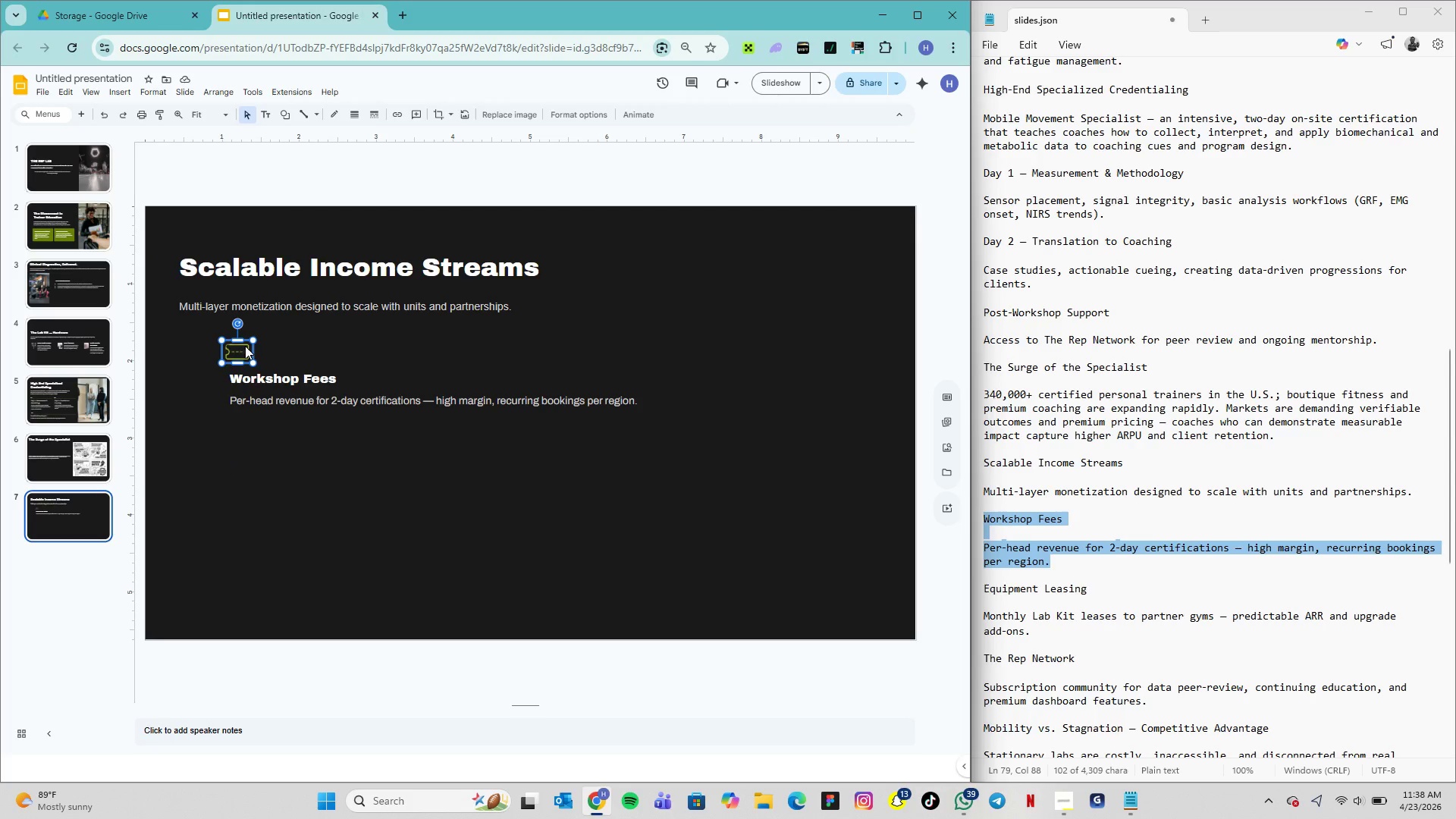 
key(ArrowUp)
 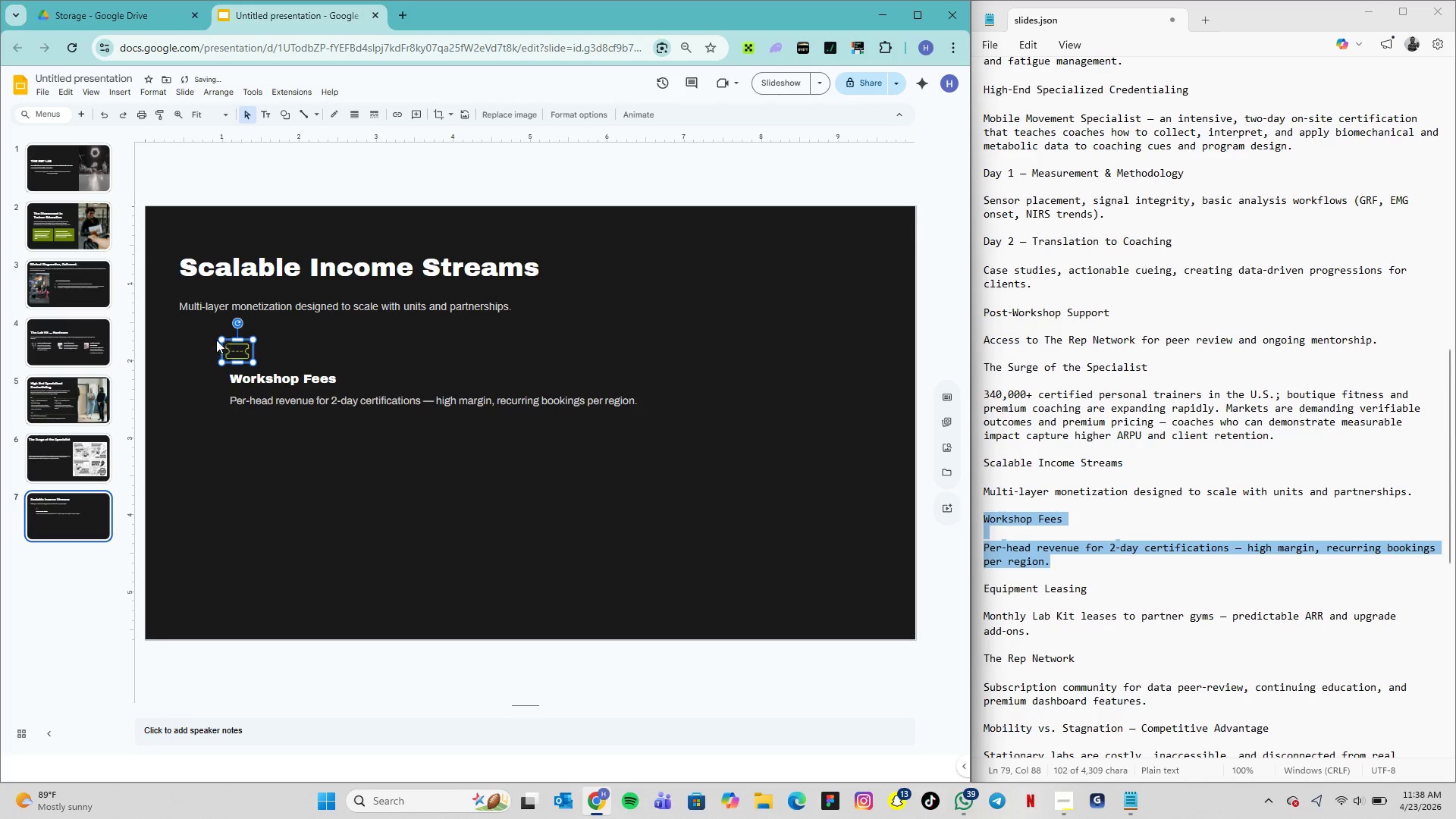 
left_click_drag(start_coordinate=[206, 332], to_coordinate=[708, 438])
 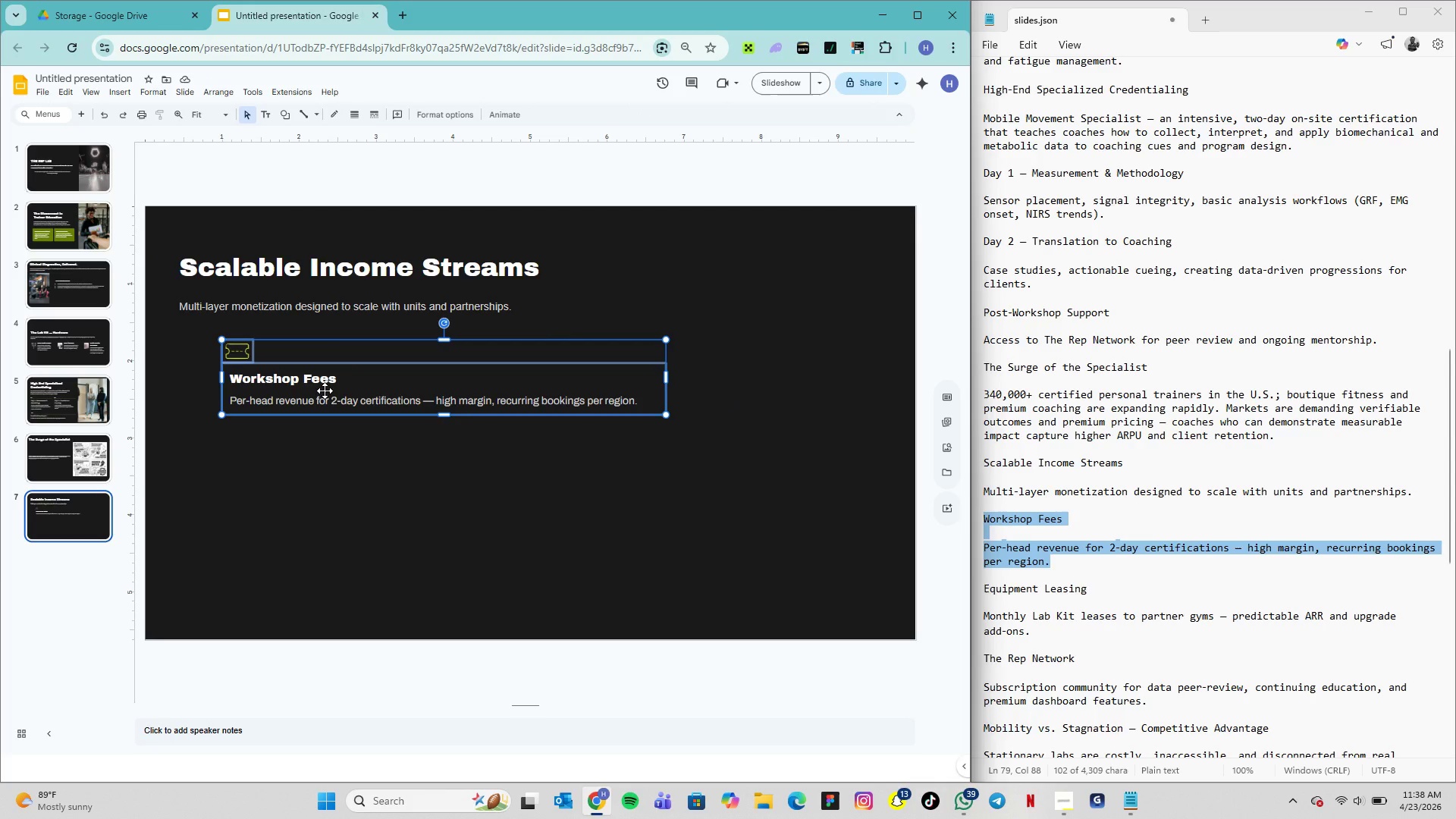 
right_click([325, 391])
 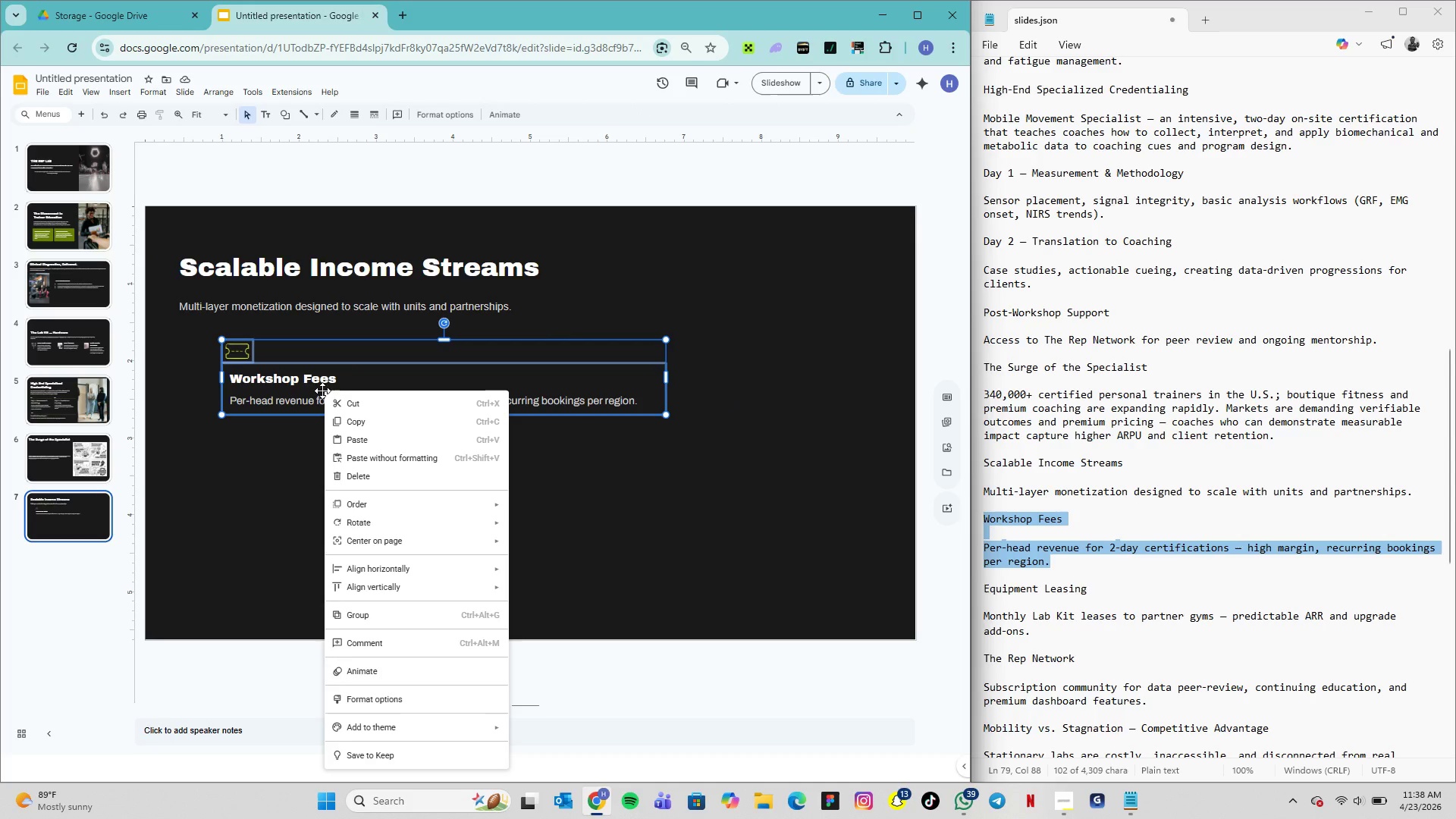 
left_click([239, 445])
 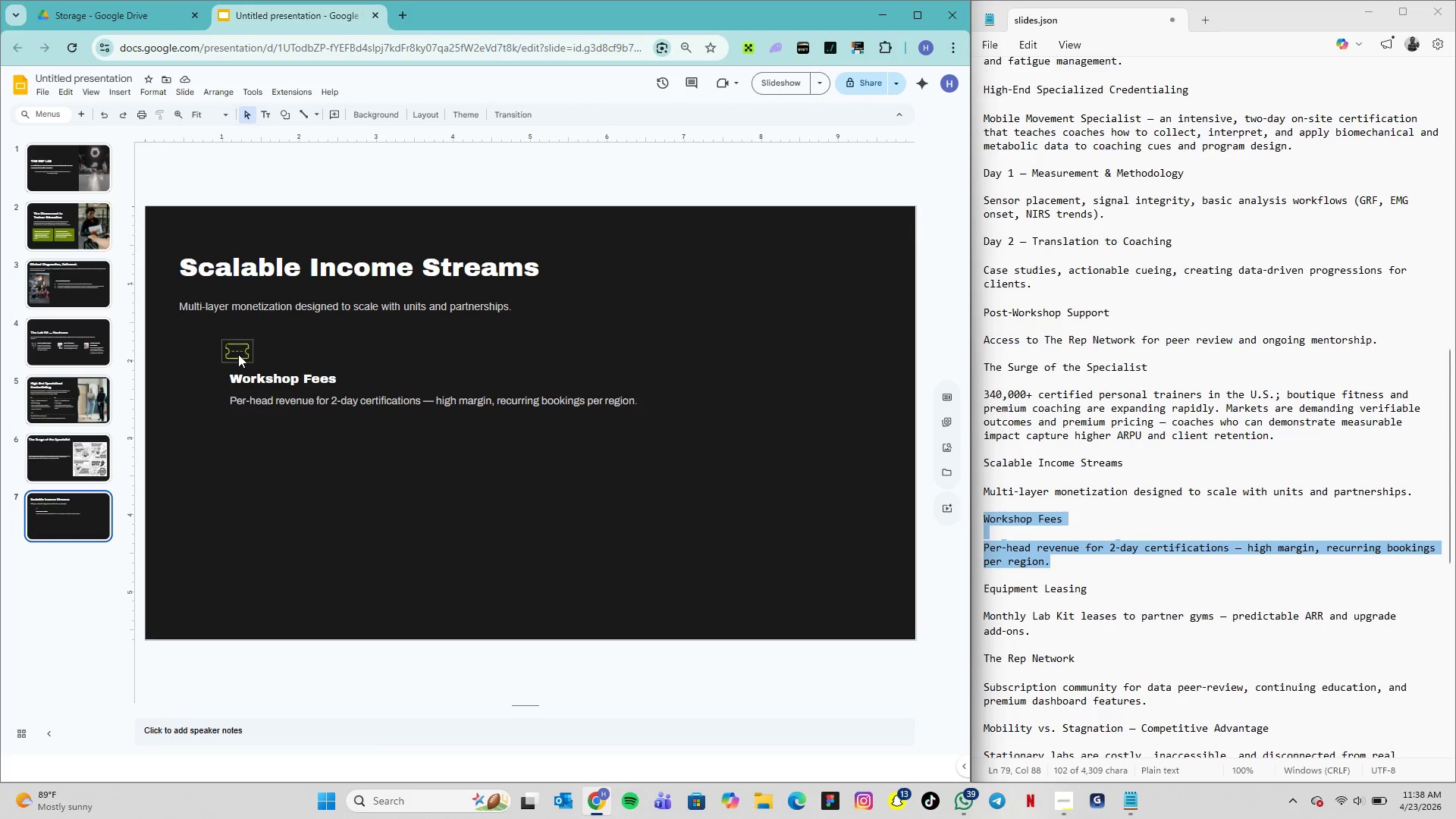 
left_click([238, 354])
 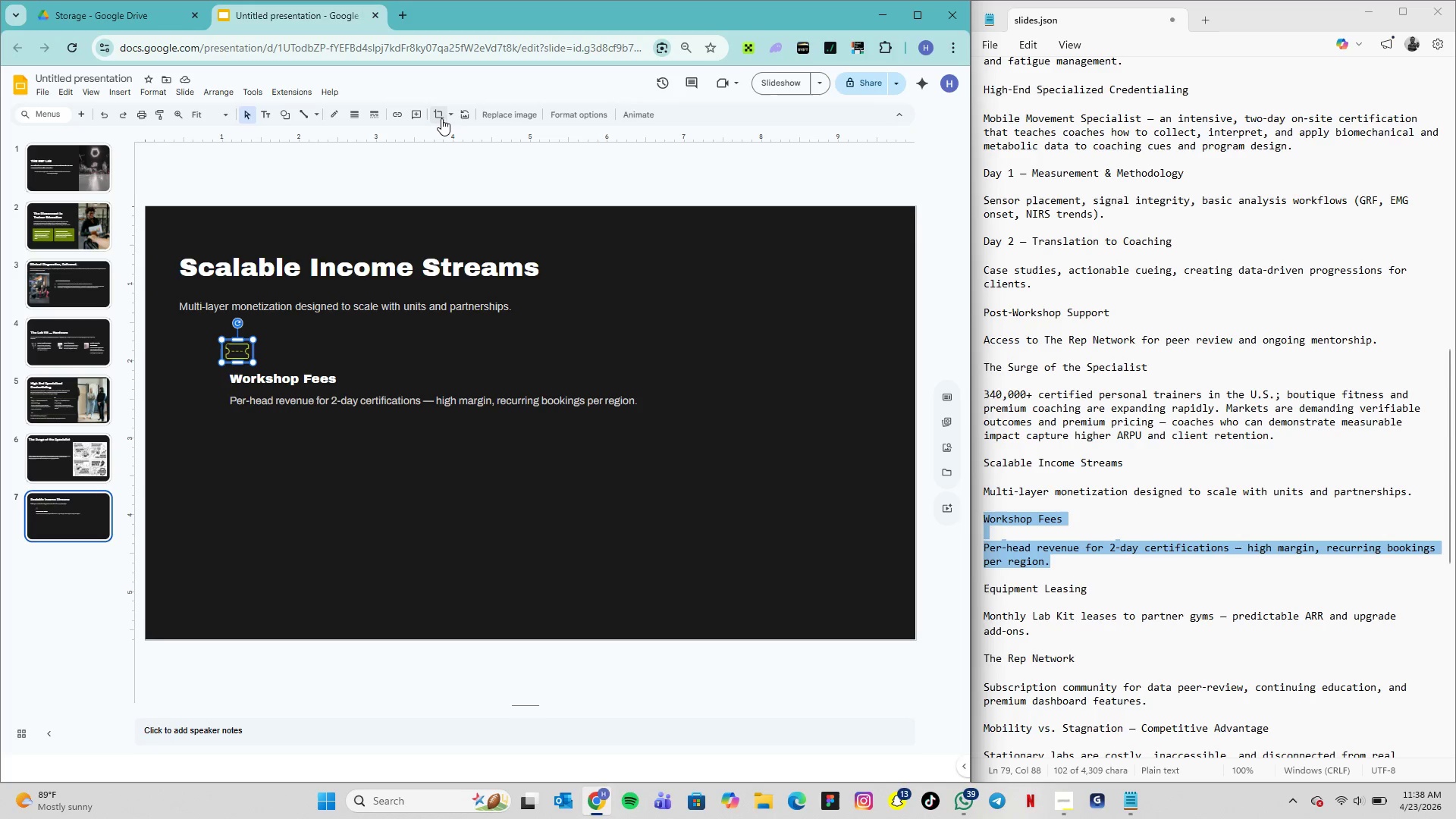 
left_click([446, 118])
 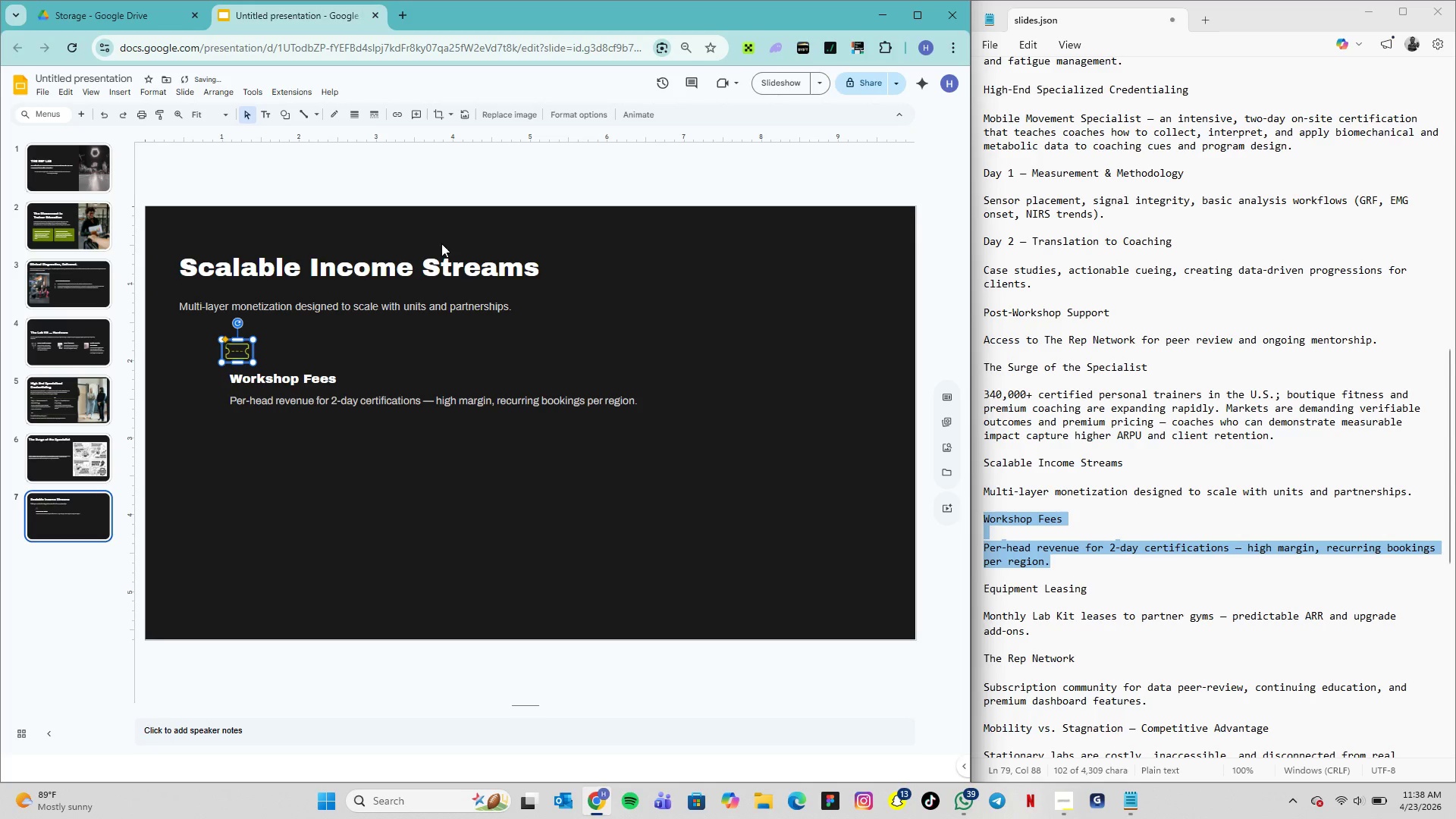 
wait(7.36)
 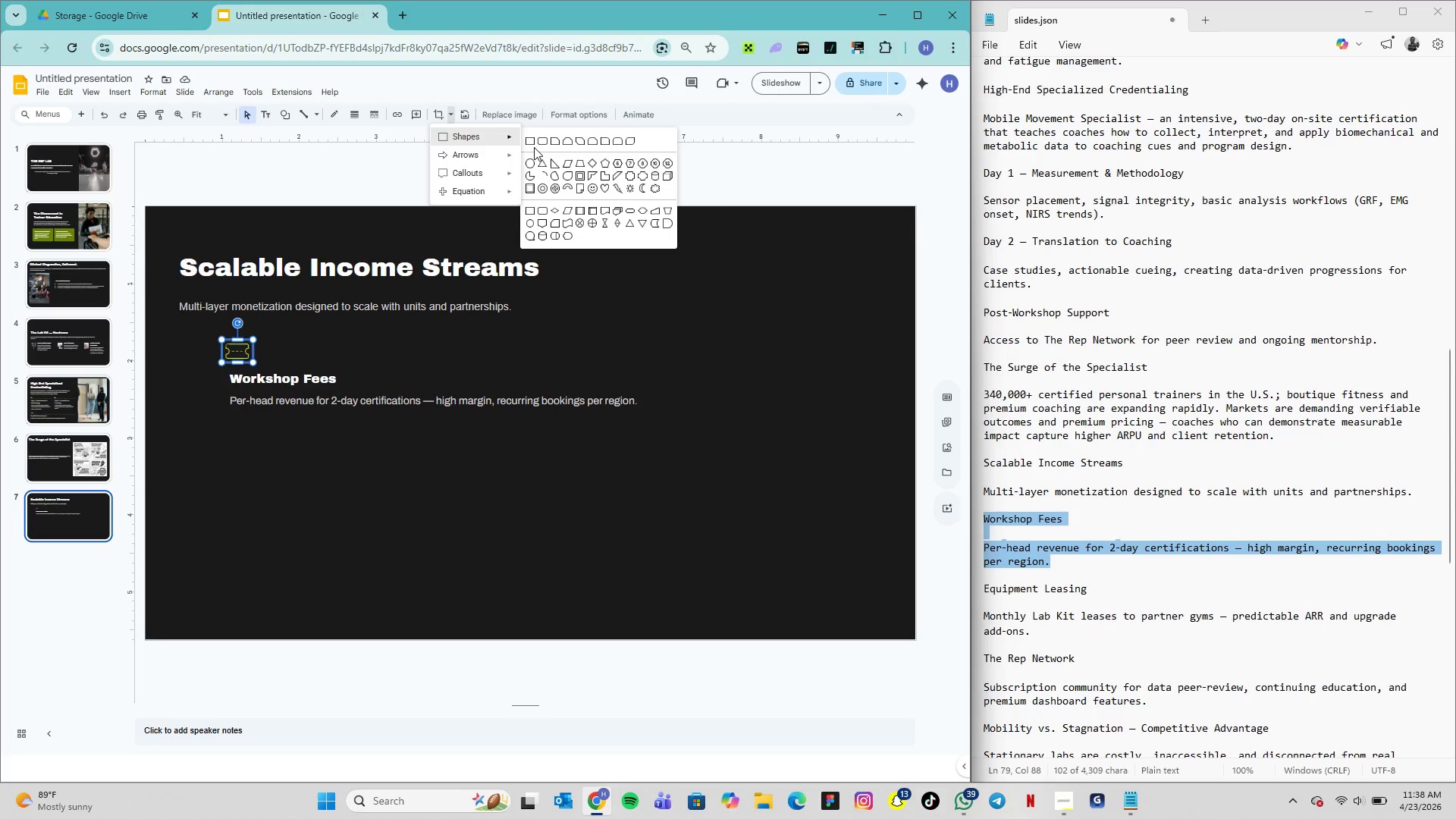 
left_click([204, 334])
 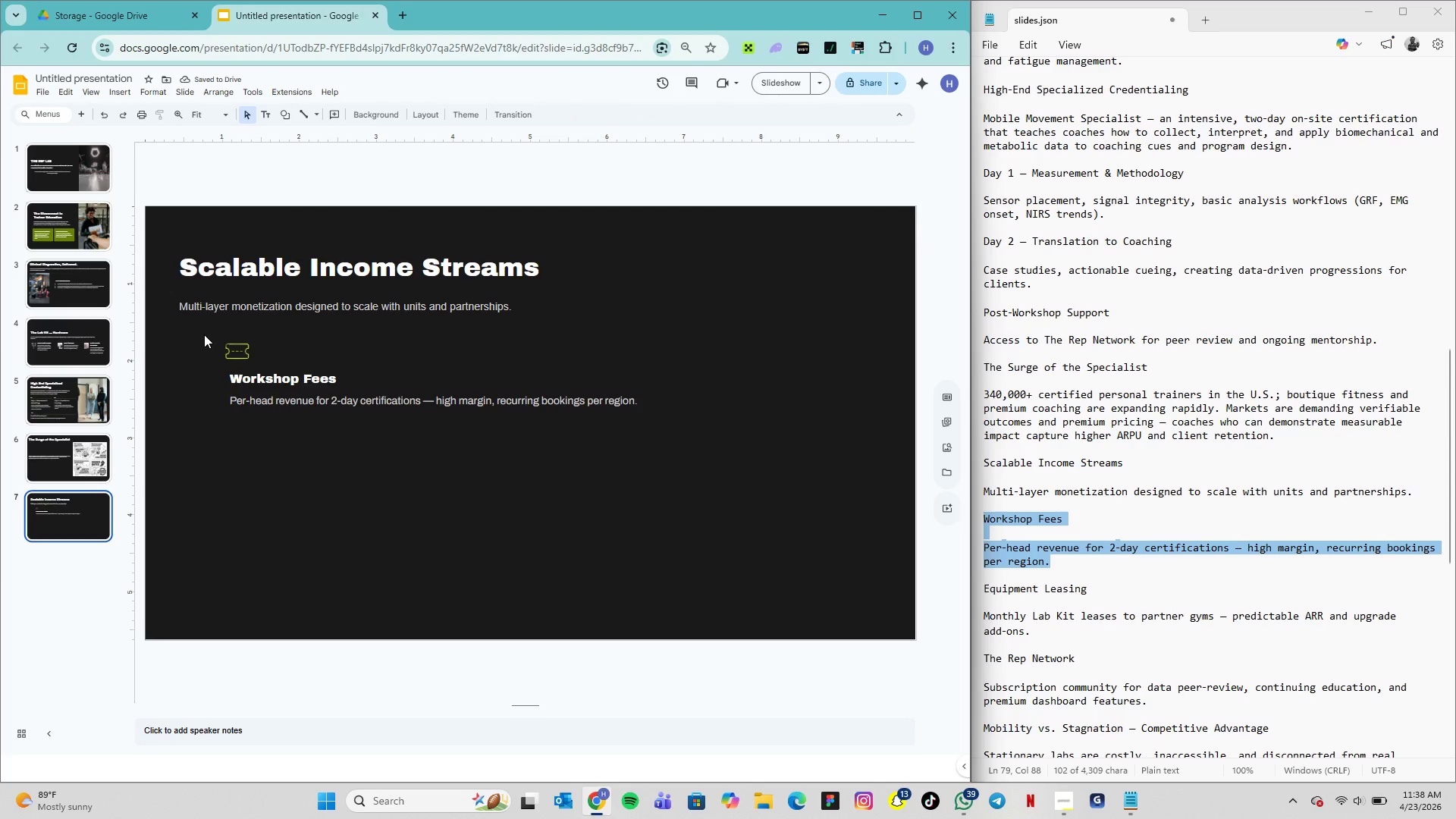 
left_click_drag(start_coordinate=[204, 334], to_coordinate=[676, 423])
 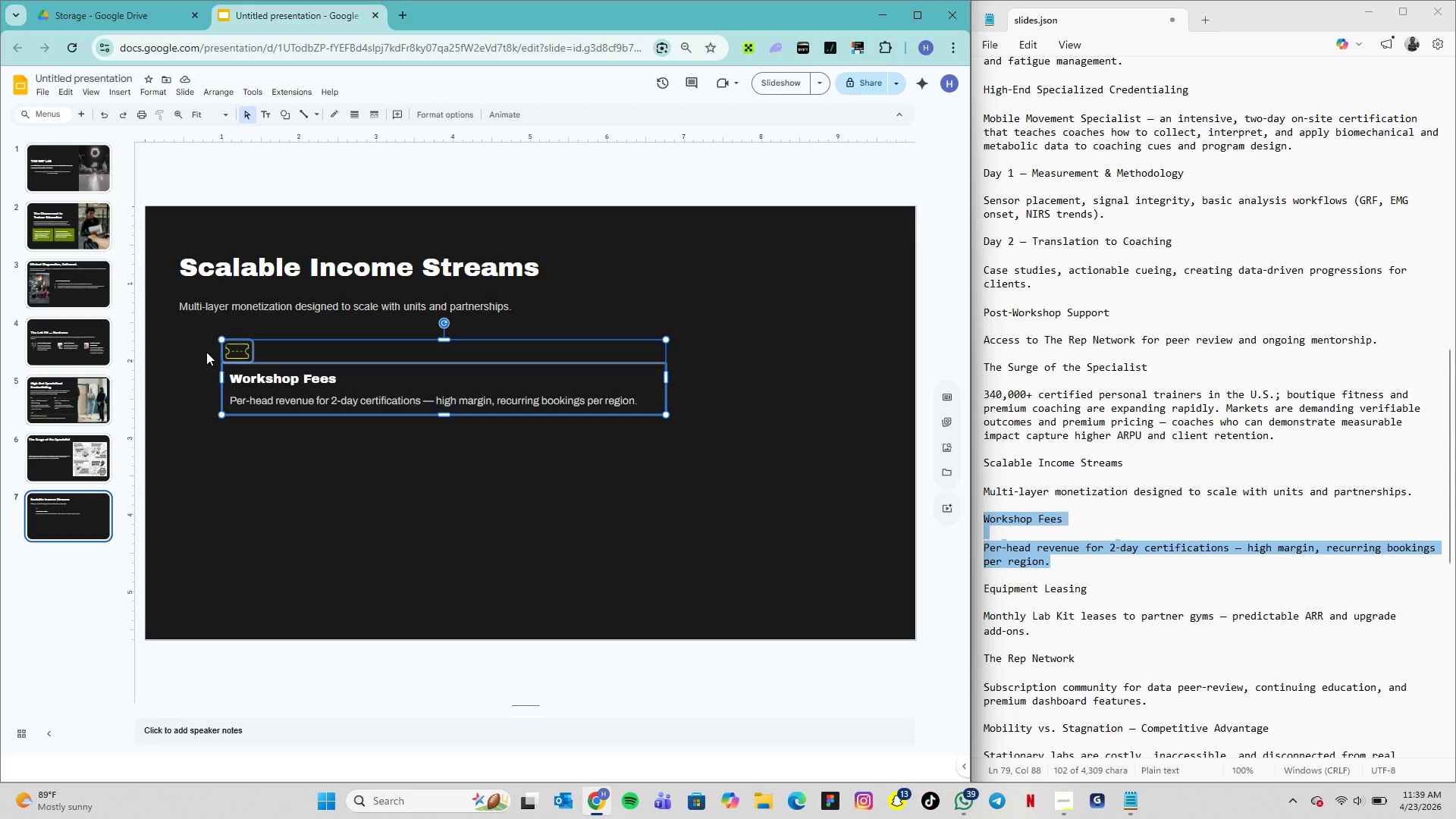 
wait(35.09)
 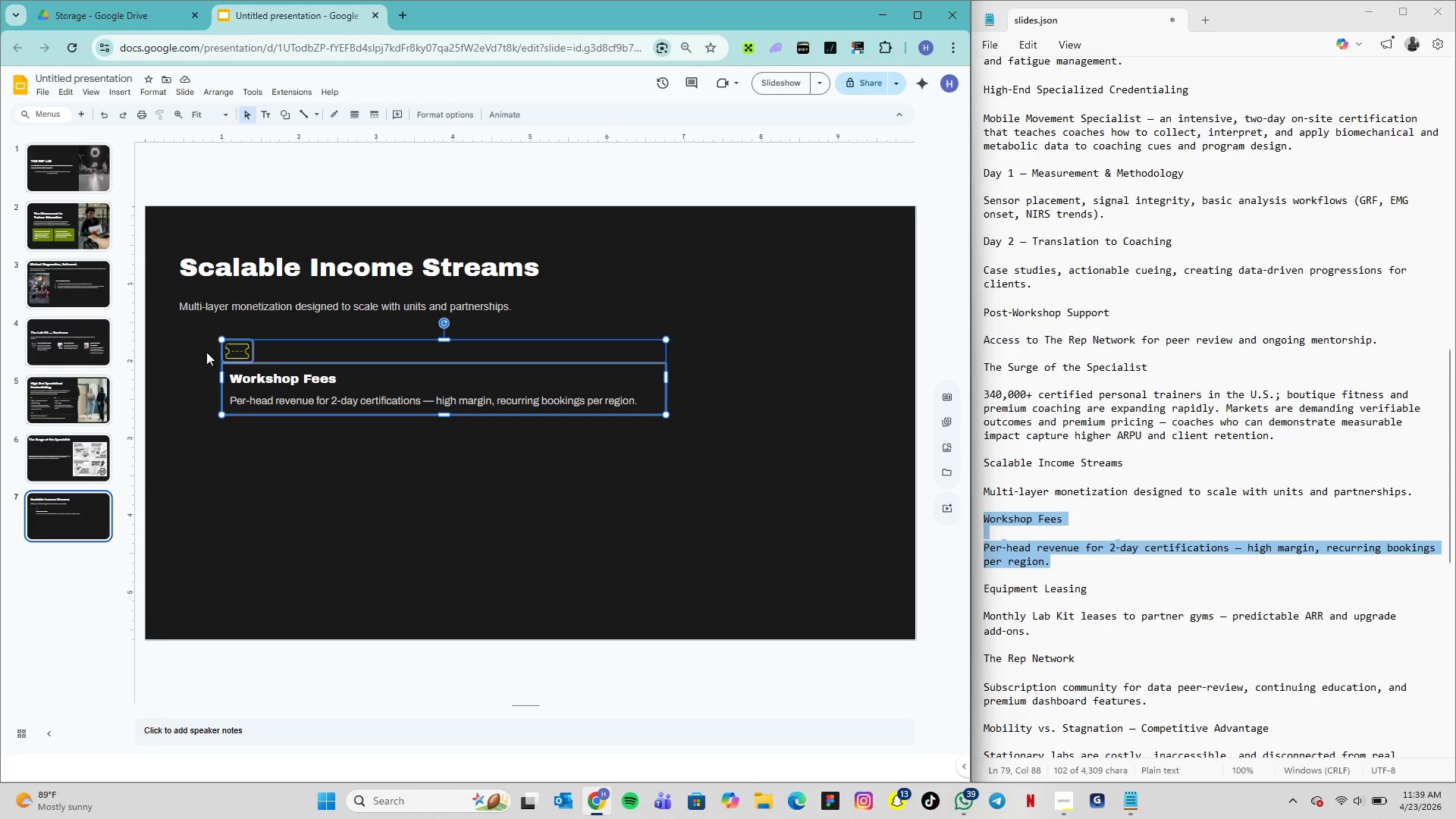 
left_click_drag(start_coordinate=[238, 350], to_coordinate=[187, 337])
 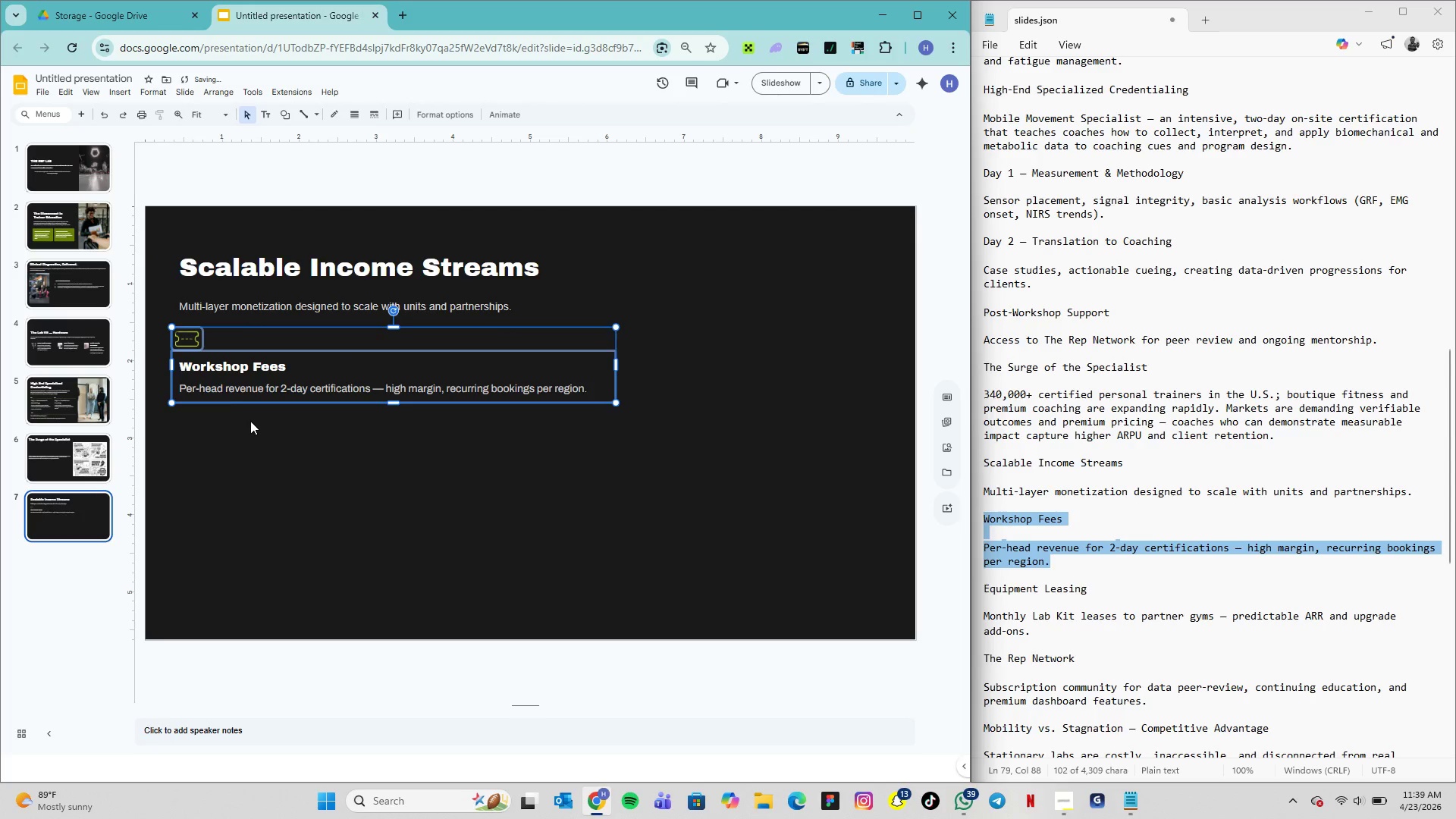 
left_click([252, 424])
 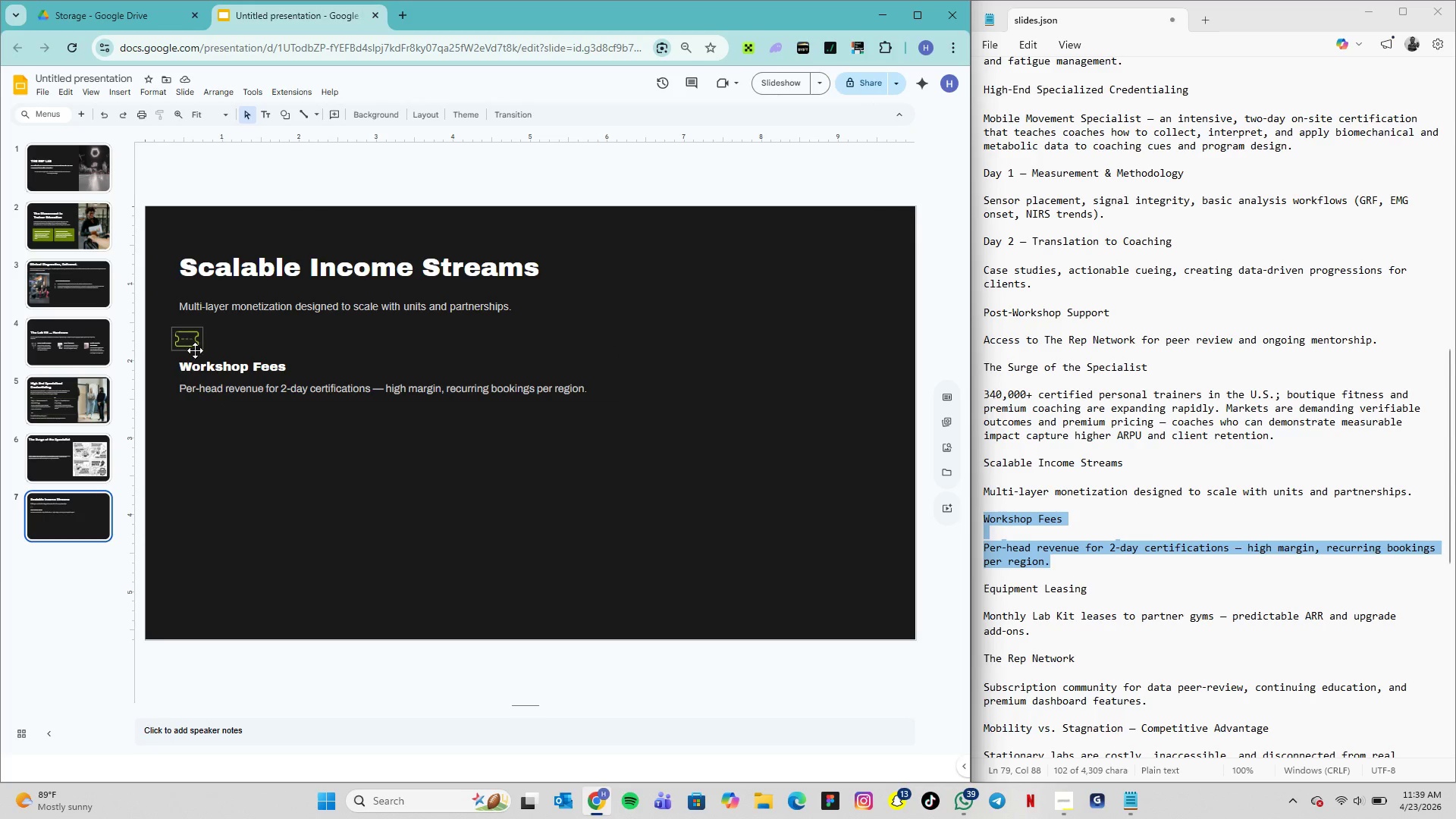 
wait(6.38)
 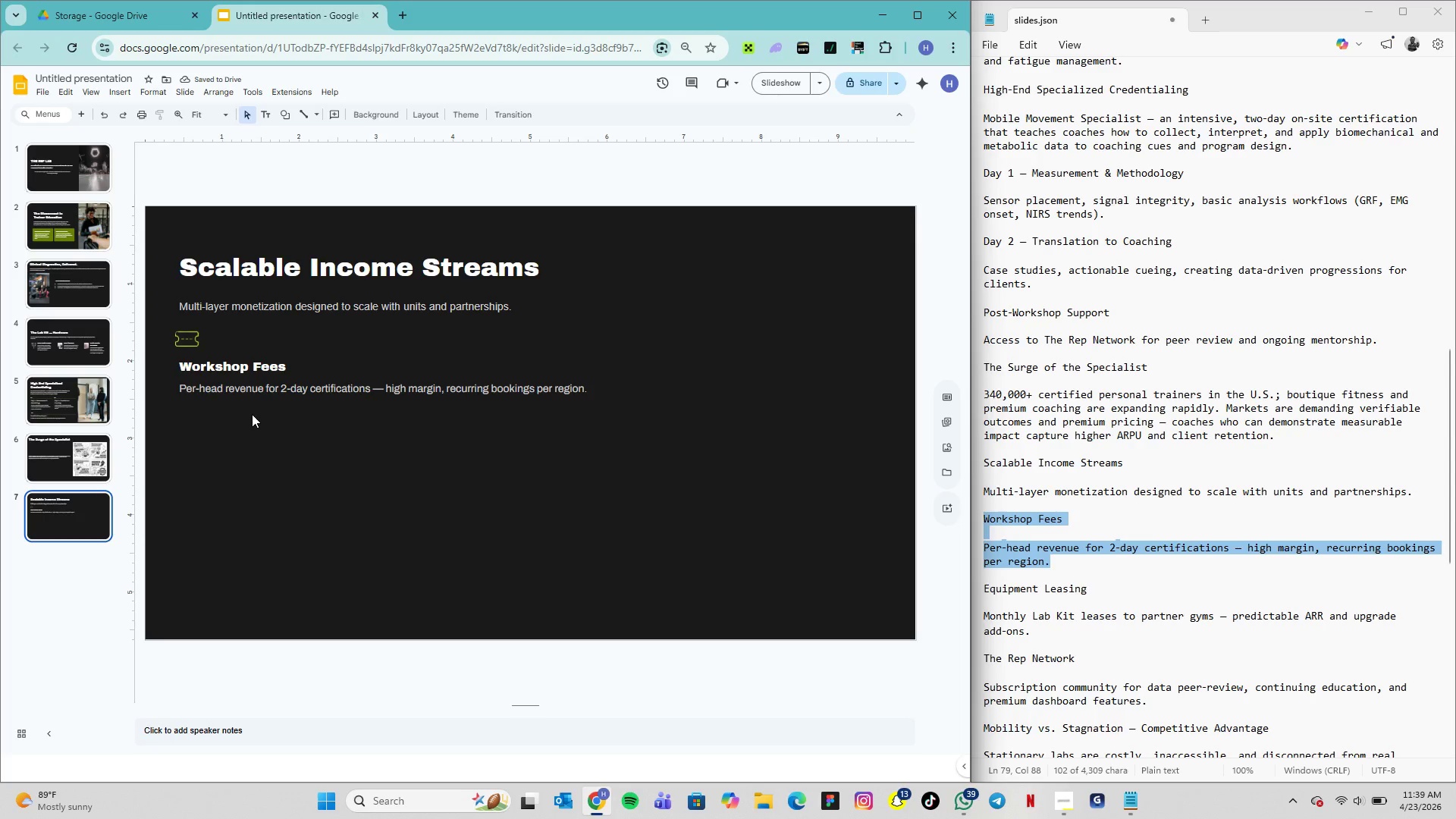 
left_click_drag(start_coordinate=[168, 328], to_coordinate=[599, 410])
 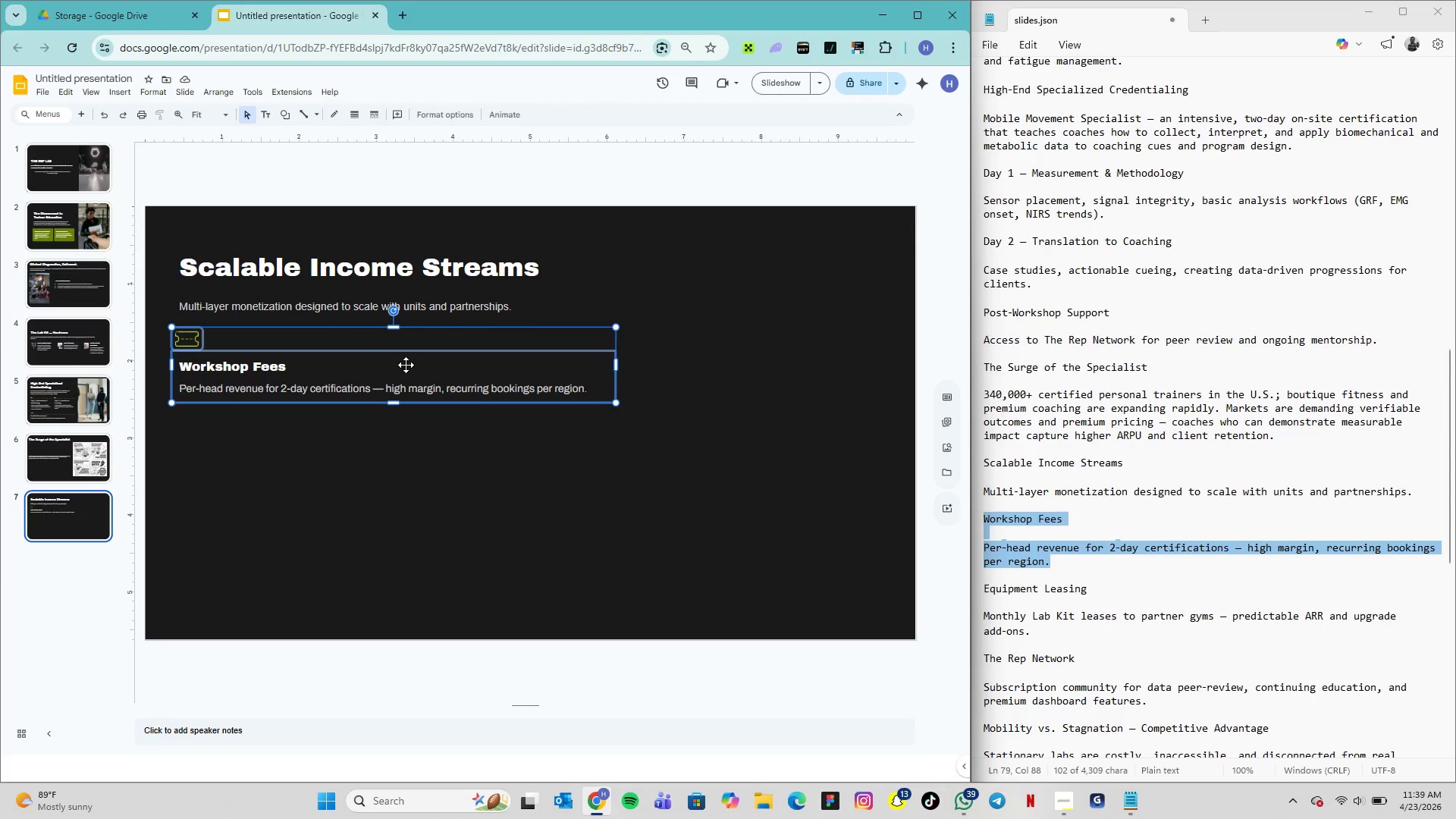 
right_click([406, 365])
 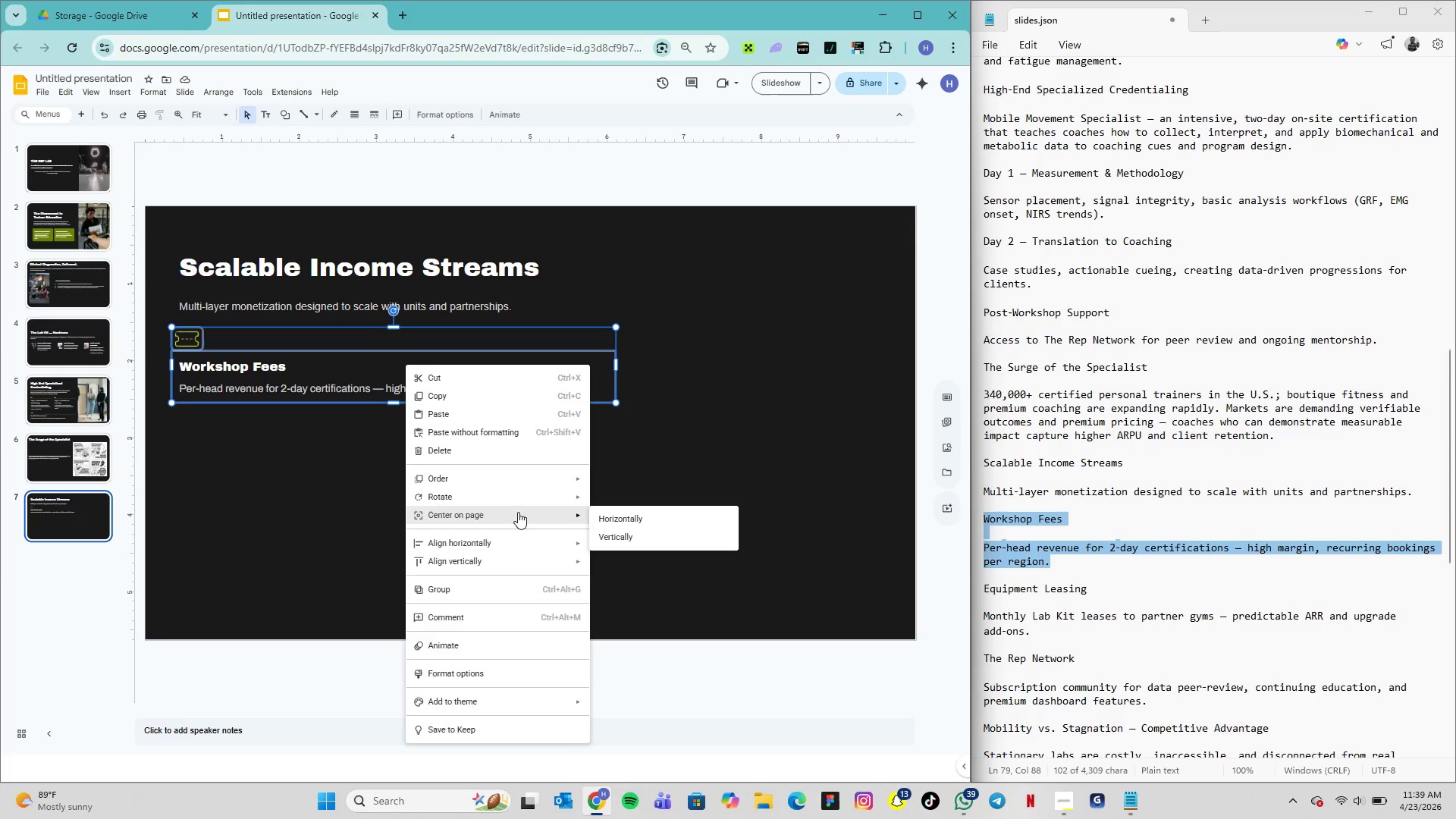 
left_click([479, 595])
 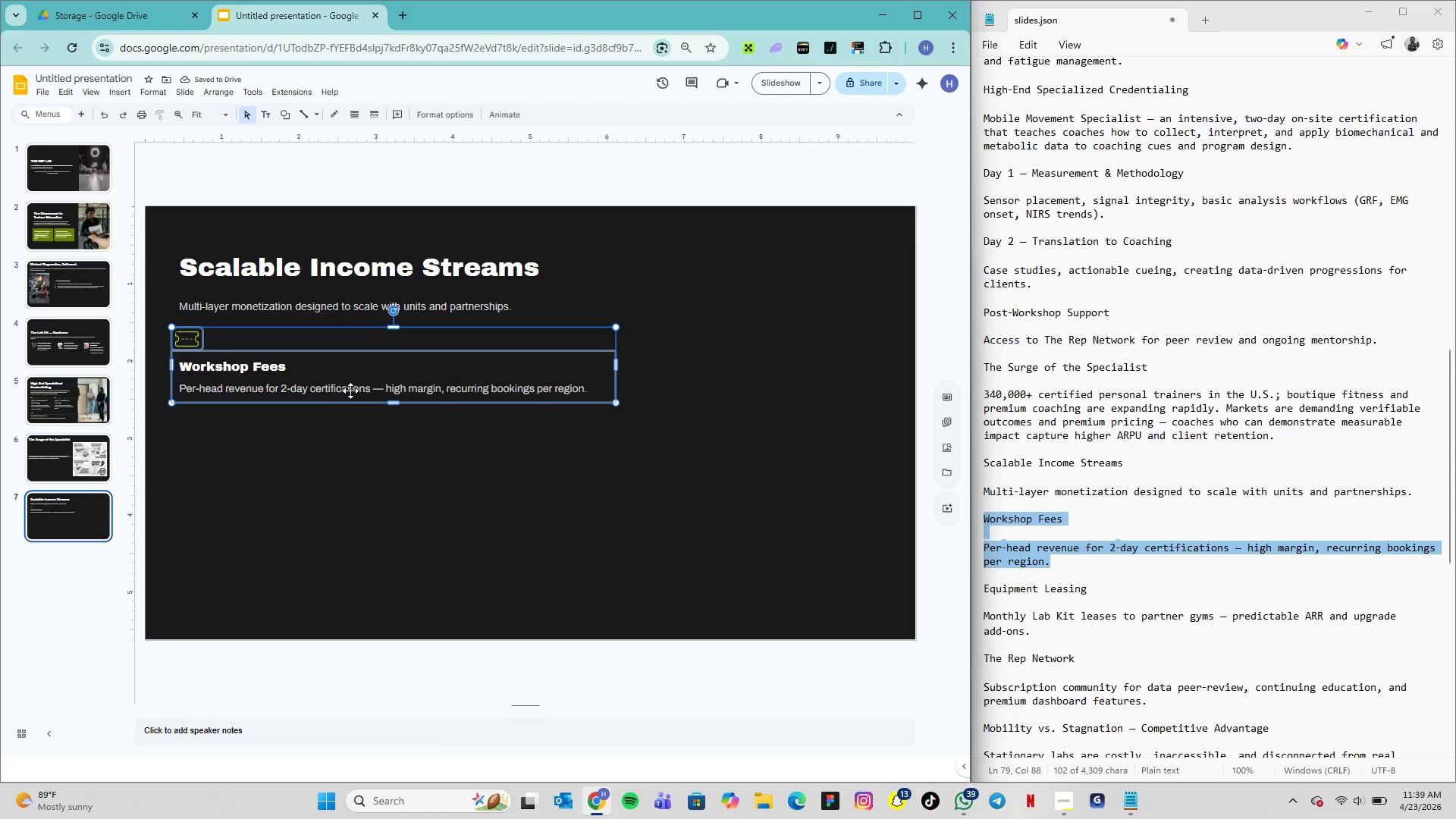 
key(Control+D)
 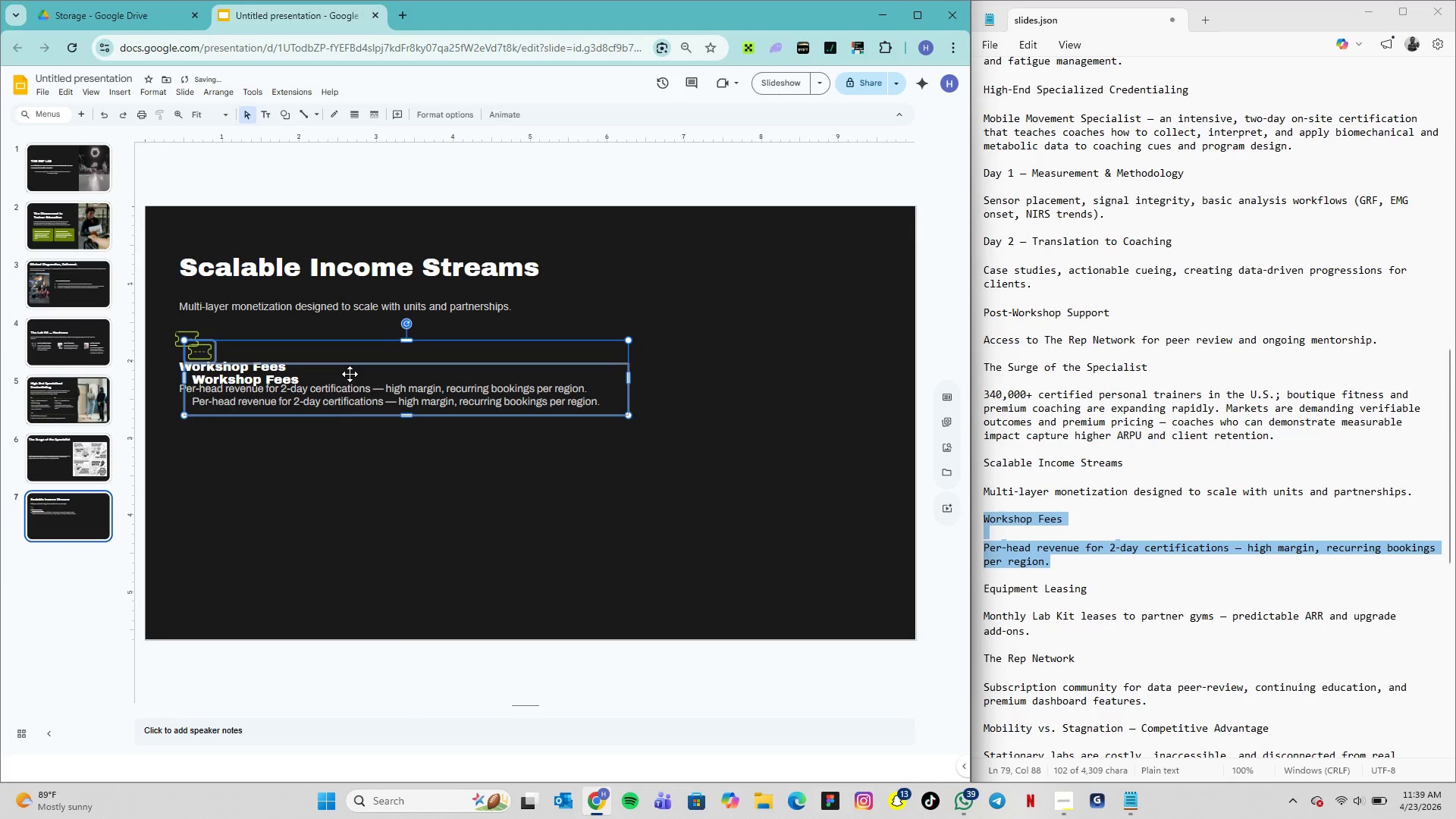 
left_click_drag(start_coordinate=[350, 374], to_coordinate=[347, 447])
 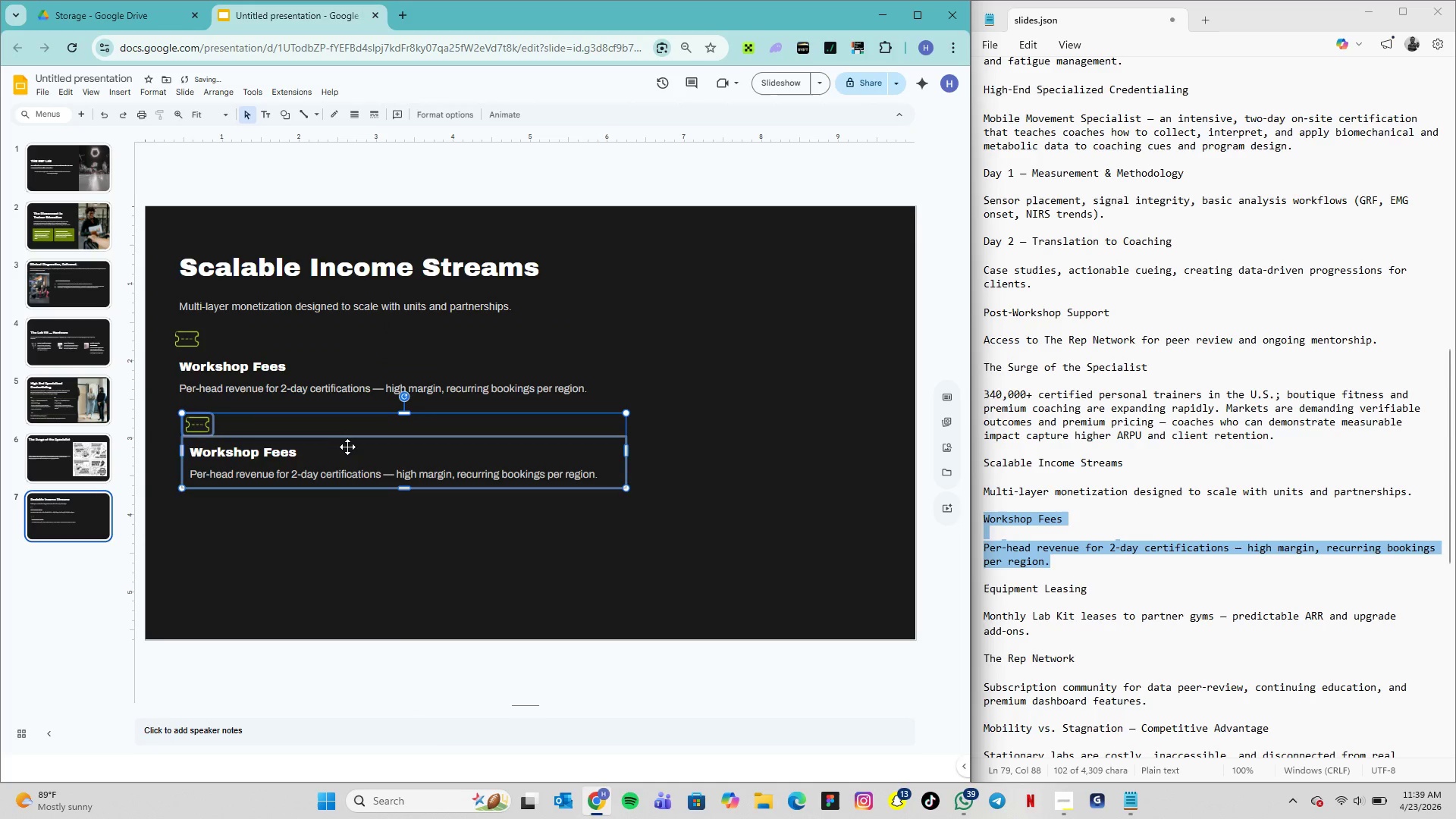 
left_click_drag(start_coordinate=[347, 447], to_coordinate=[337, 448])
 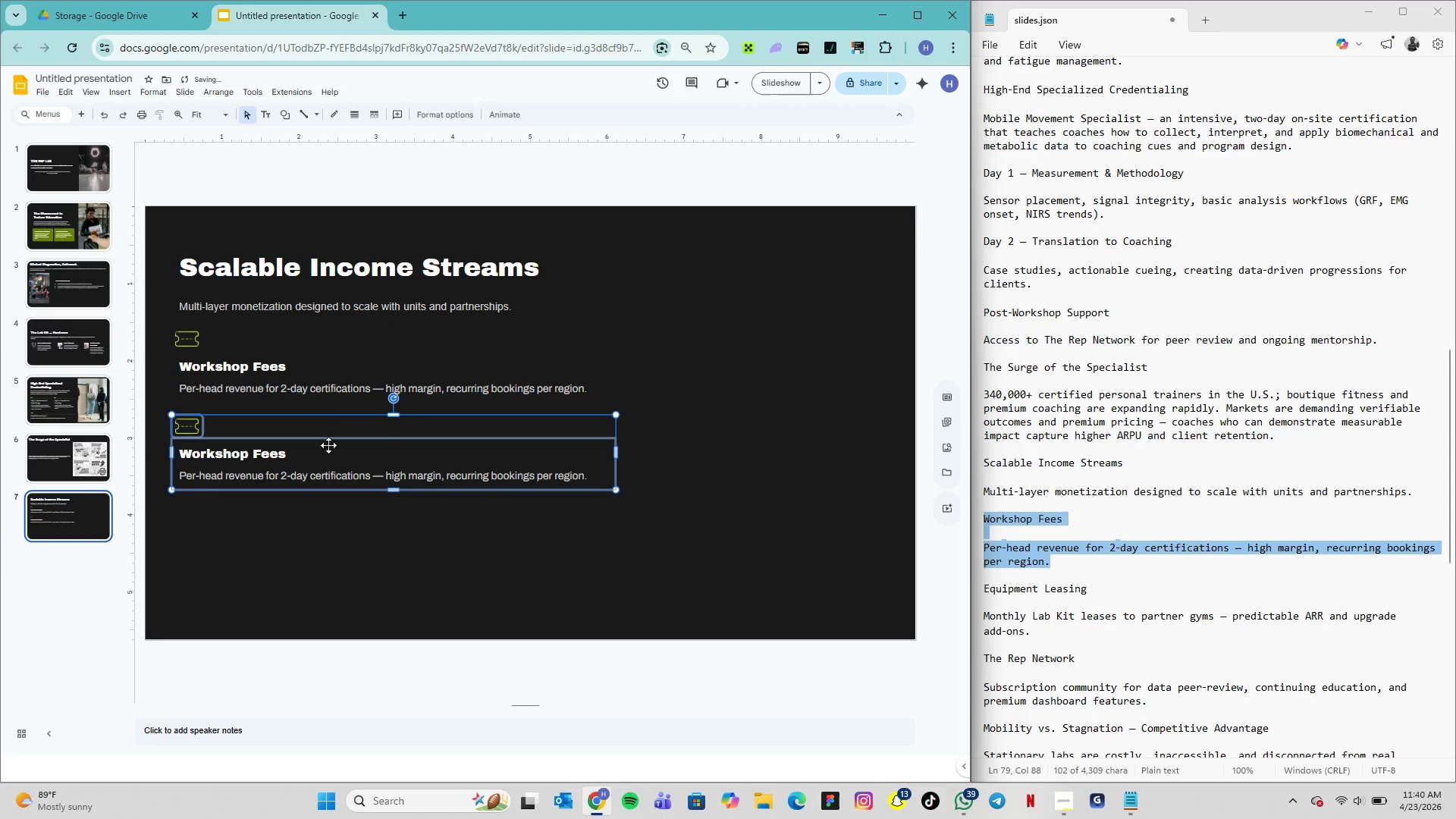 
key(Control+D)
 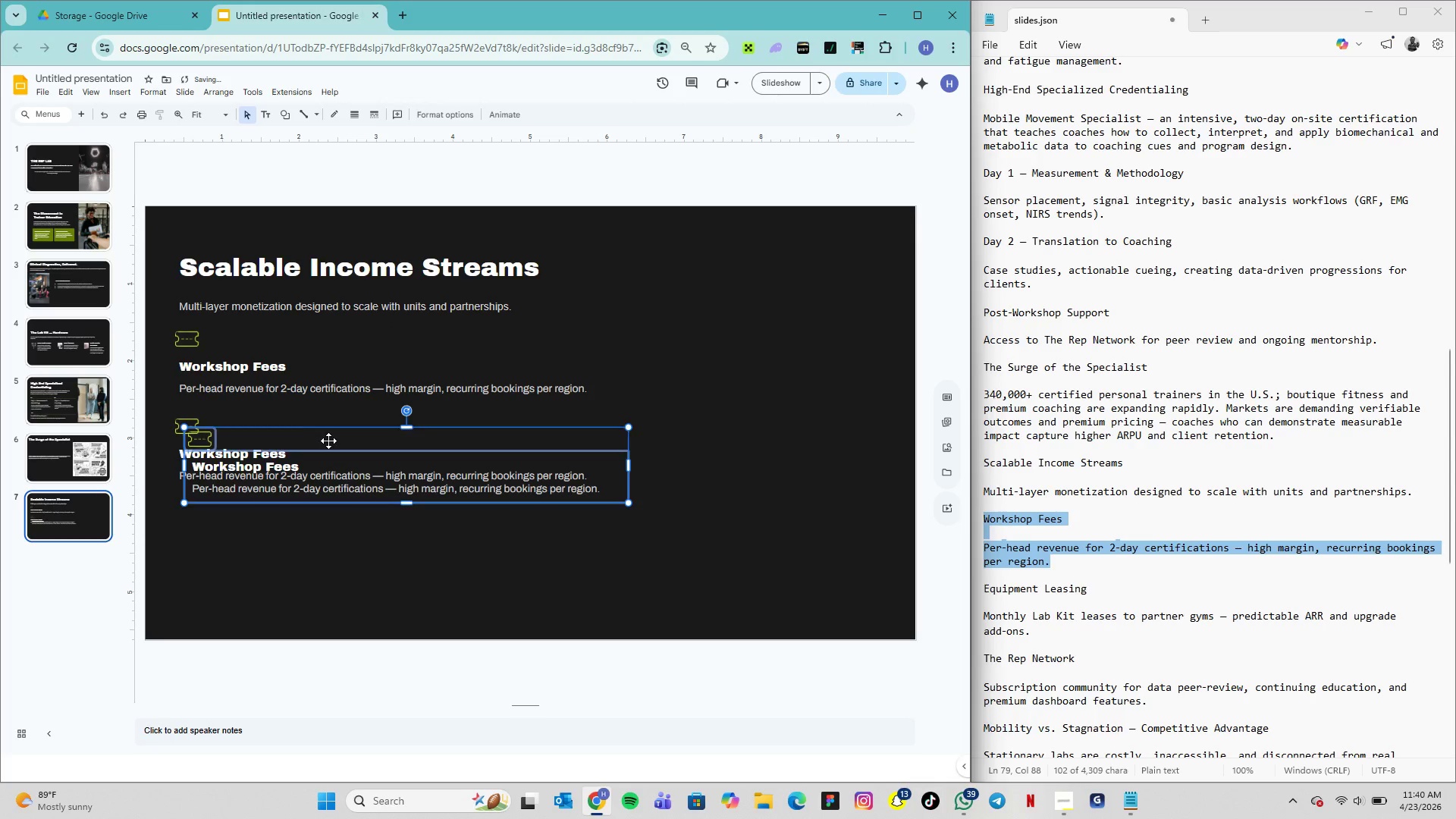 
left_click_drag(start_coordinate=[328, 441], to_coordinate=[328, 518])
 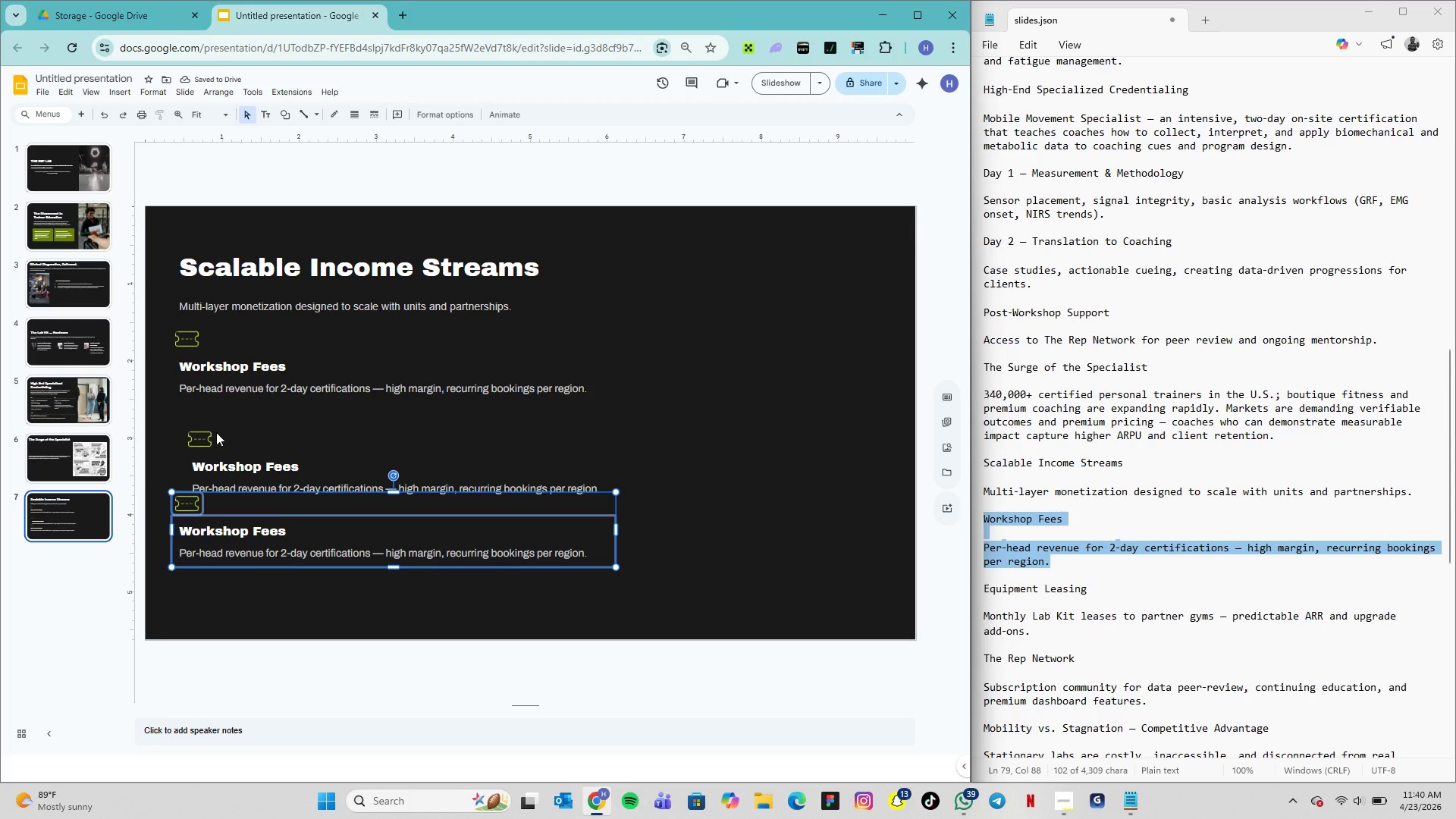 
left_click_drag(start_coordinate=[213, 431], to_coordinate=[202, 410])
 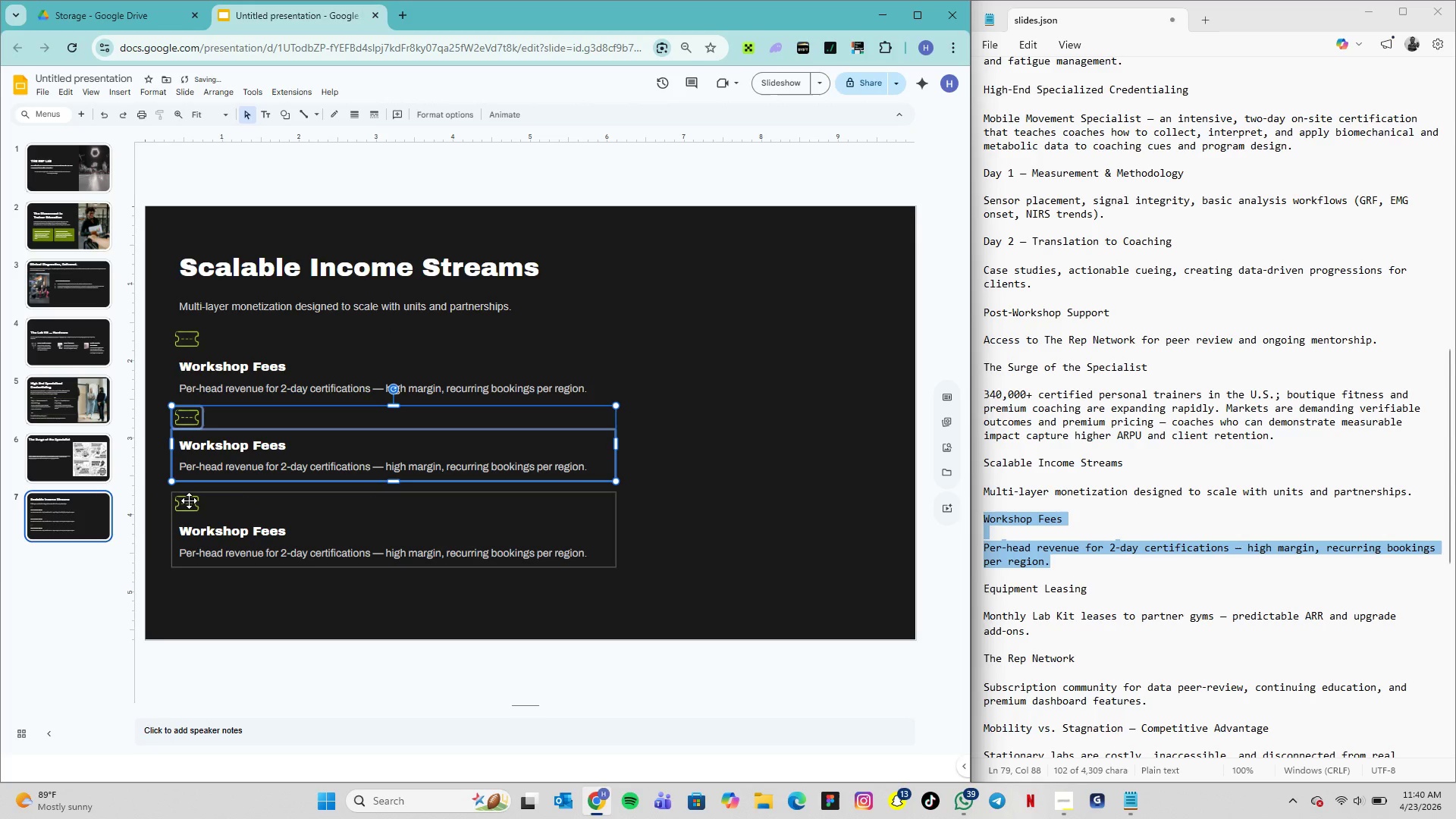 
left_click_drag(start_coordinate=[188, 500], to_coordinate=[184, 491])
 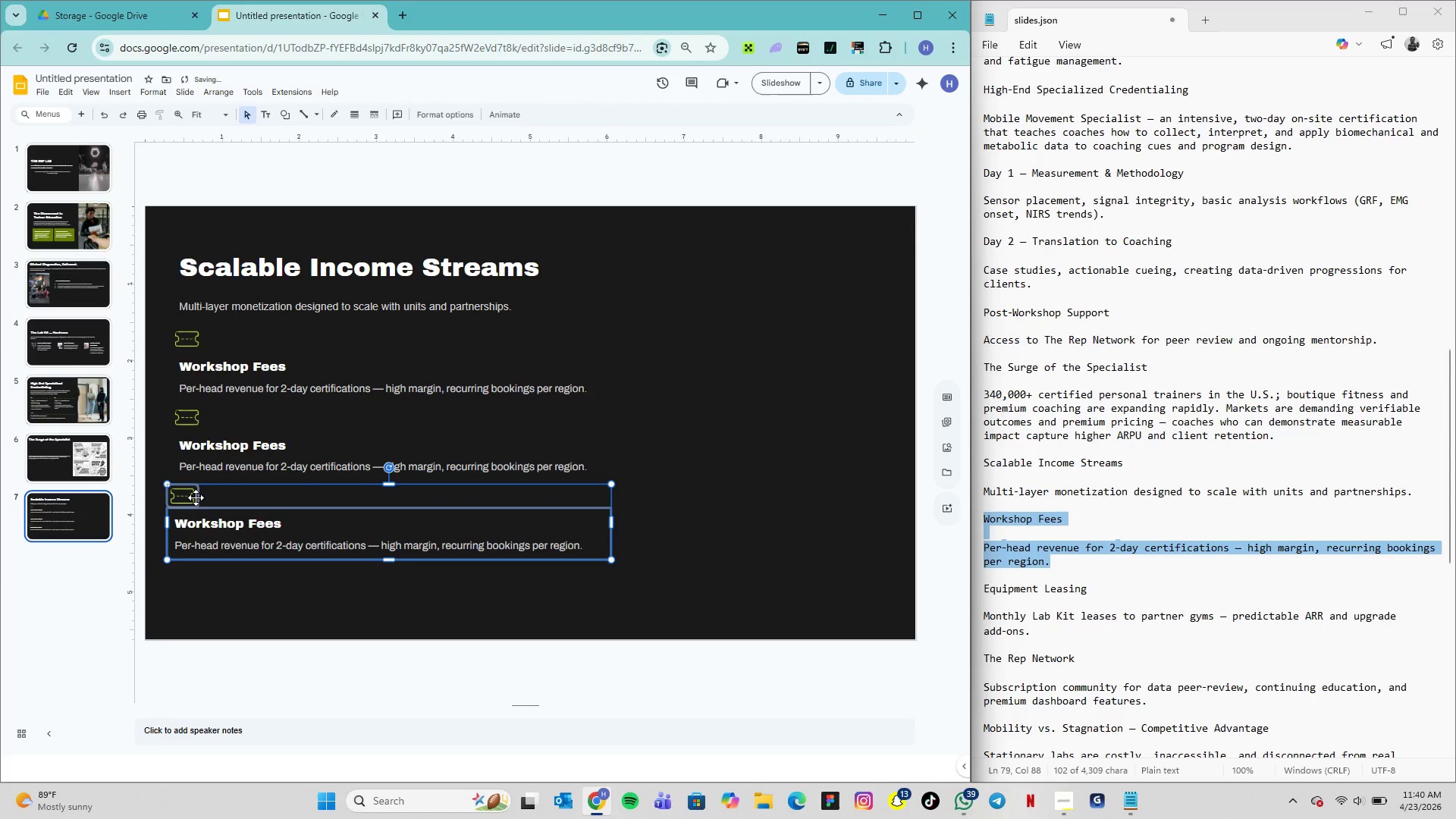 
left_click([191, 497])
 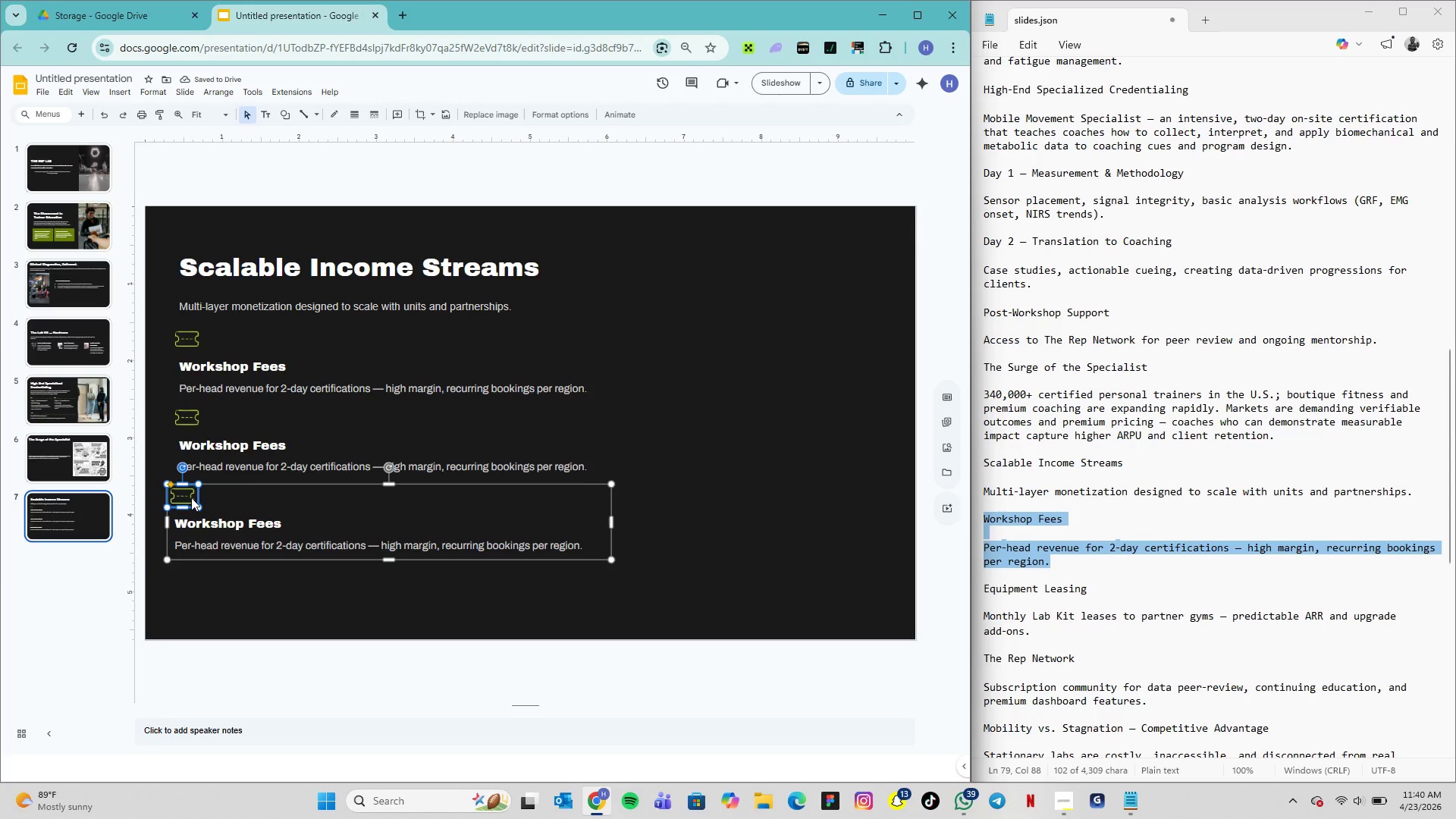 
right_click([190, 497])
 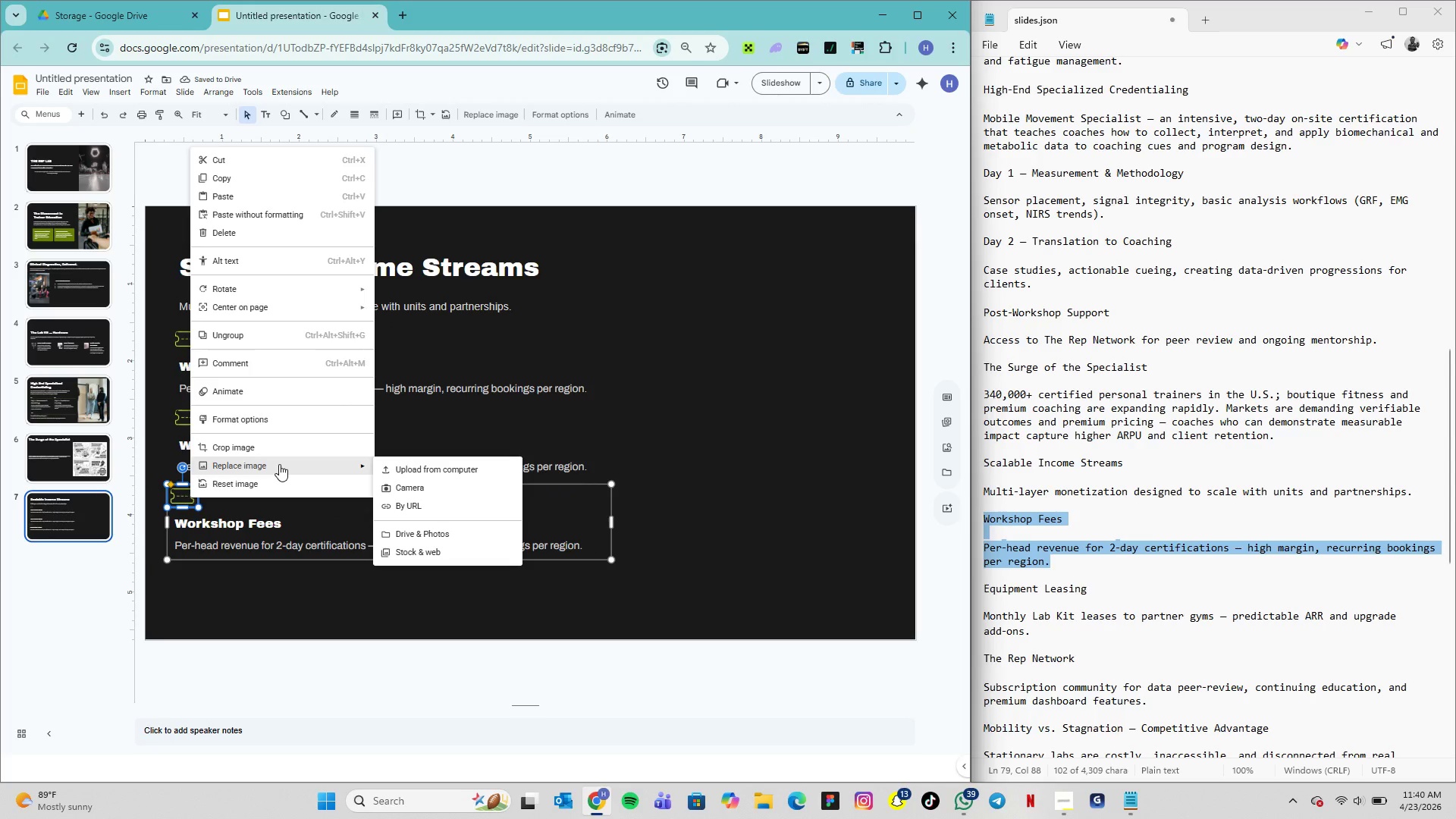 
left_click([403, 463])
 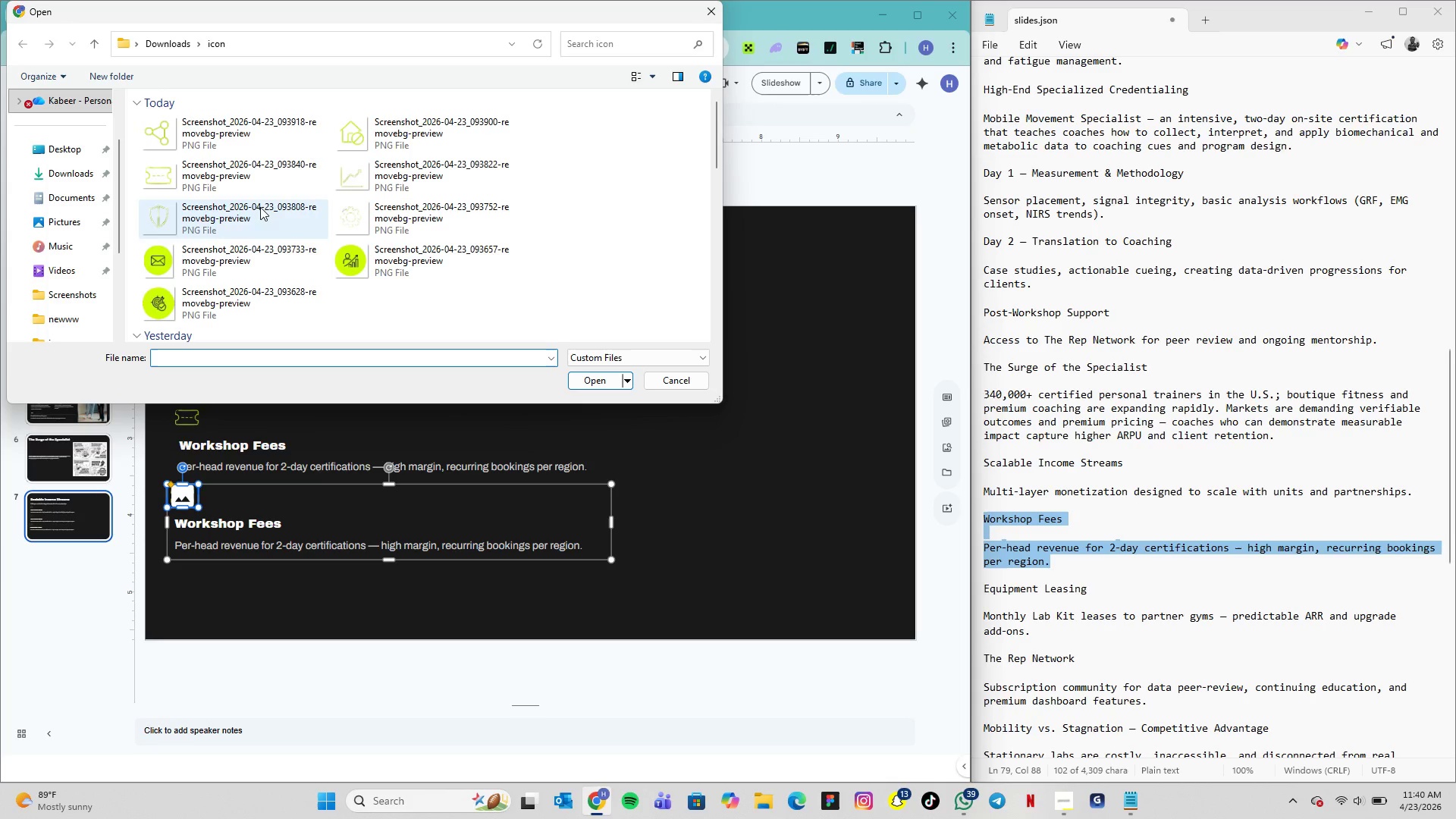 
left_click([177, 132])
 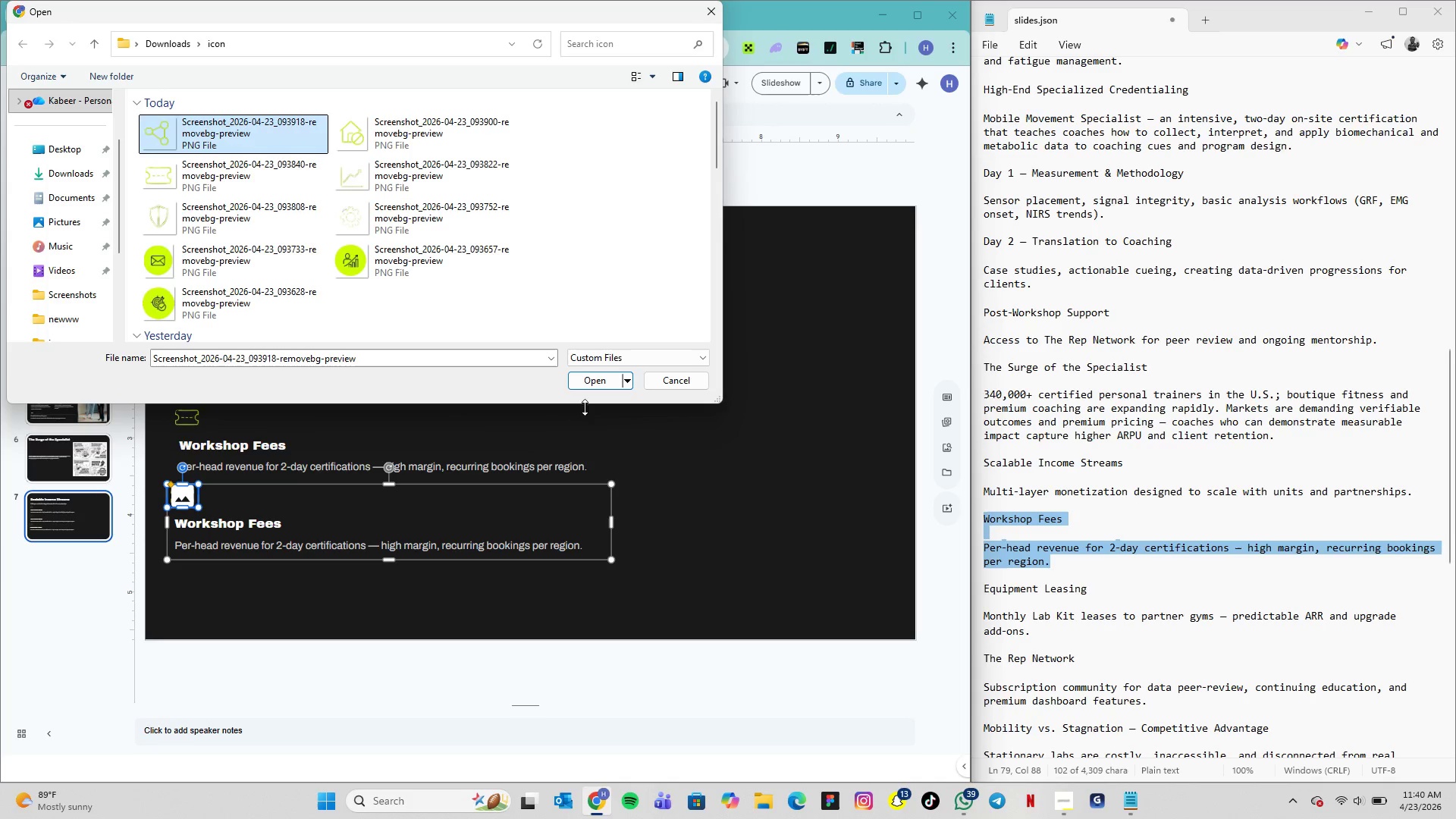 
left_click([588, 382])
 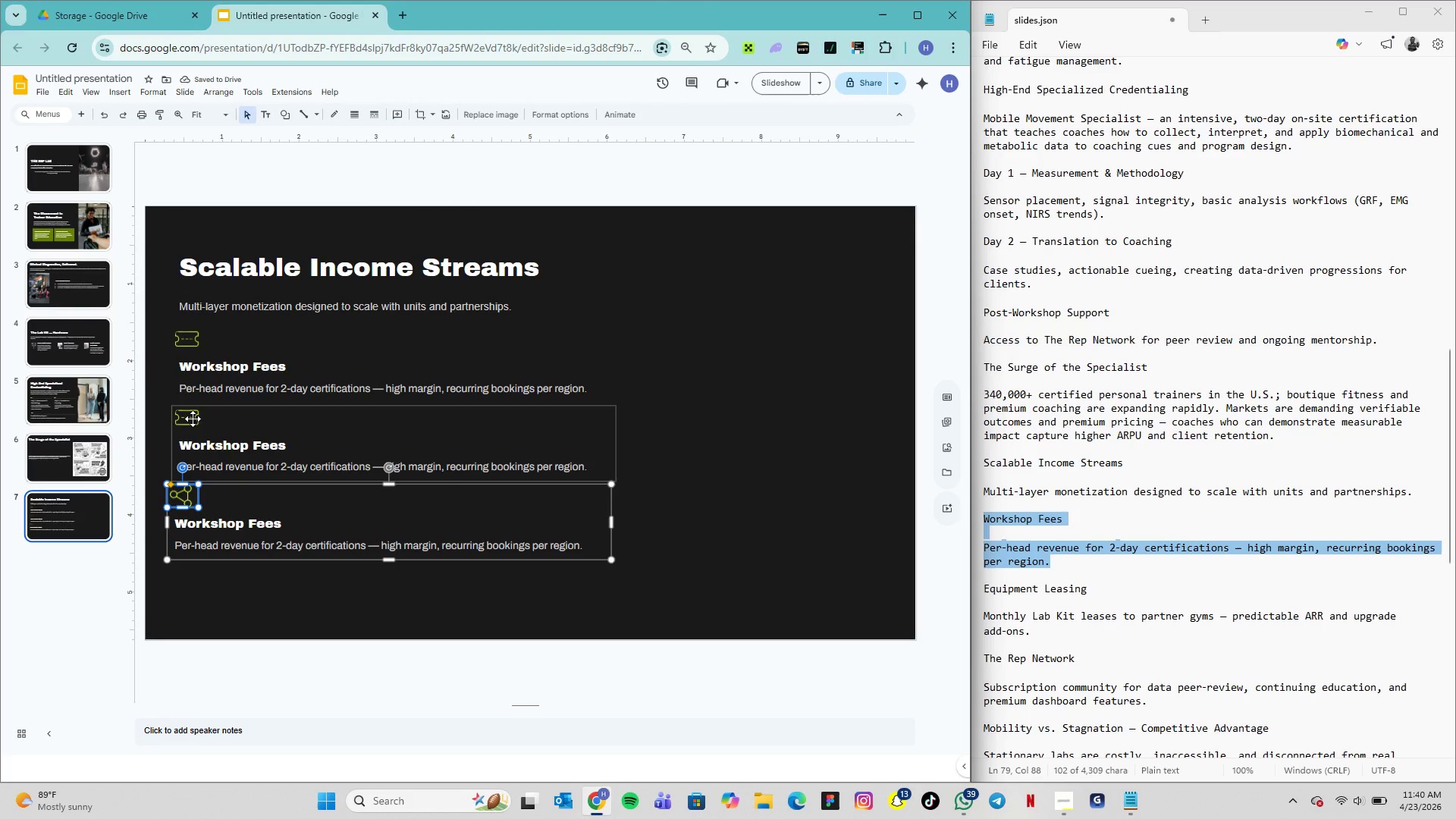 
double_click([187, 415])
 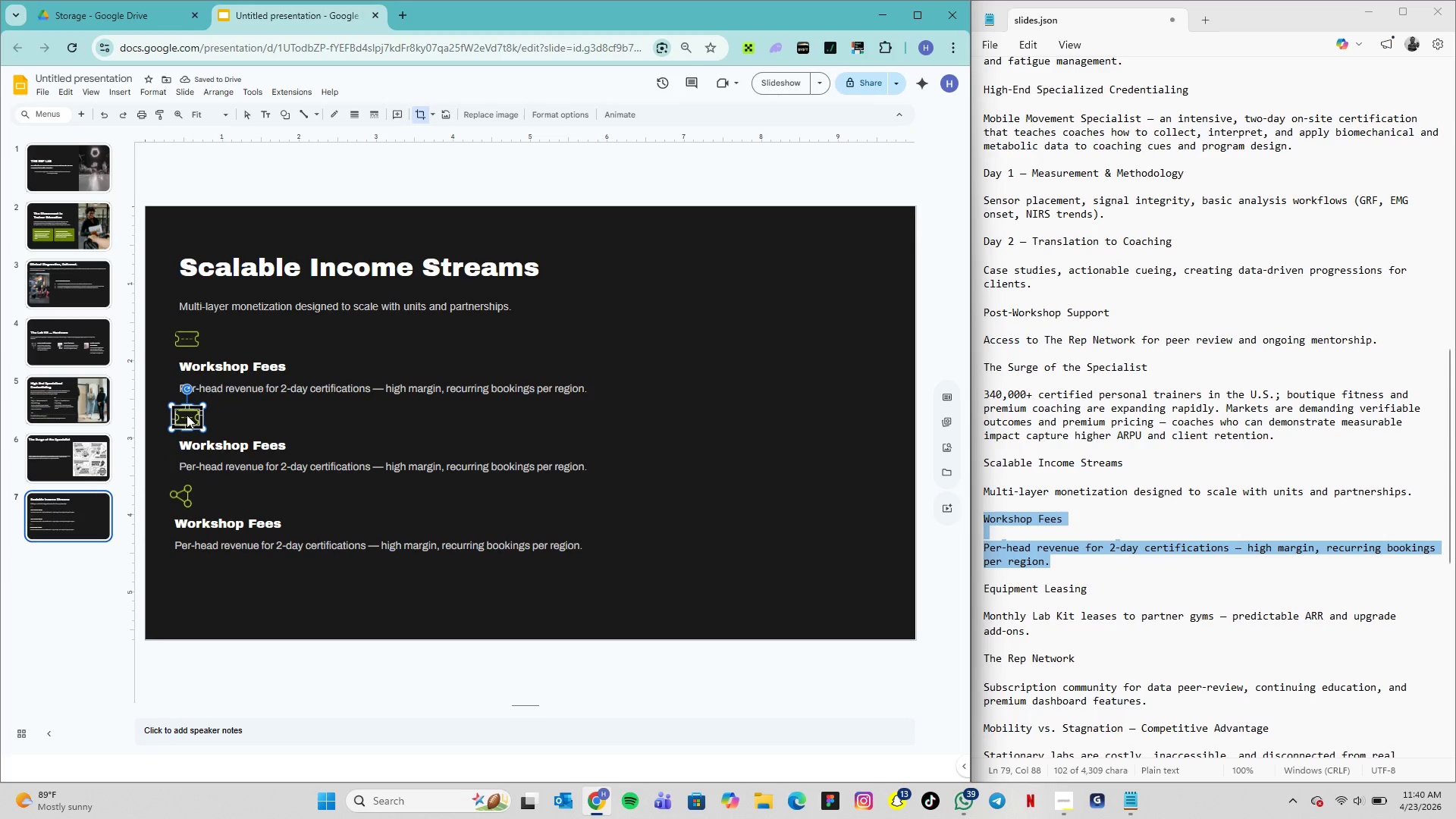 
right_click([186, 414])
 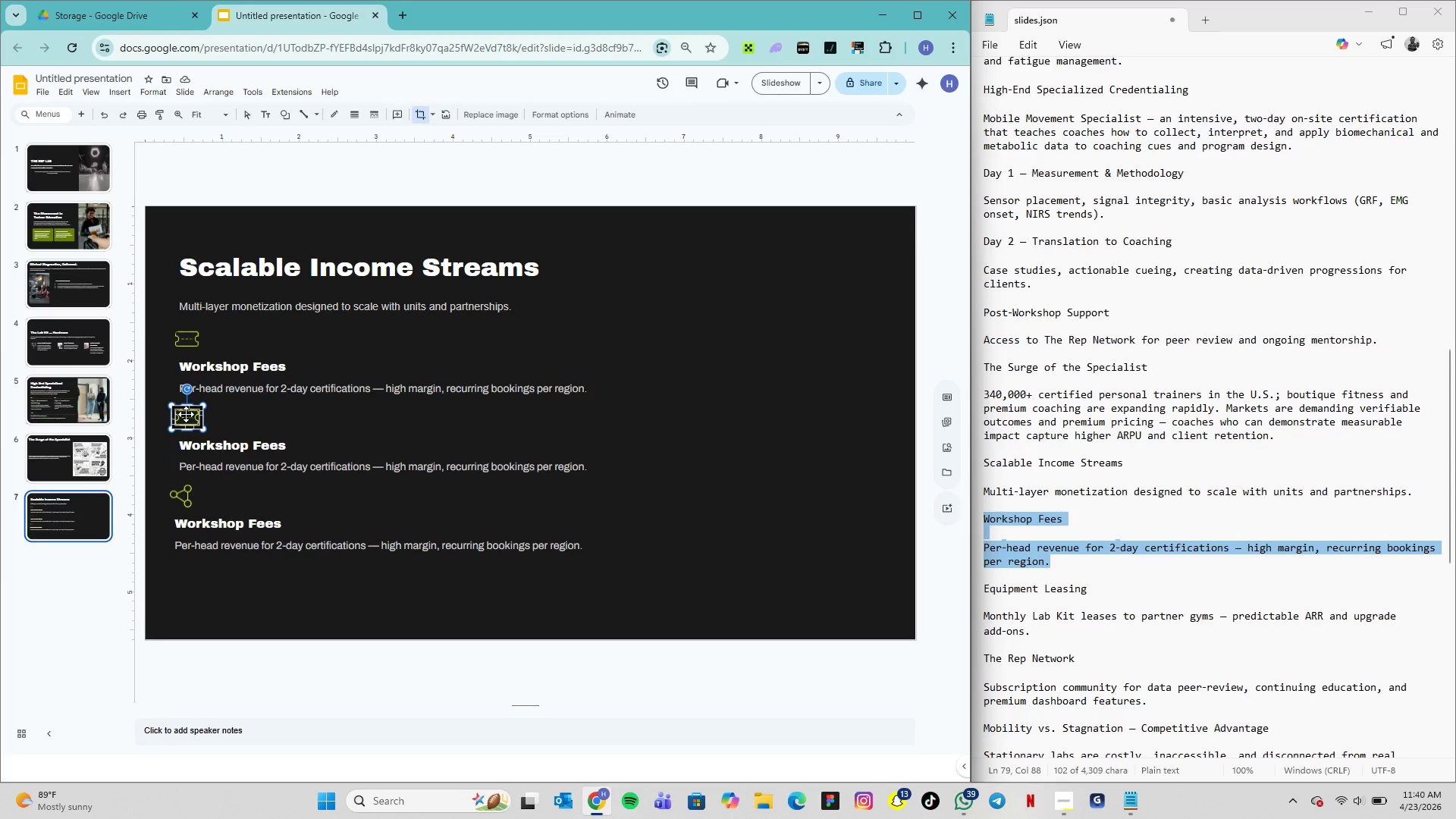 
right_click([186, 414])
 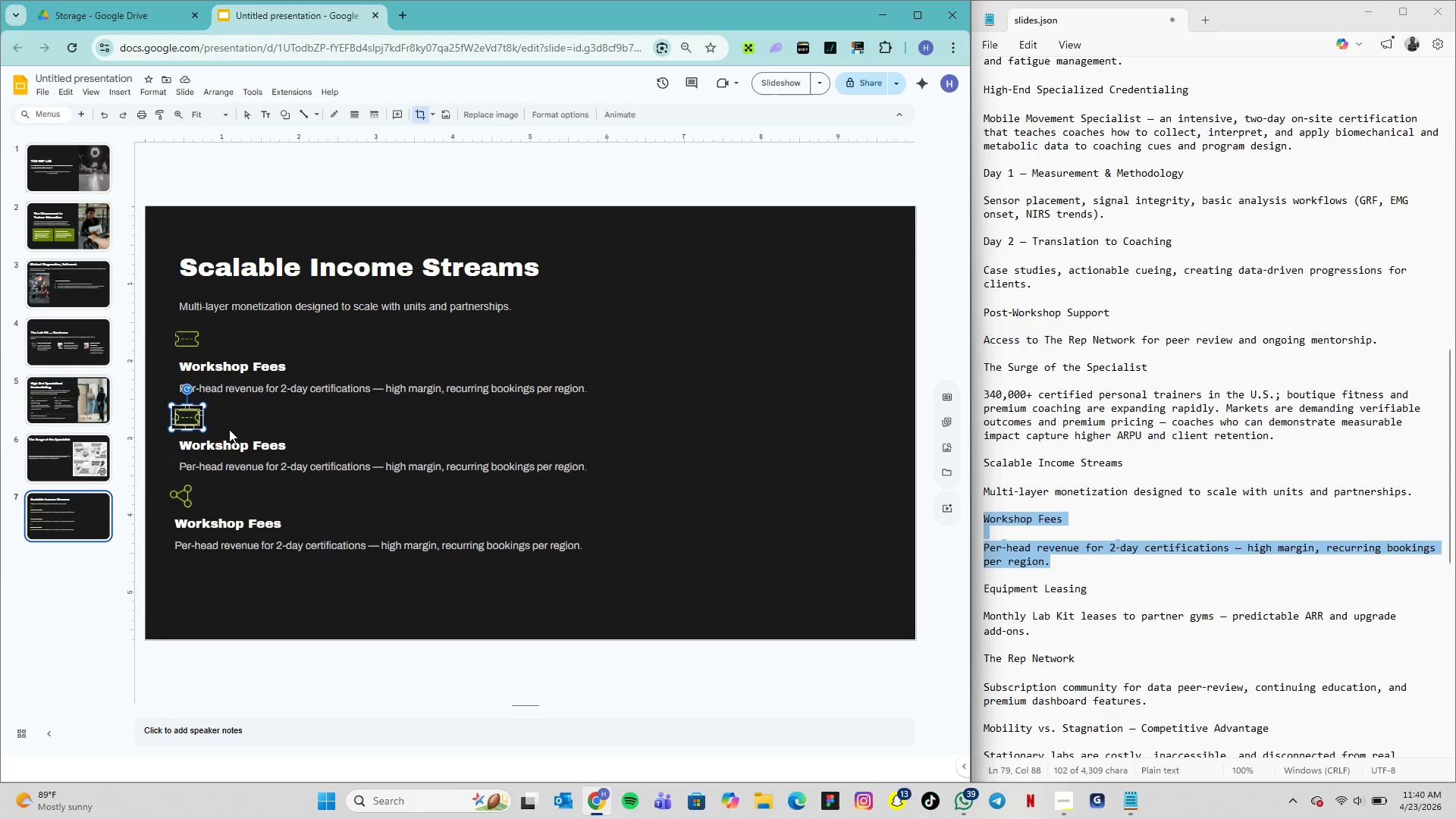 
left_click([229, 429])
 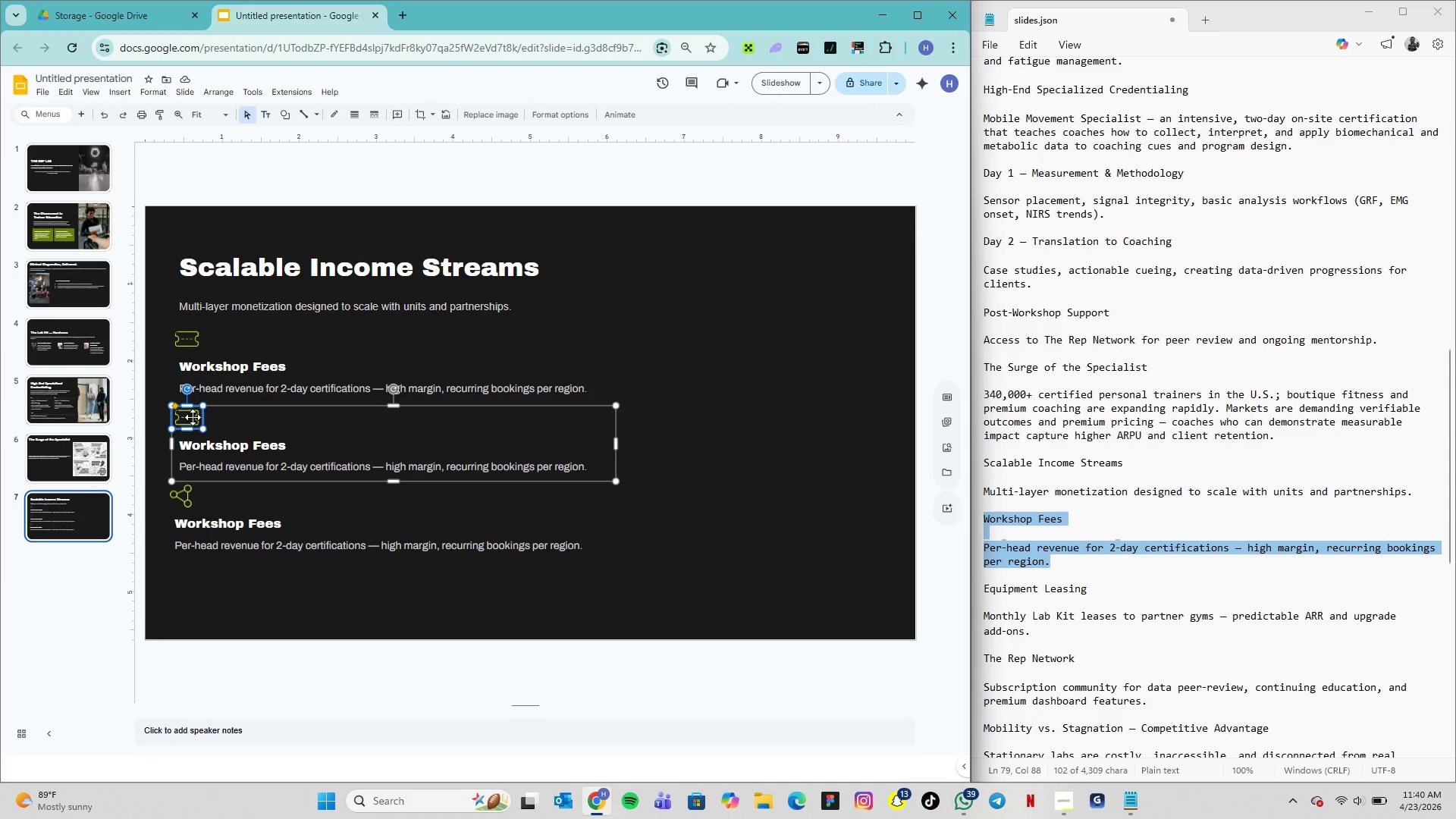 
right_click([192, 417])
 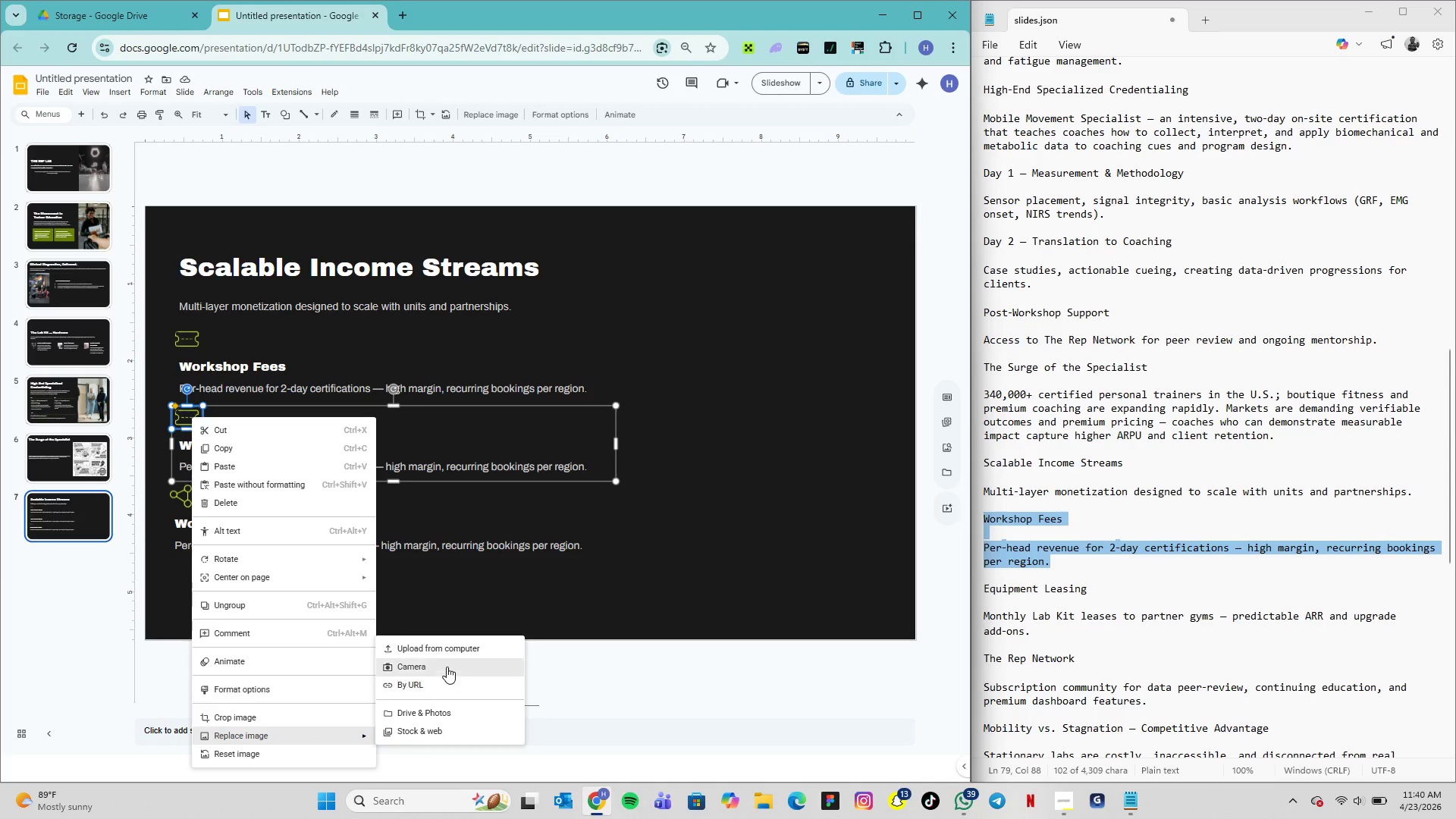 
left_click([447, 653])
 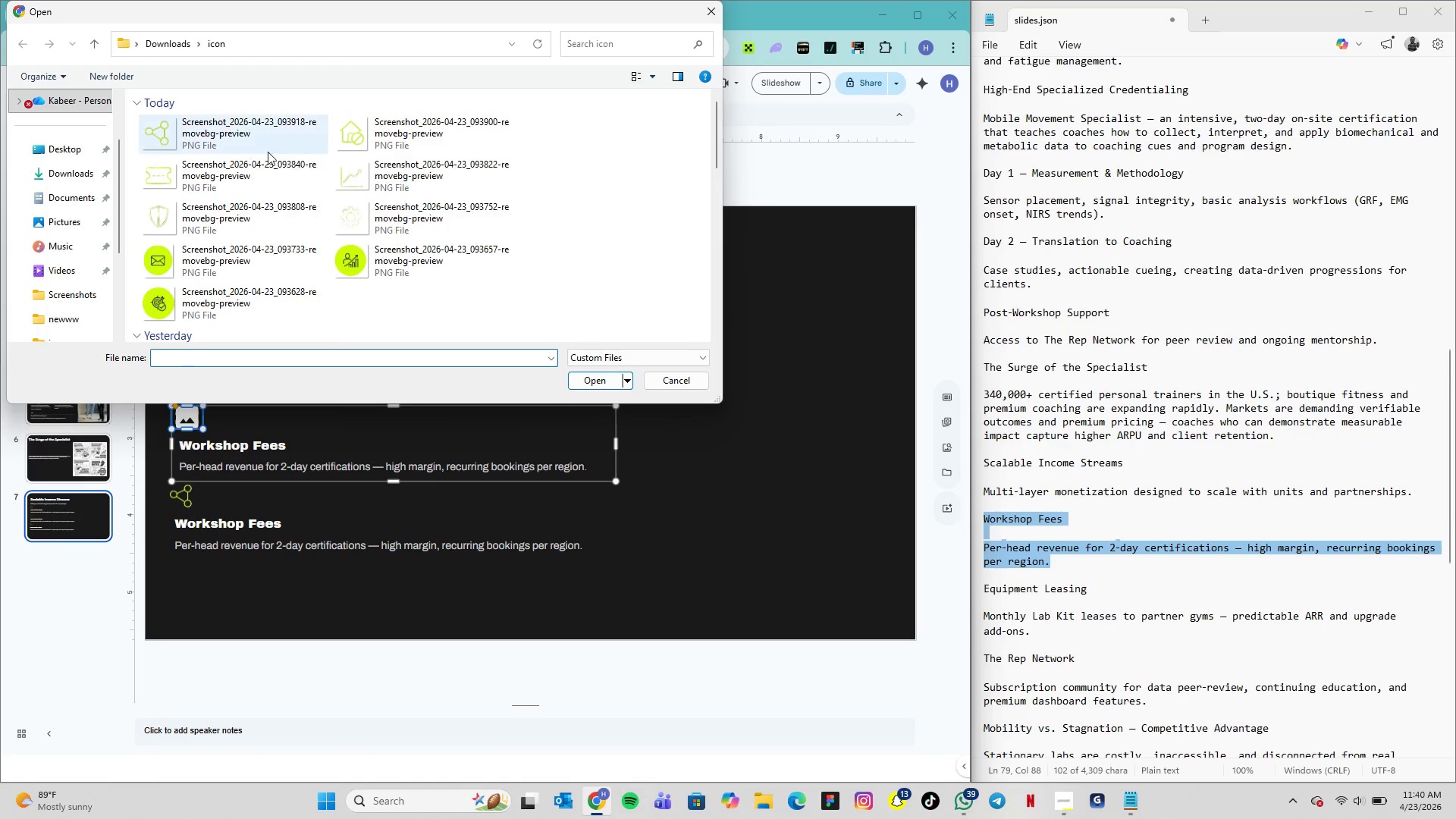 
left_click([341, 140])
 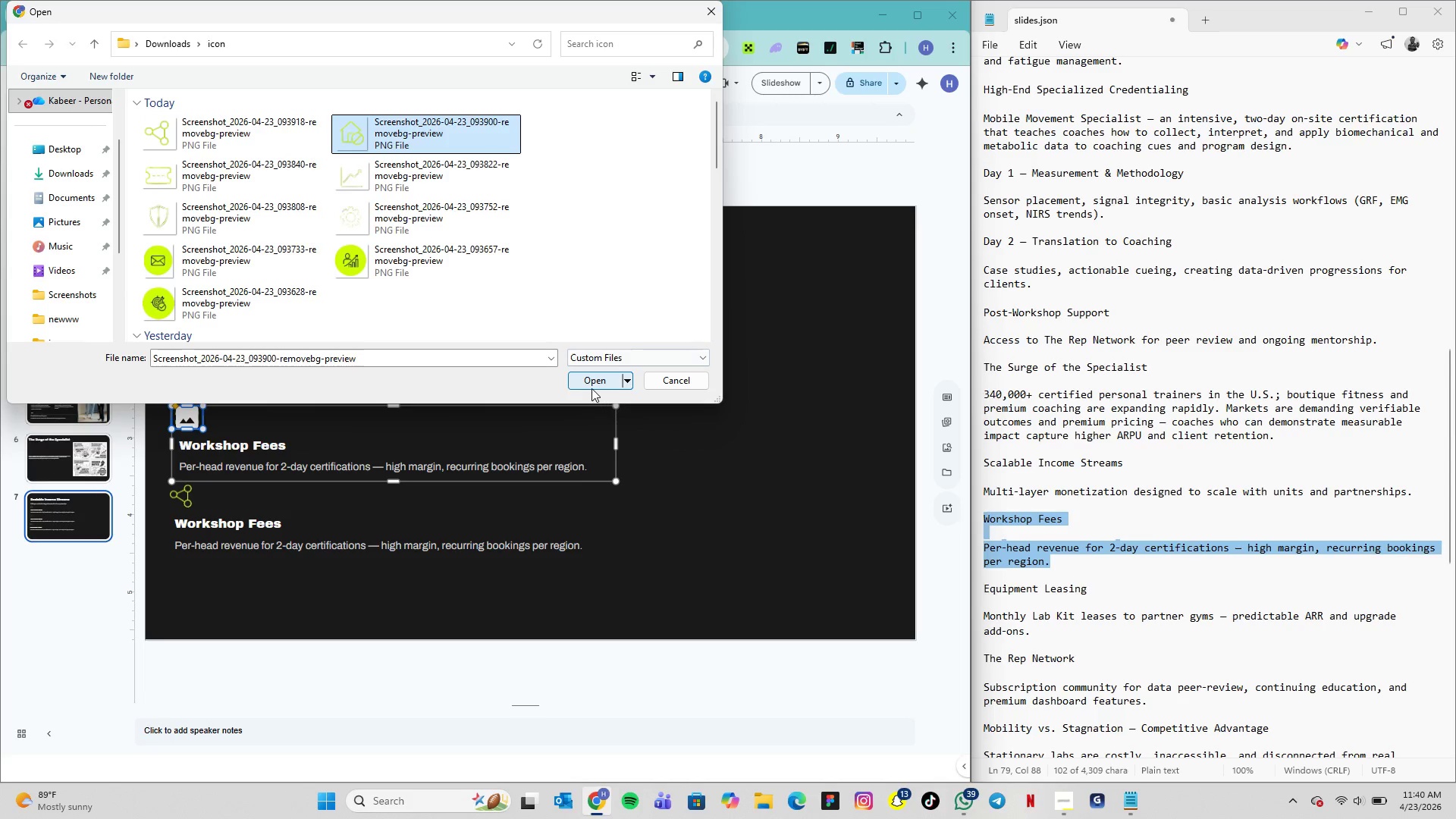 
left_click([587, 378])
 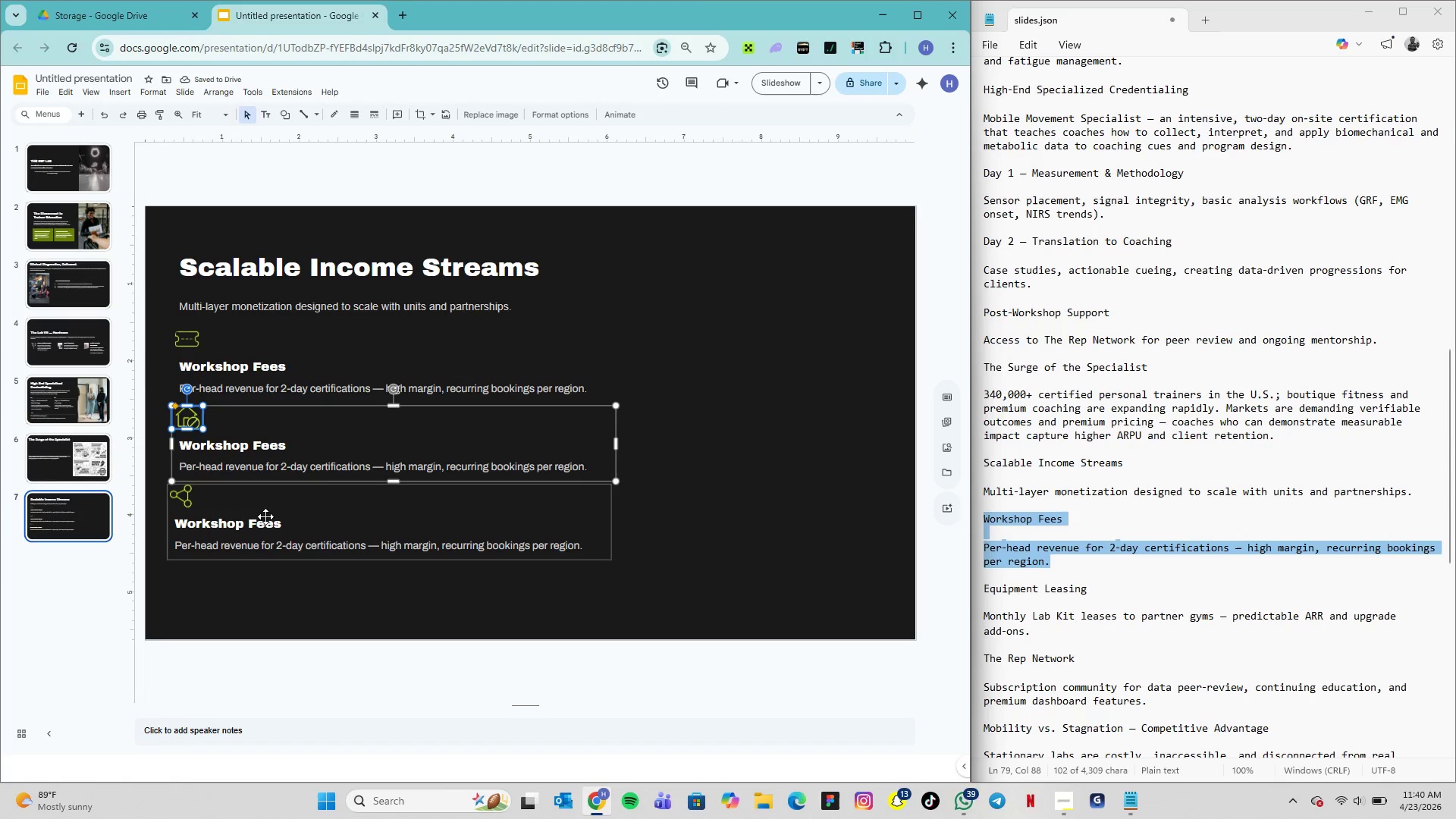 
wait(8.28)
 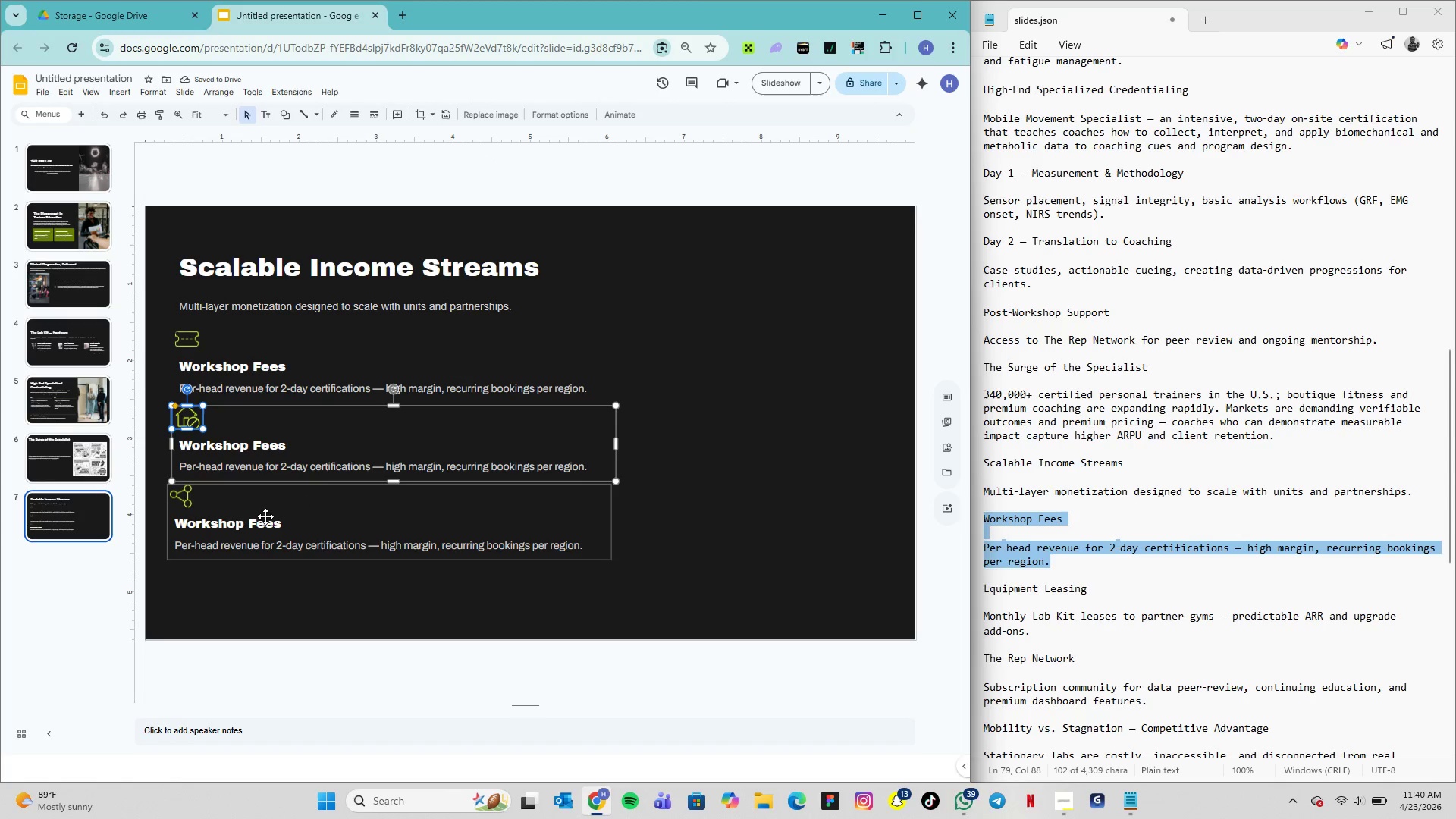 
left_click([181, 338])
 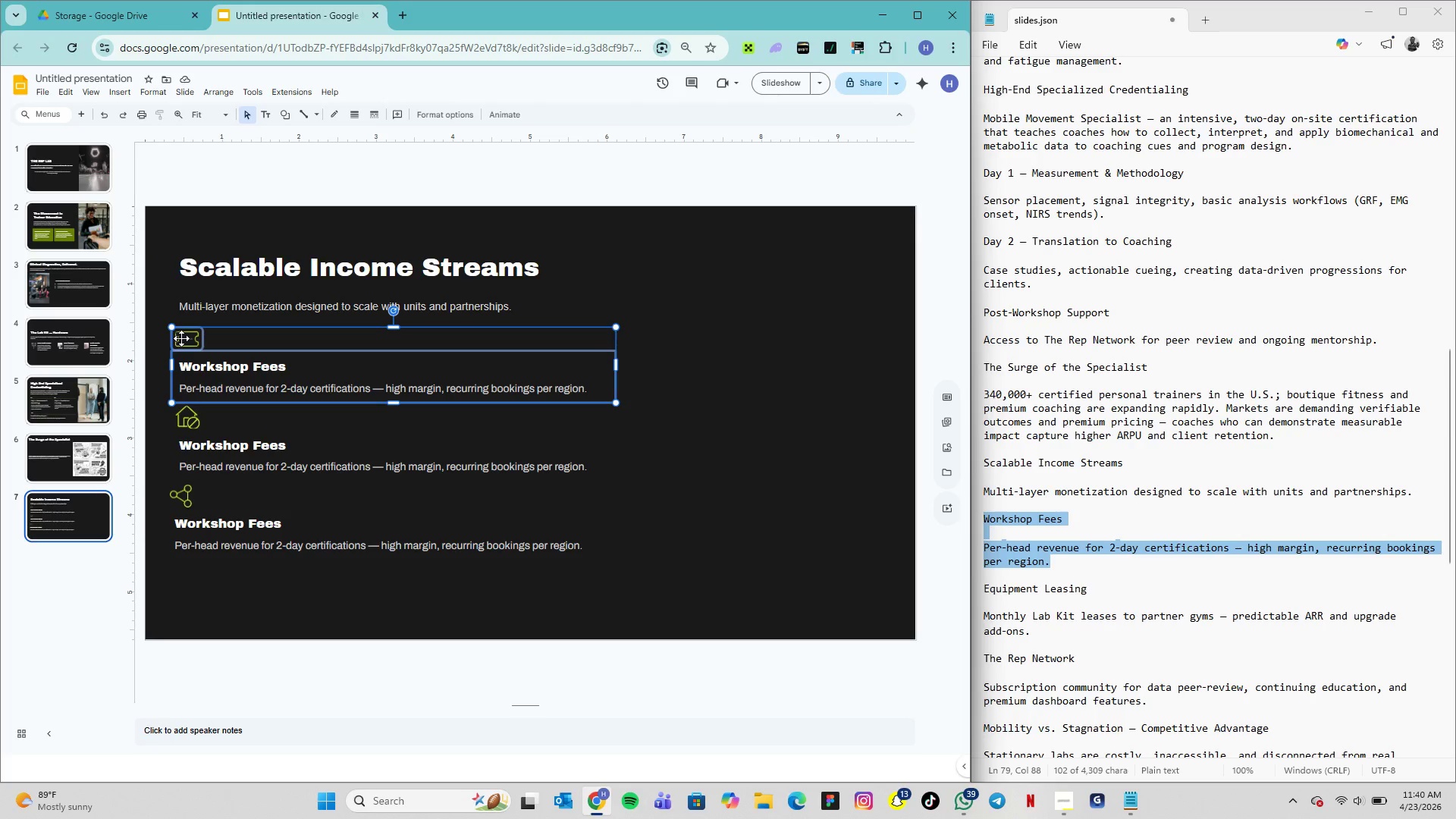 
hold_key(key=ShiftLeft, duration=3.84)
left_click([180, 504])
 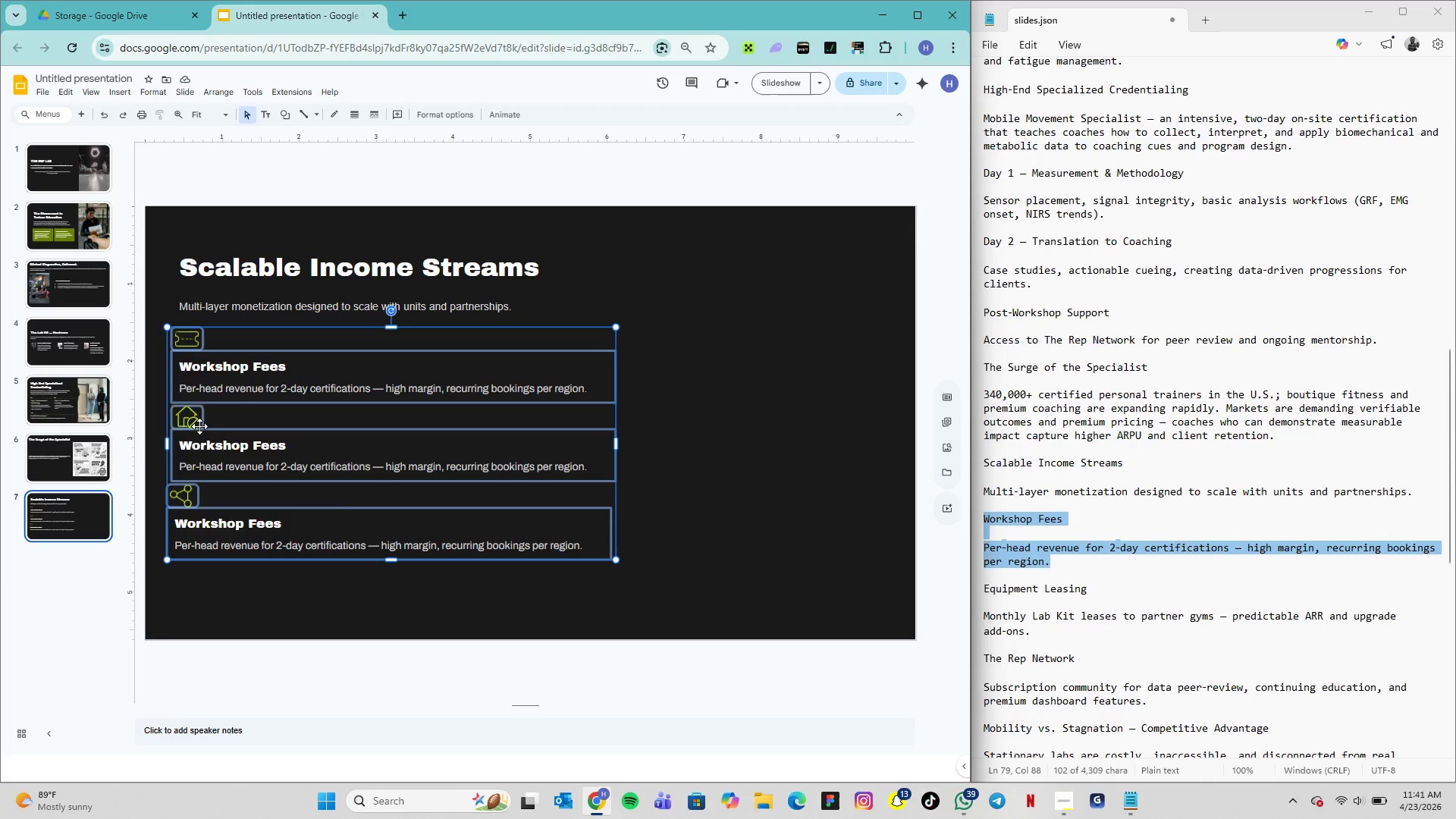 
left_click([198, 415])
 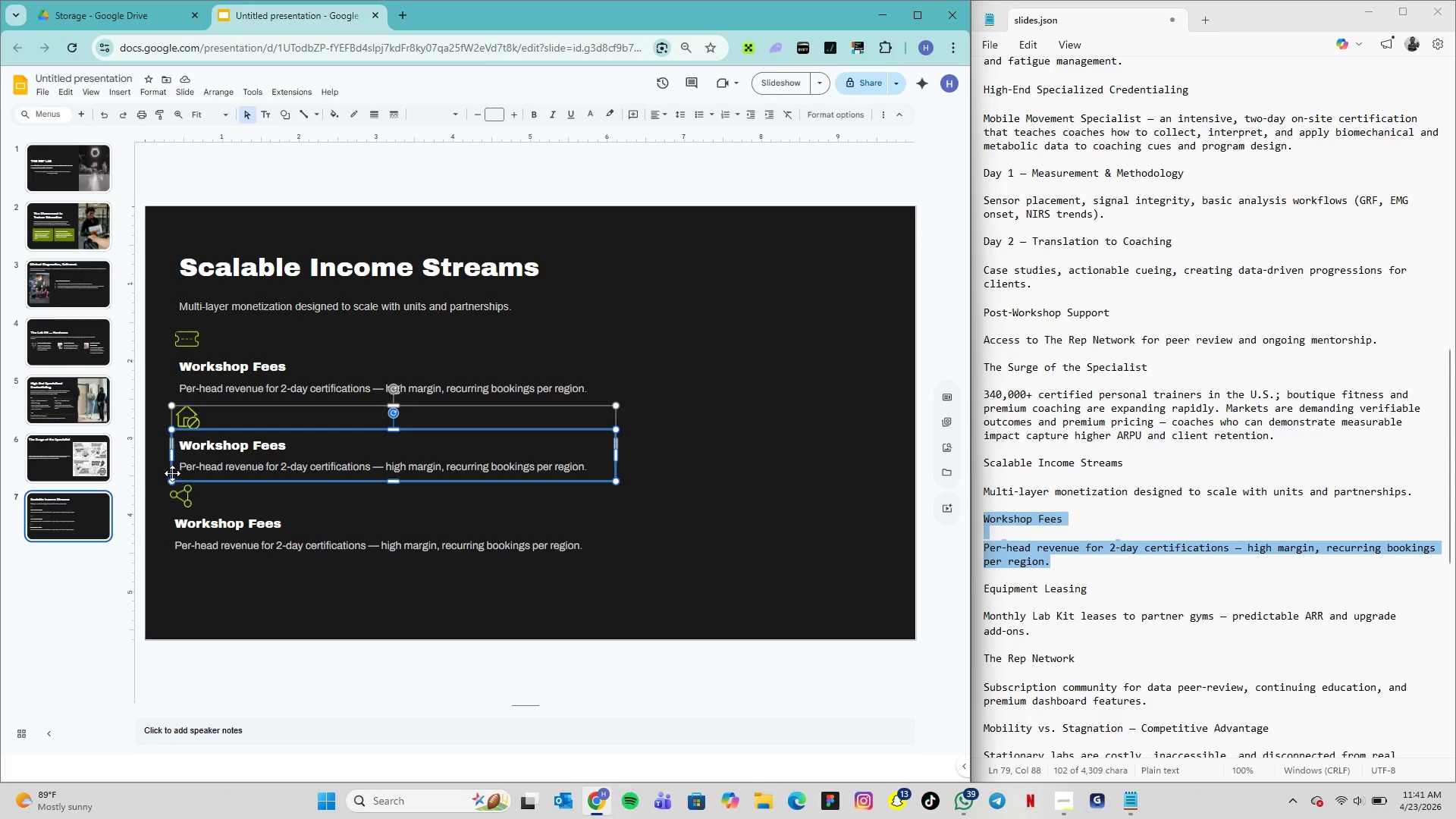 
left_click([162, 444])
 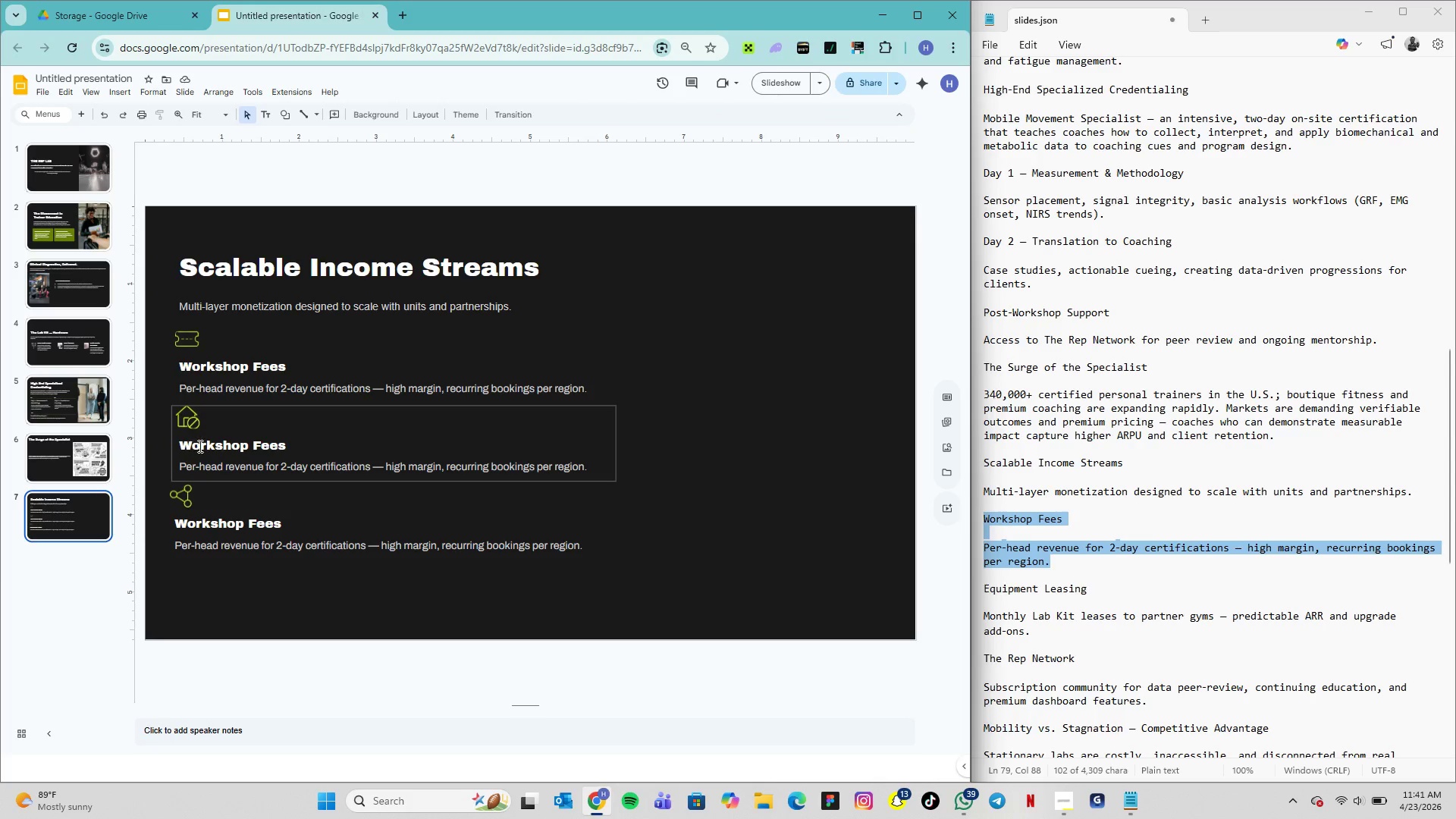 
left_click([199, 446])
 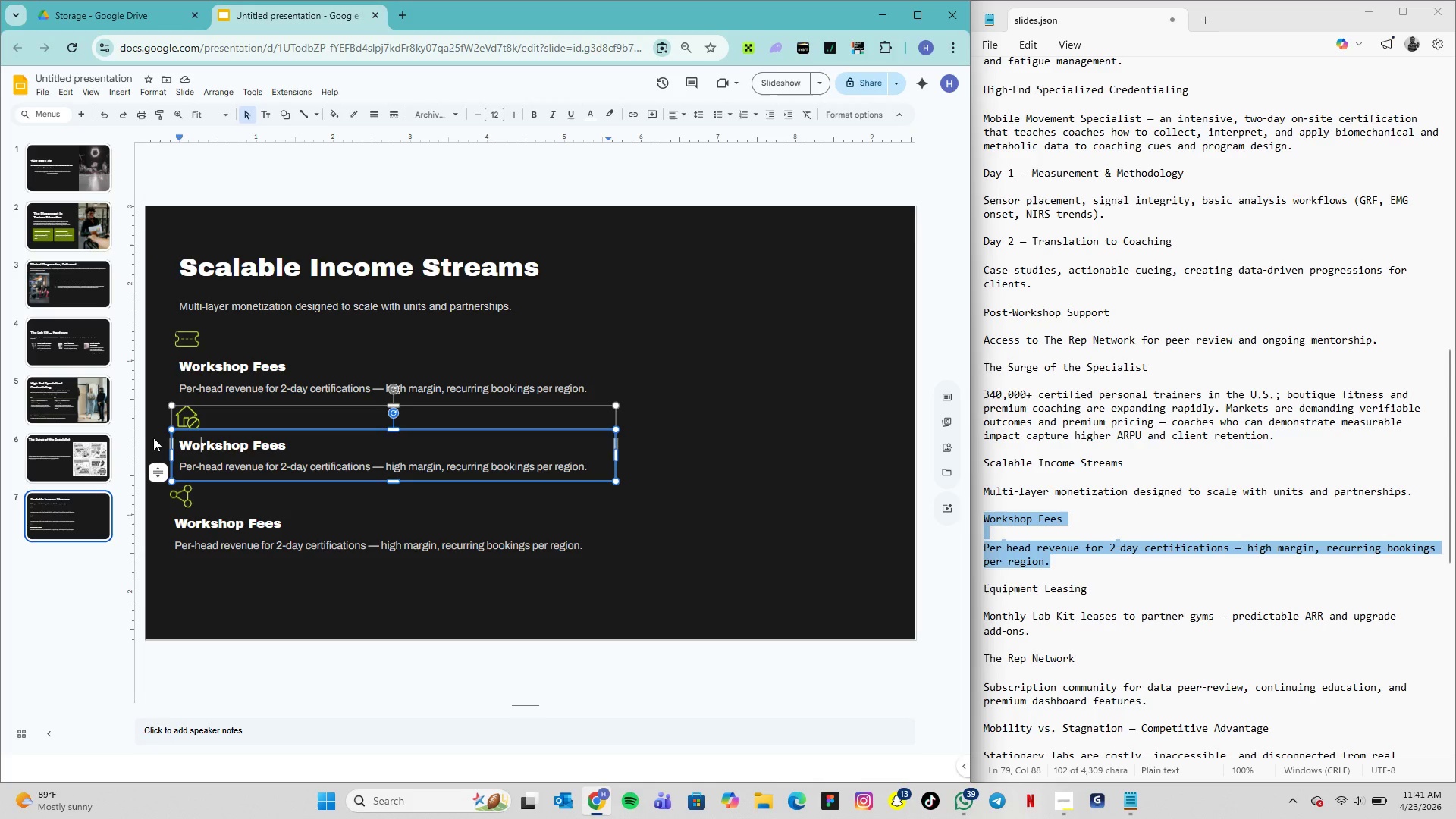 
left_click([152, 435])
 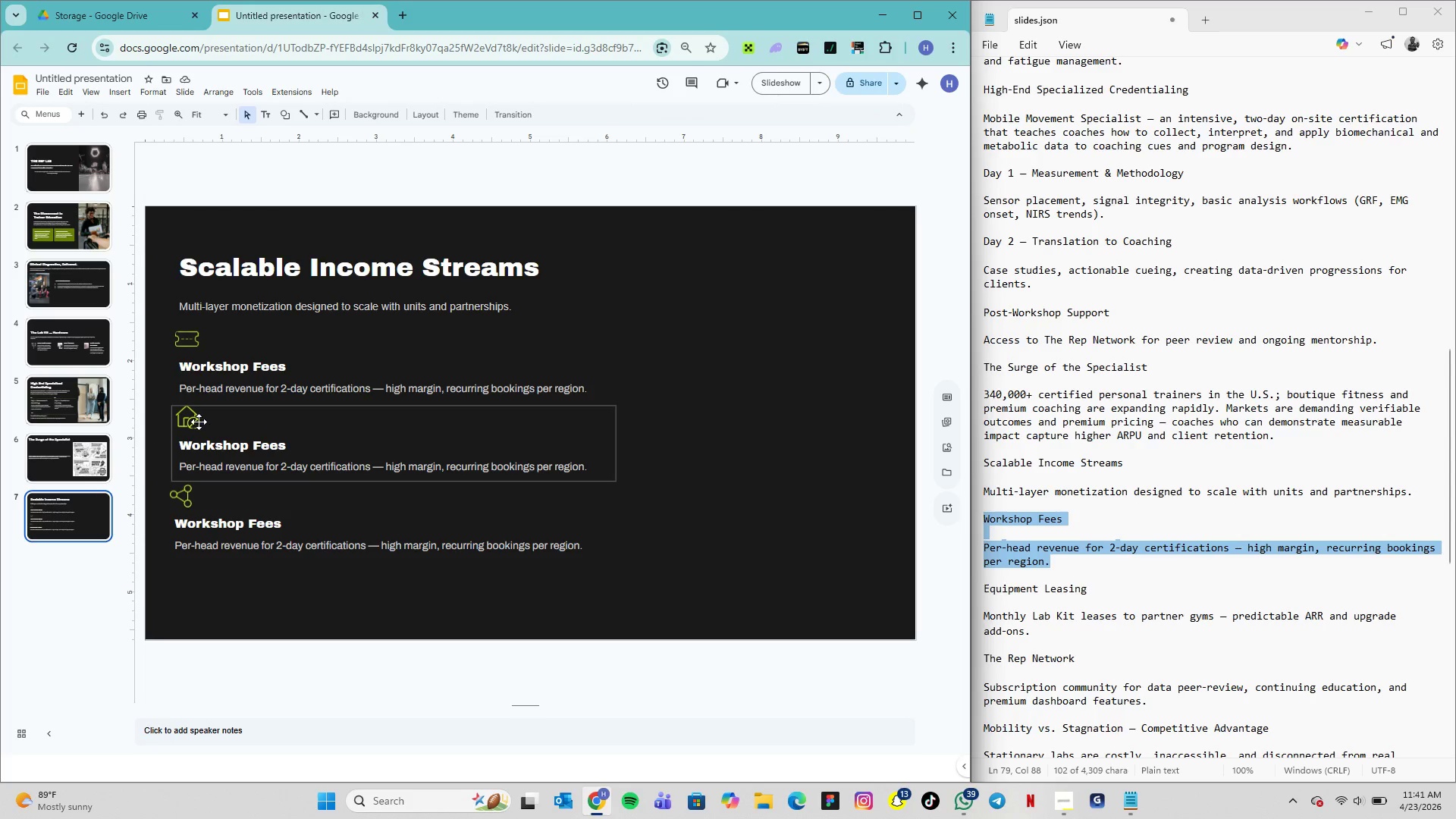 
left_click([194, 418])
 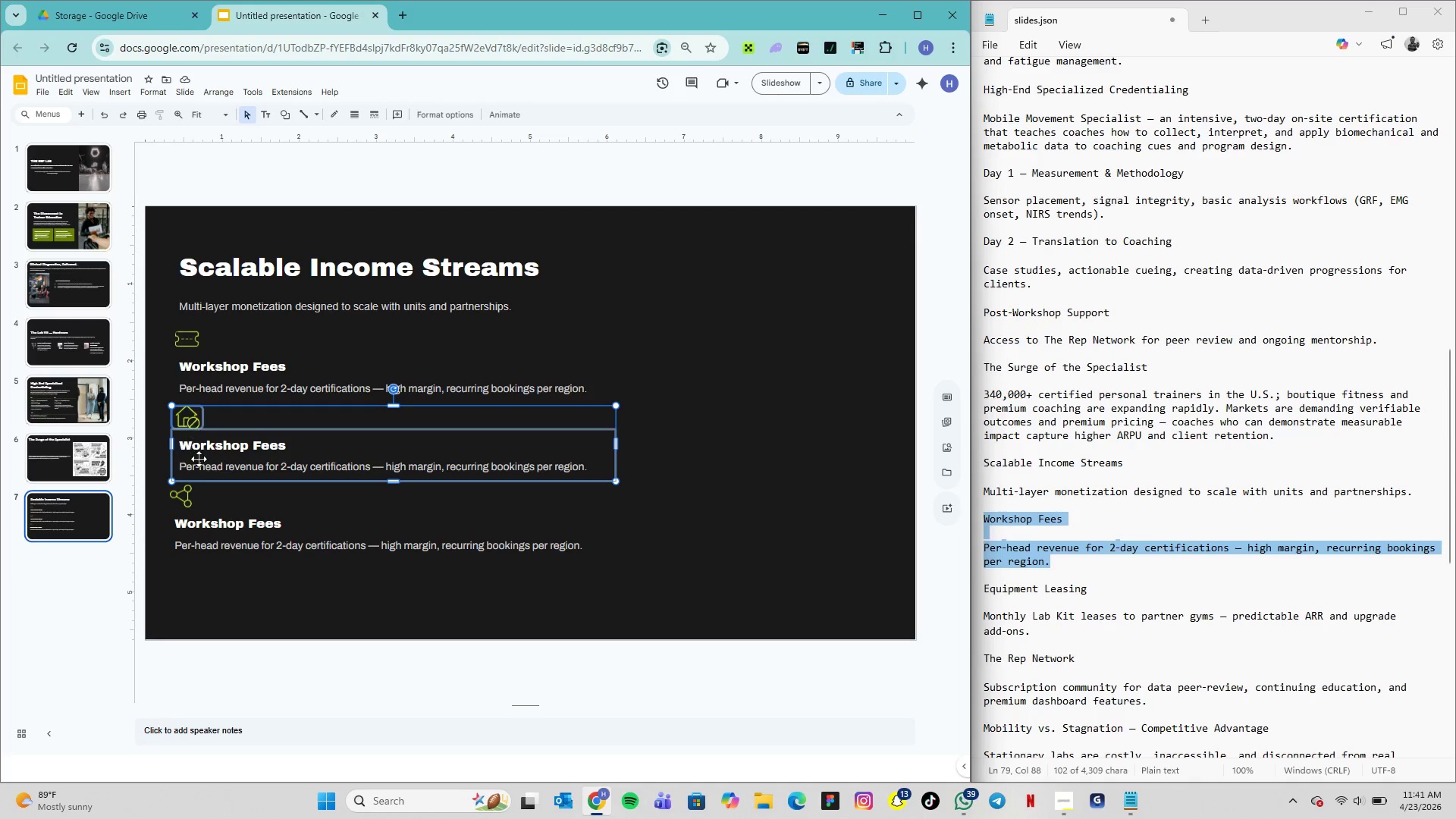 
wait(6.47)
 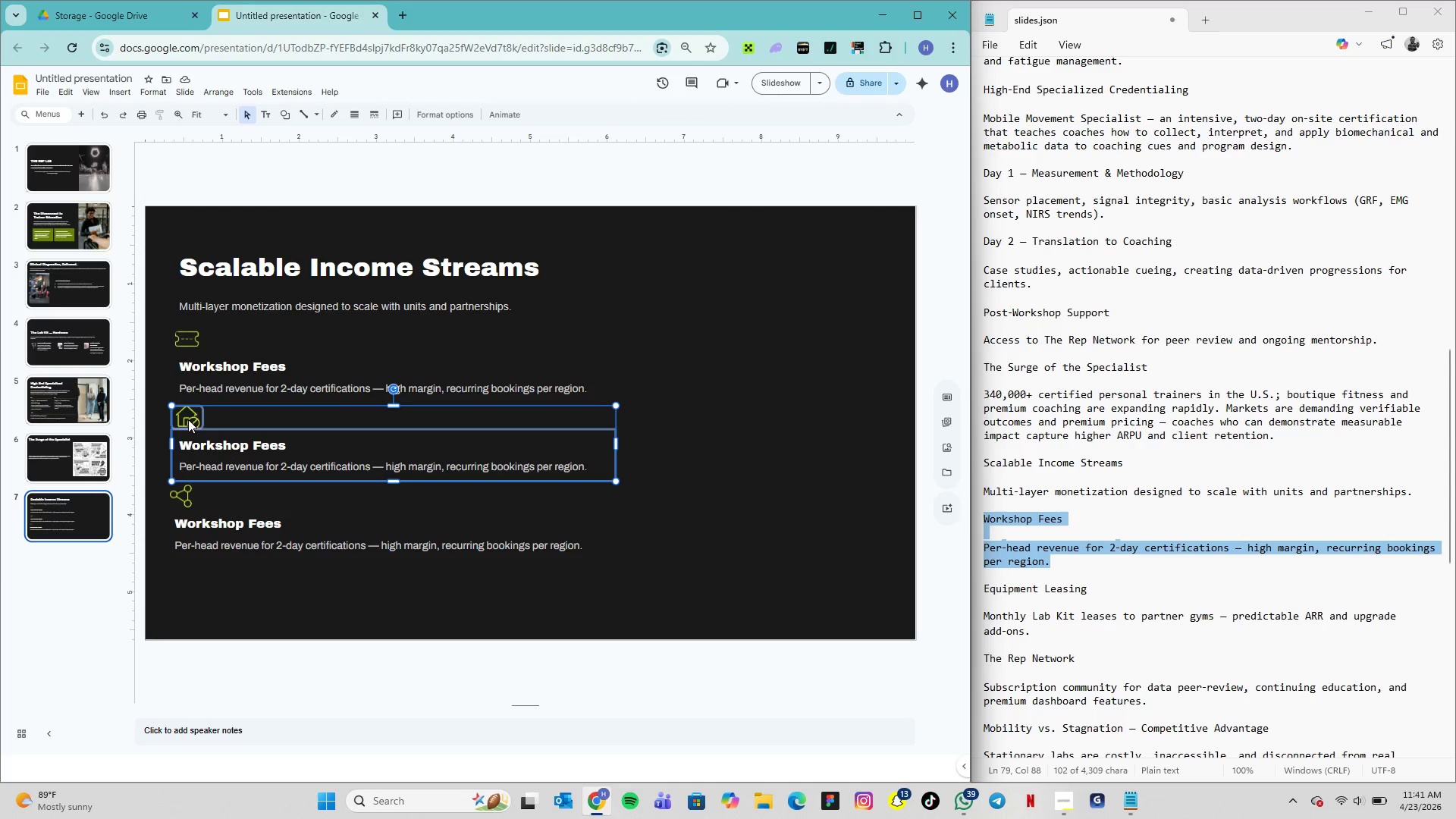 
left_click_drag(start_coordinate=[184, 497], to_coordinate=[188, 496])
 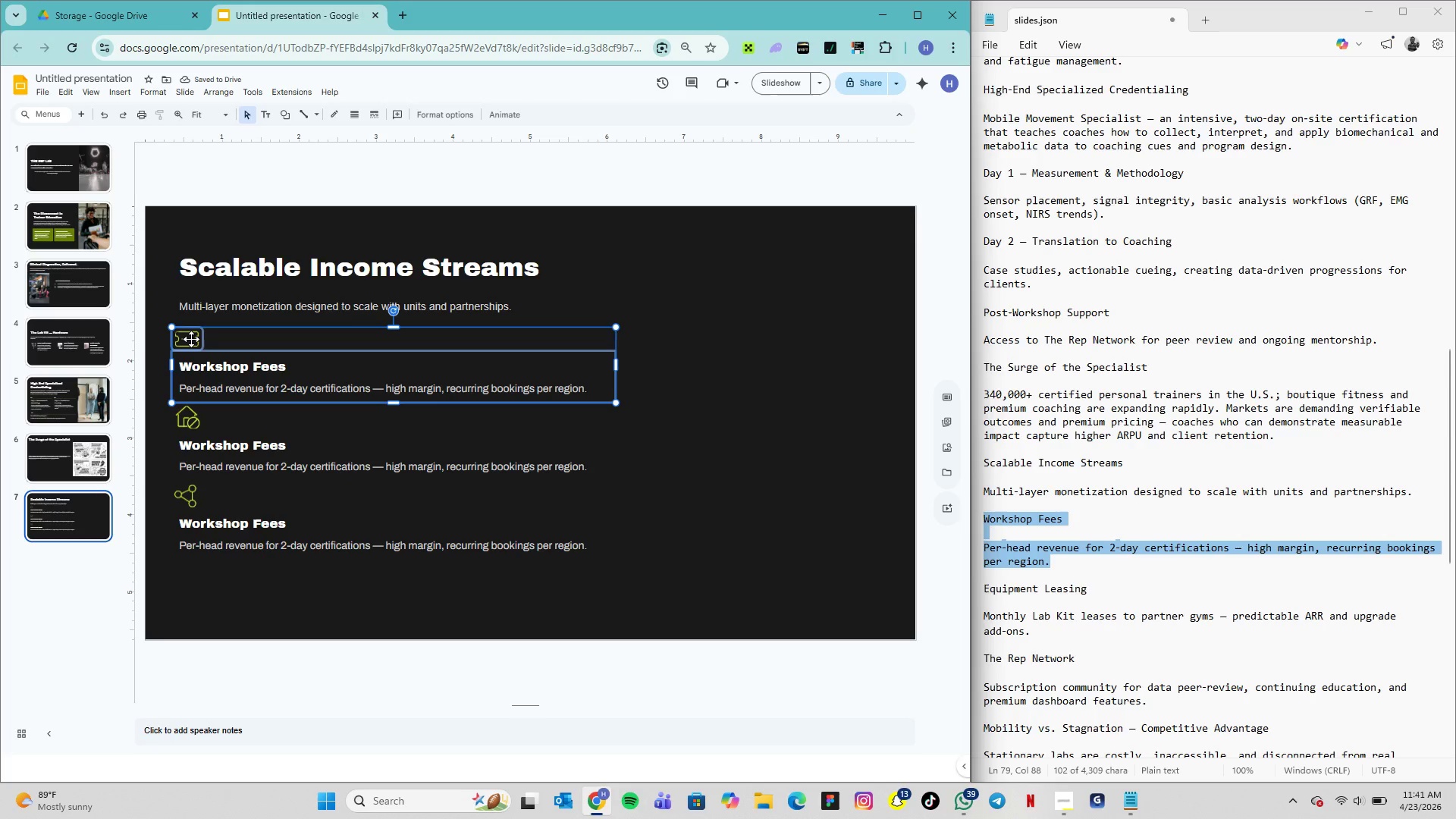 
wait(8.44)
 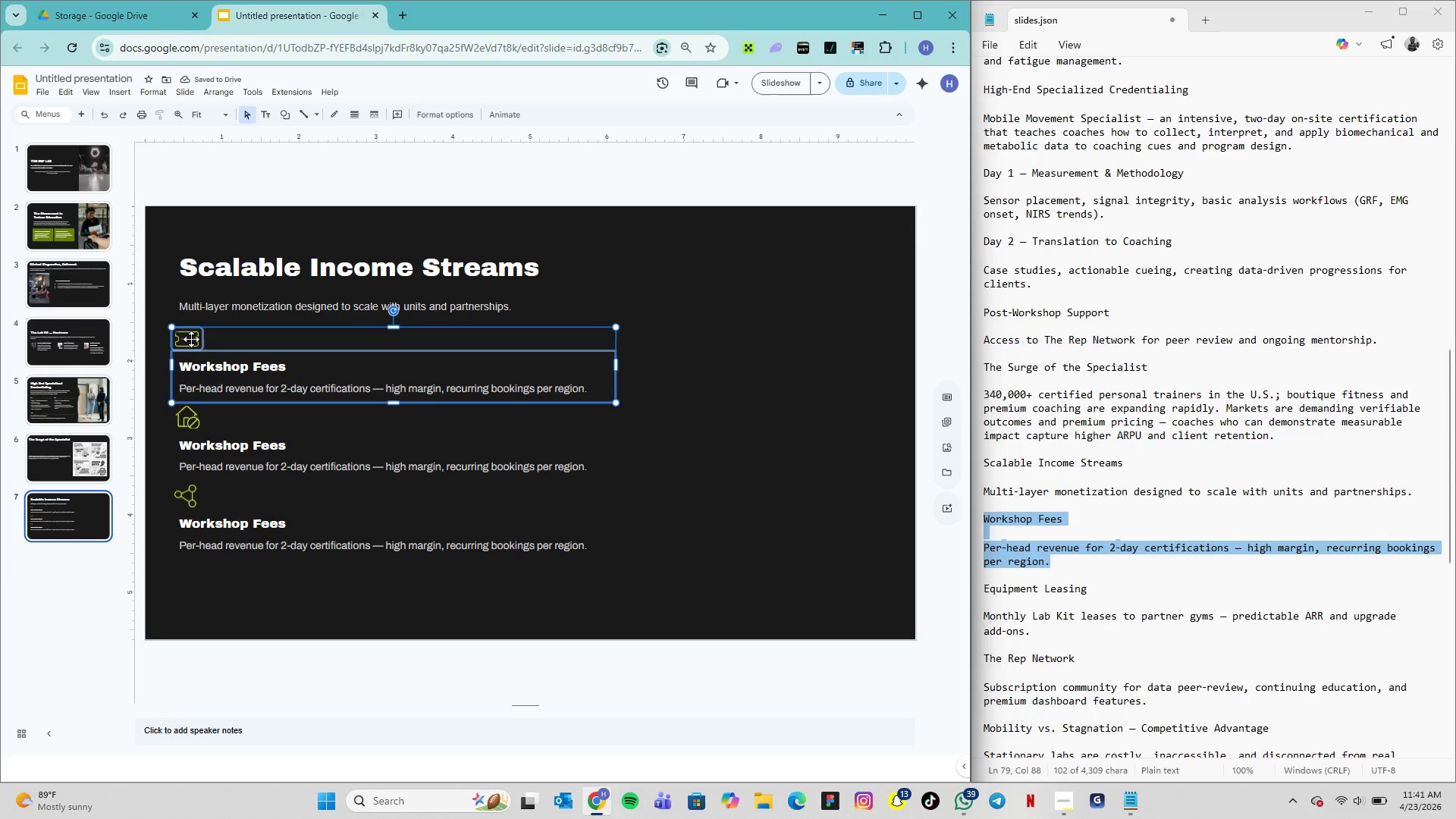 
left_click([460, 608])
 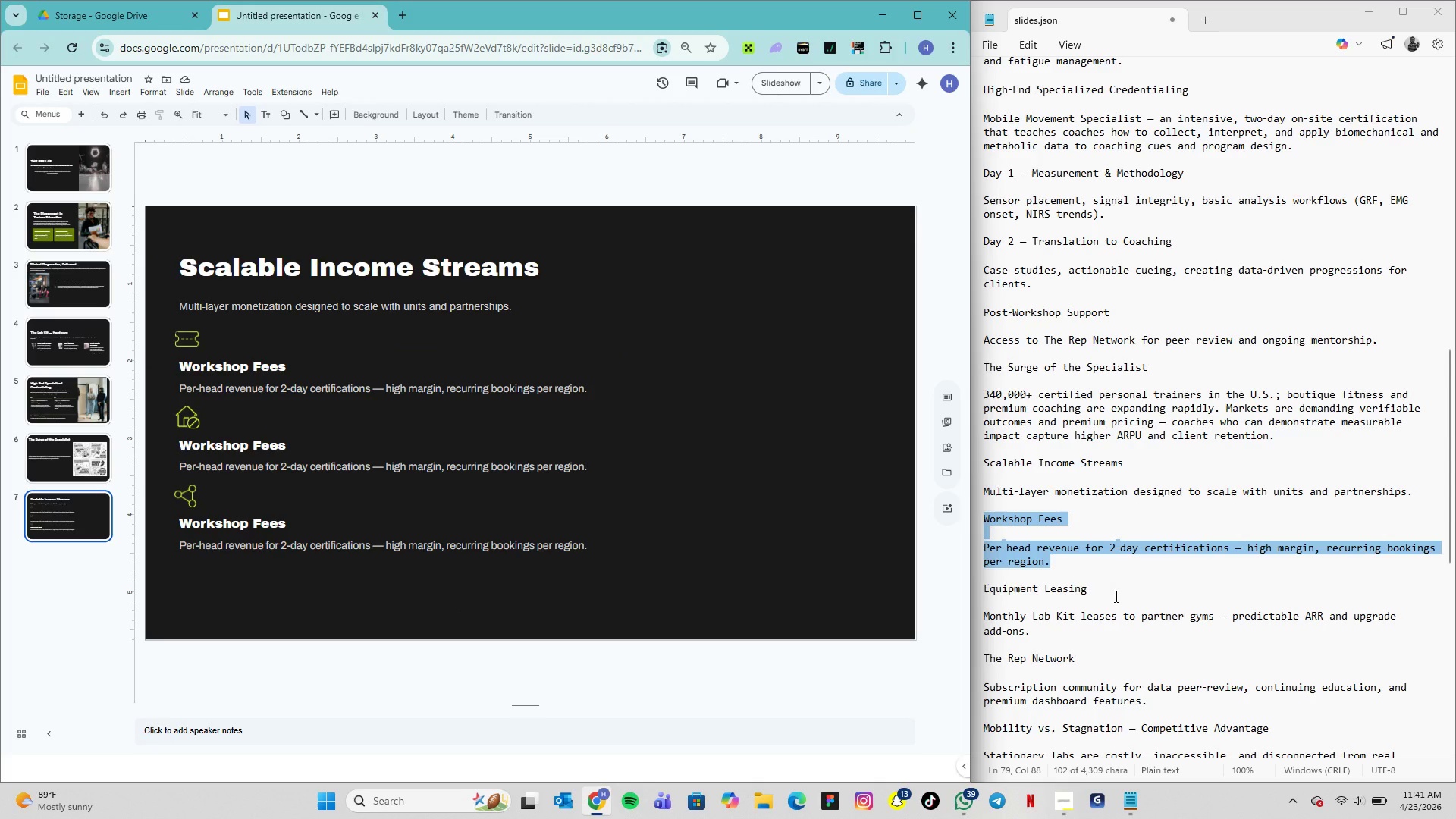 
wait(7.53)
 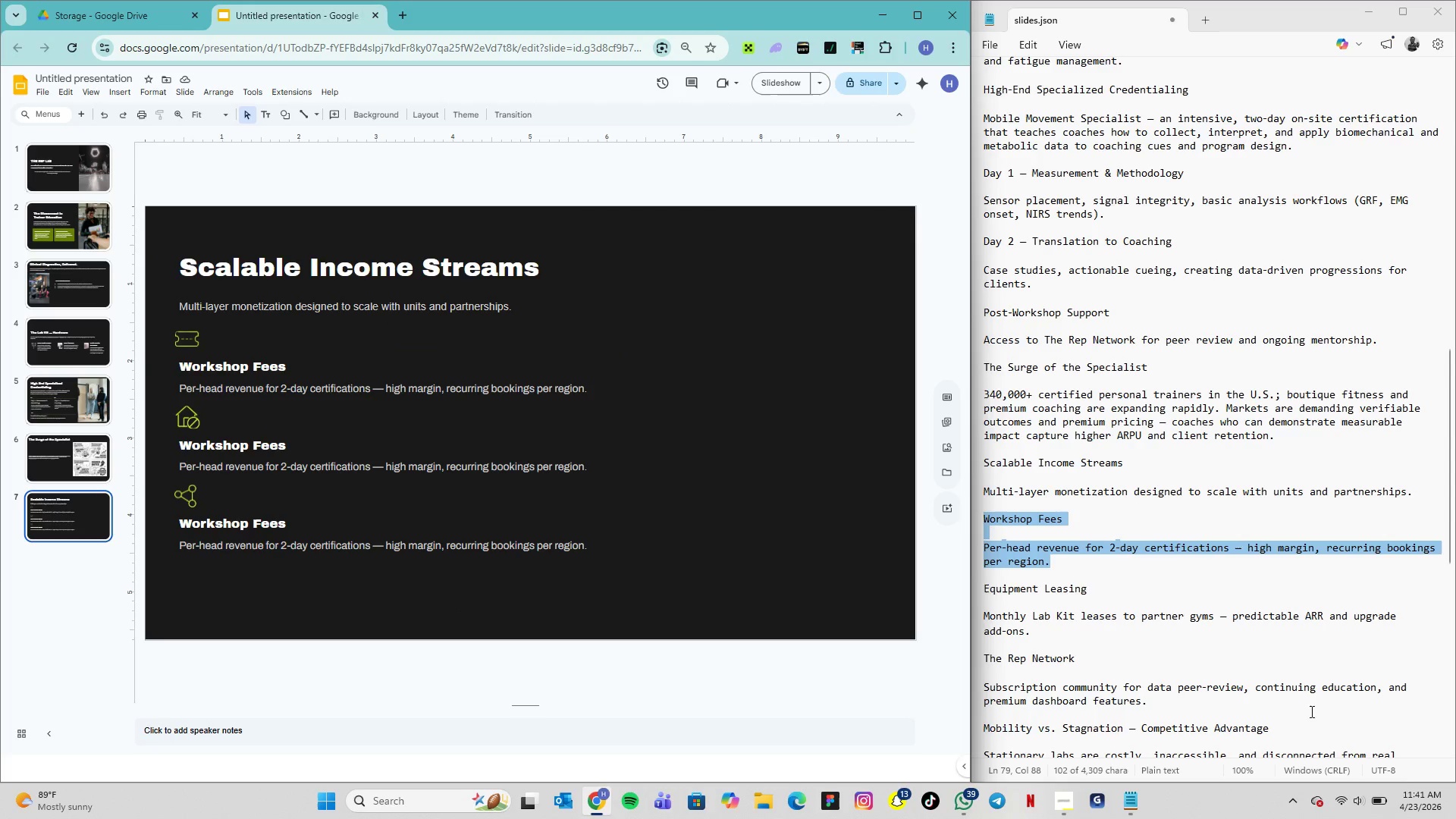 
left_click_drag(start_coordinate=[1088, 591], to_coordinate=[973, 590])
 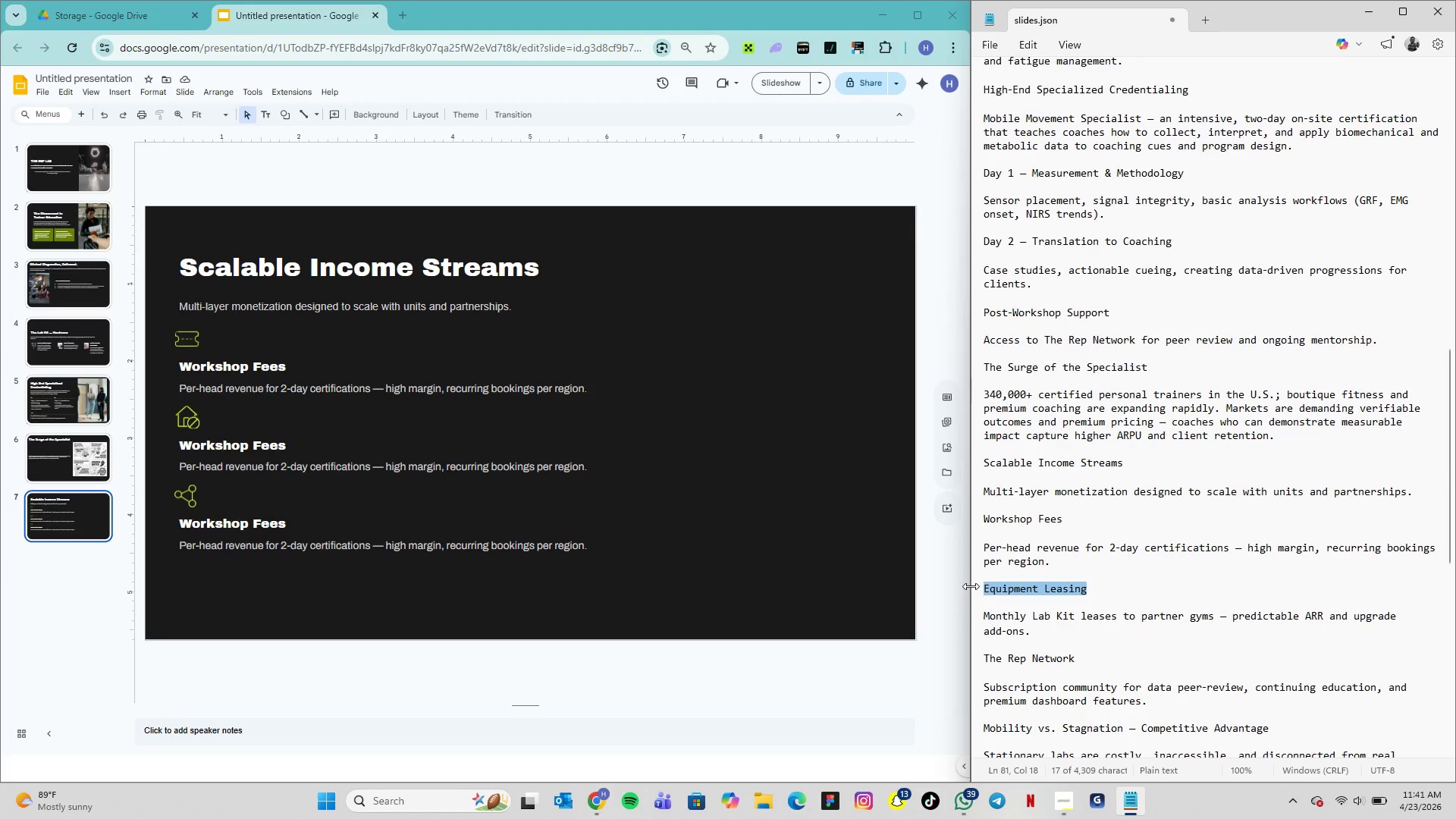 
key(Control+C)
 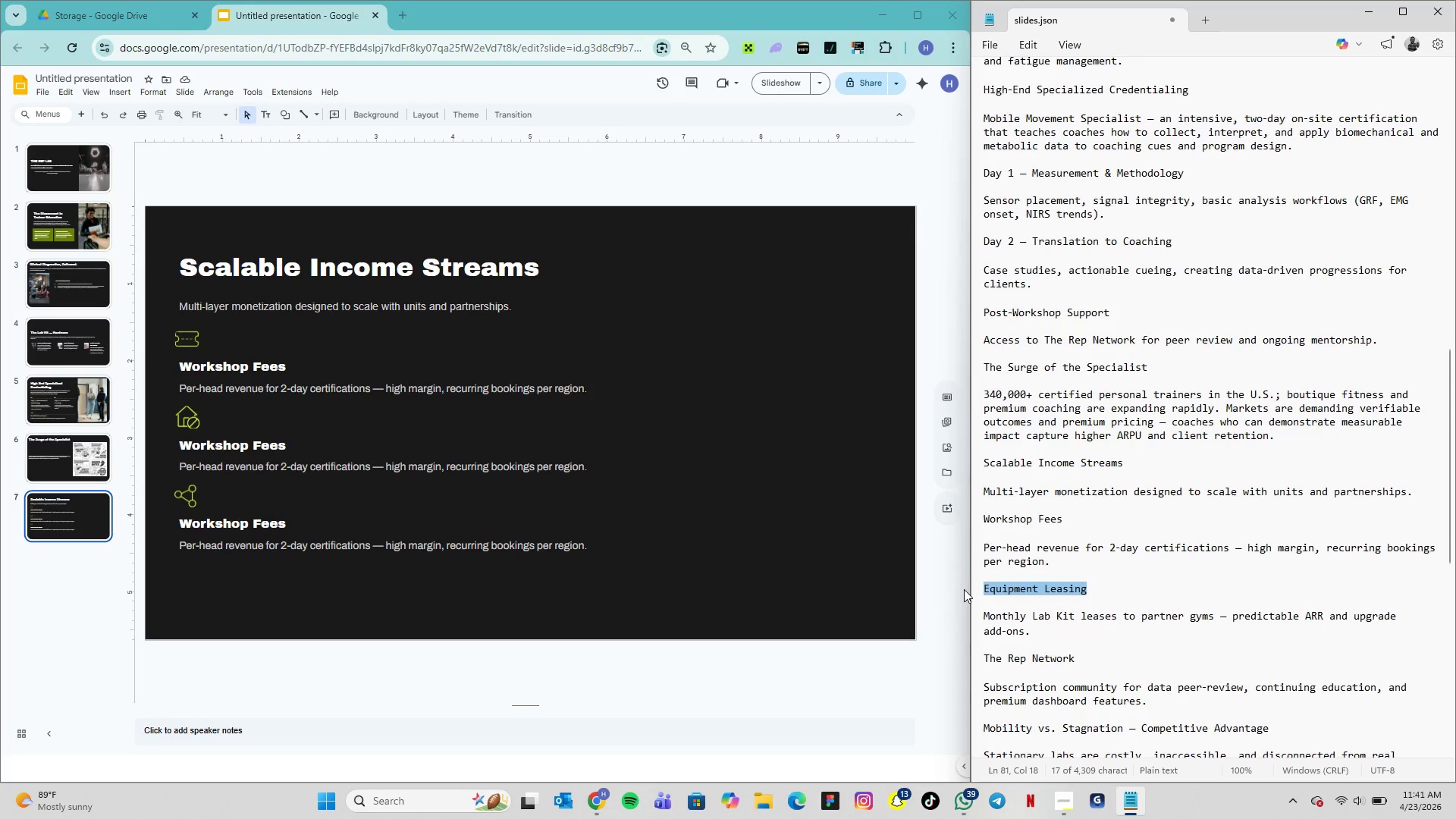 
key(Control+C)
 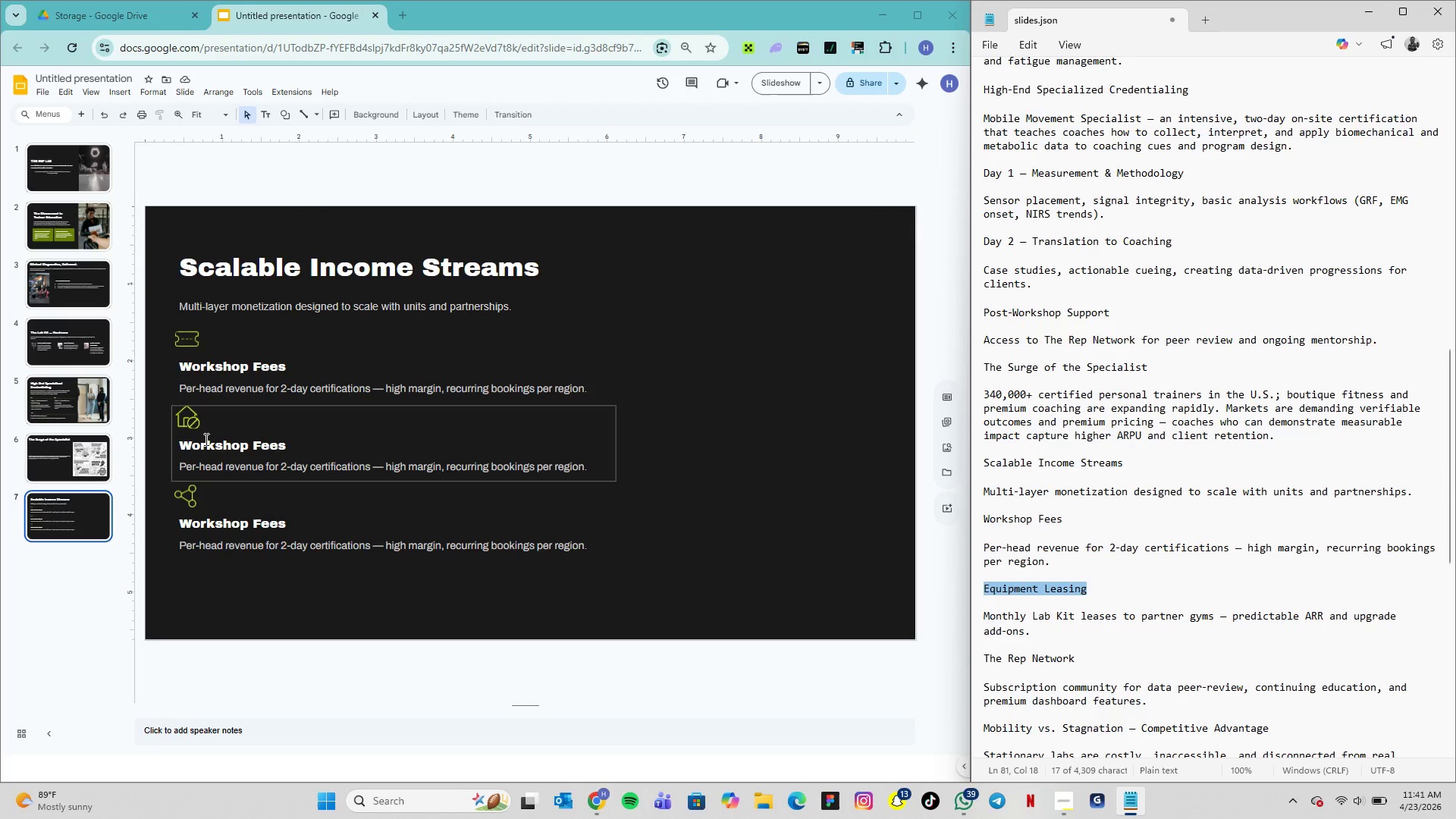 
double_click([205, 439])
 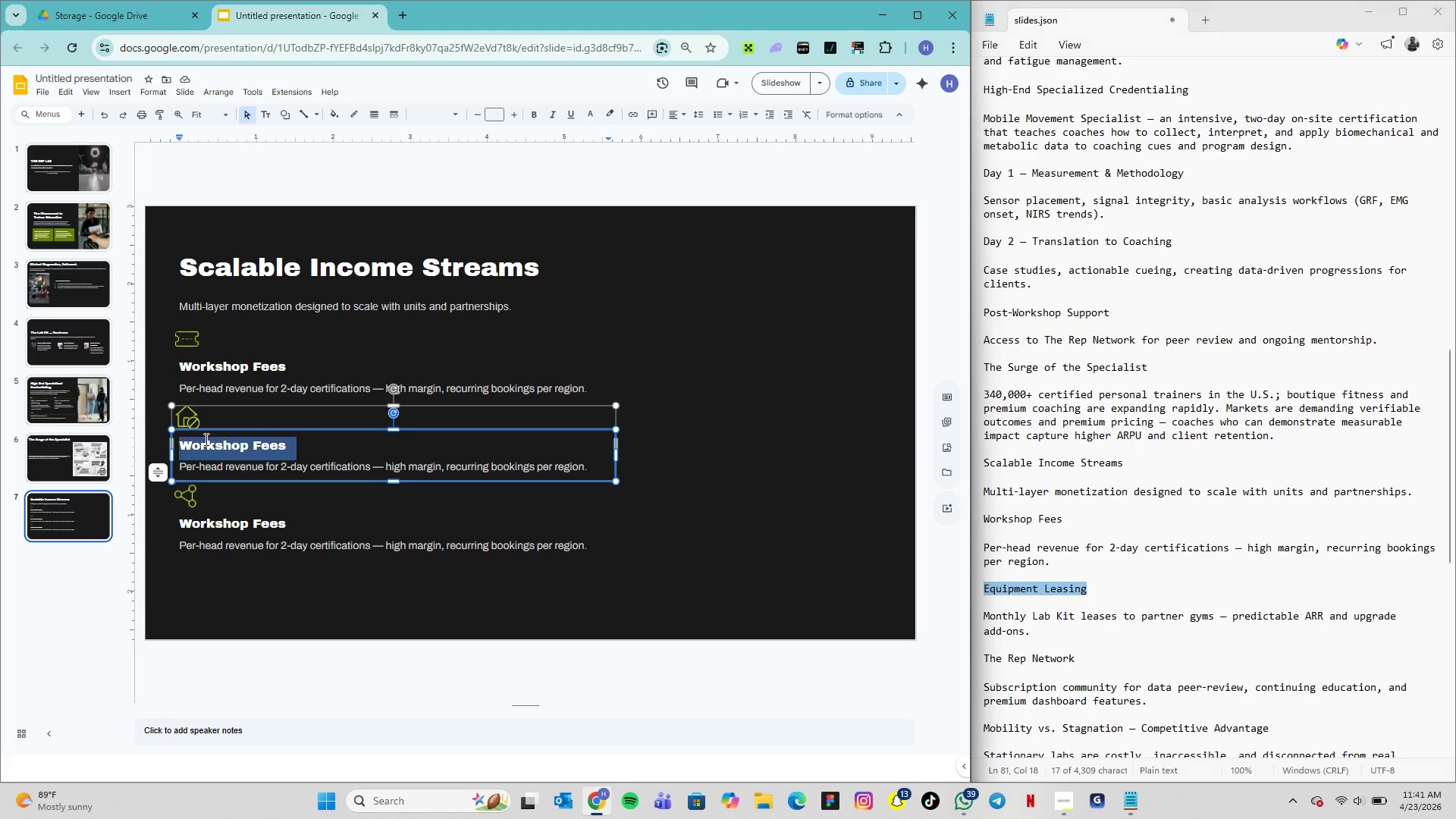 
triple_click([205, 439])
 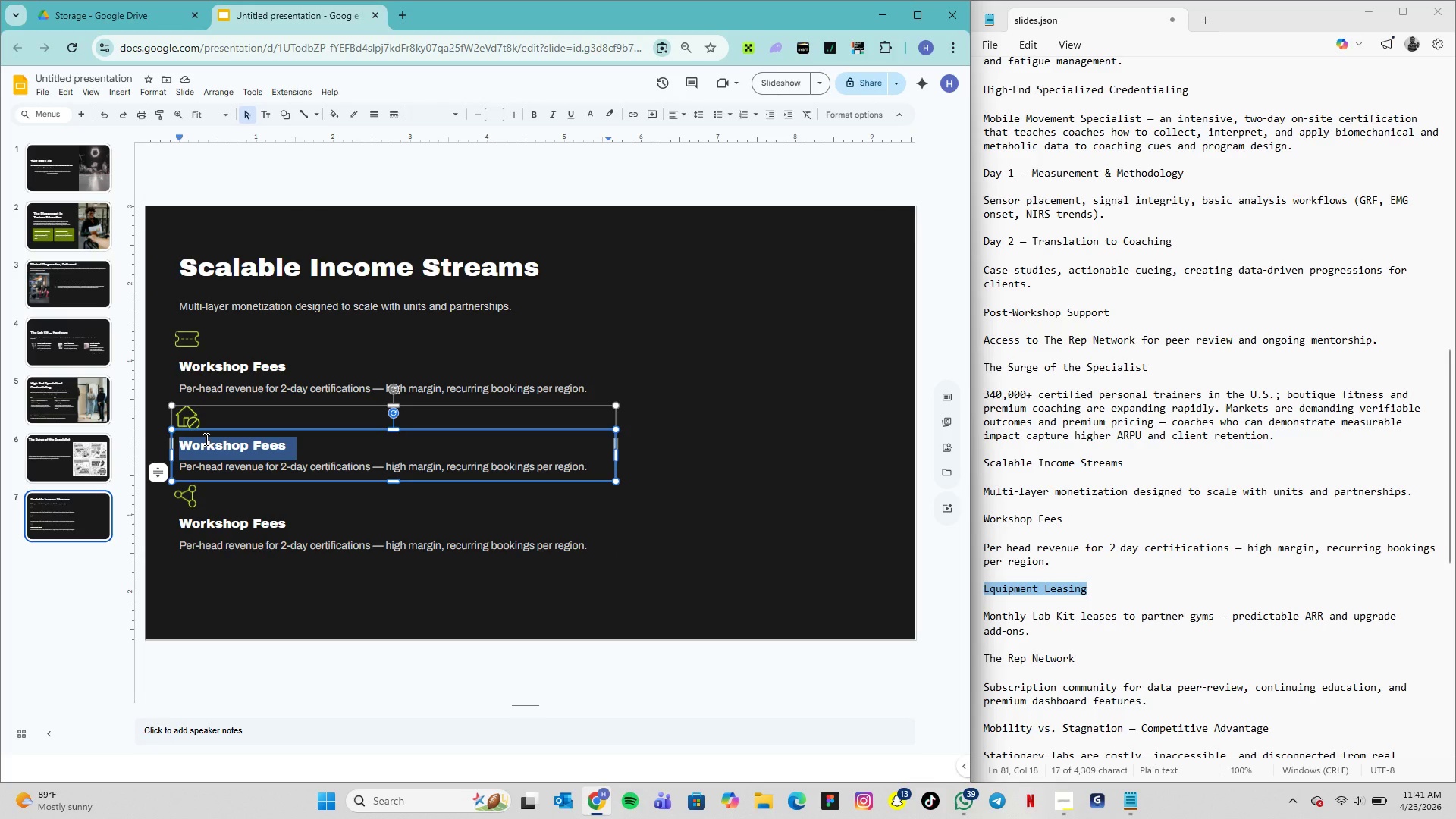 
key(Control+V)
 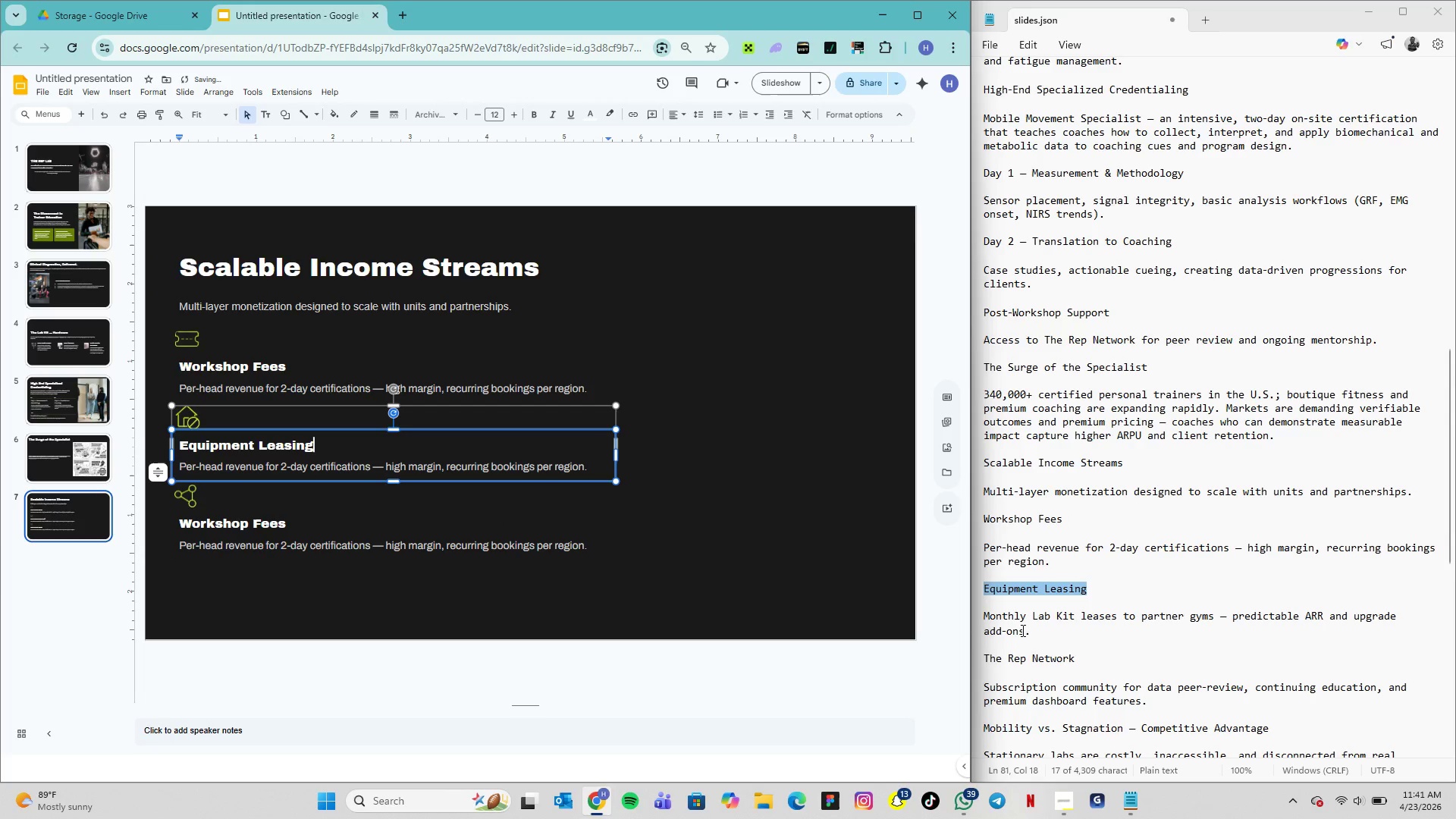 
left_click_drag(start_coordinate=[1029, 632], to_coordinate=[977, 608])
 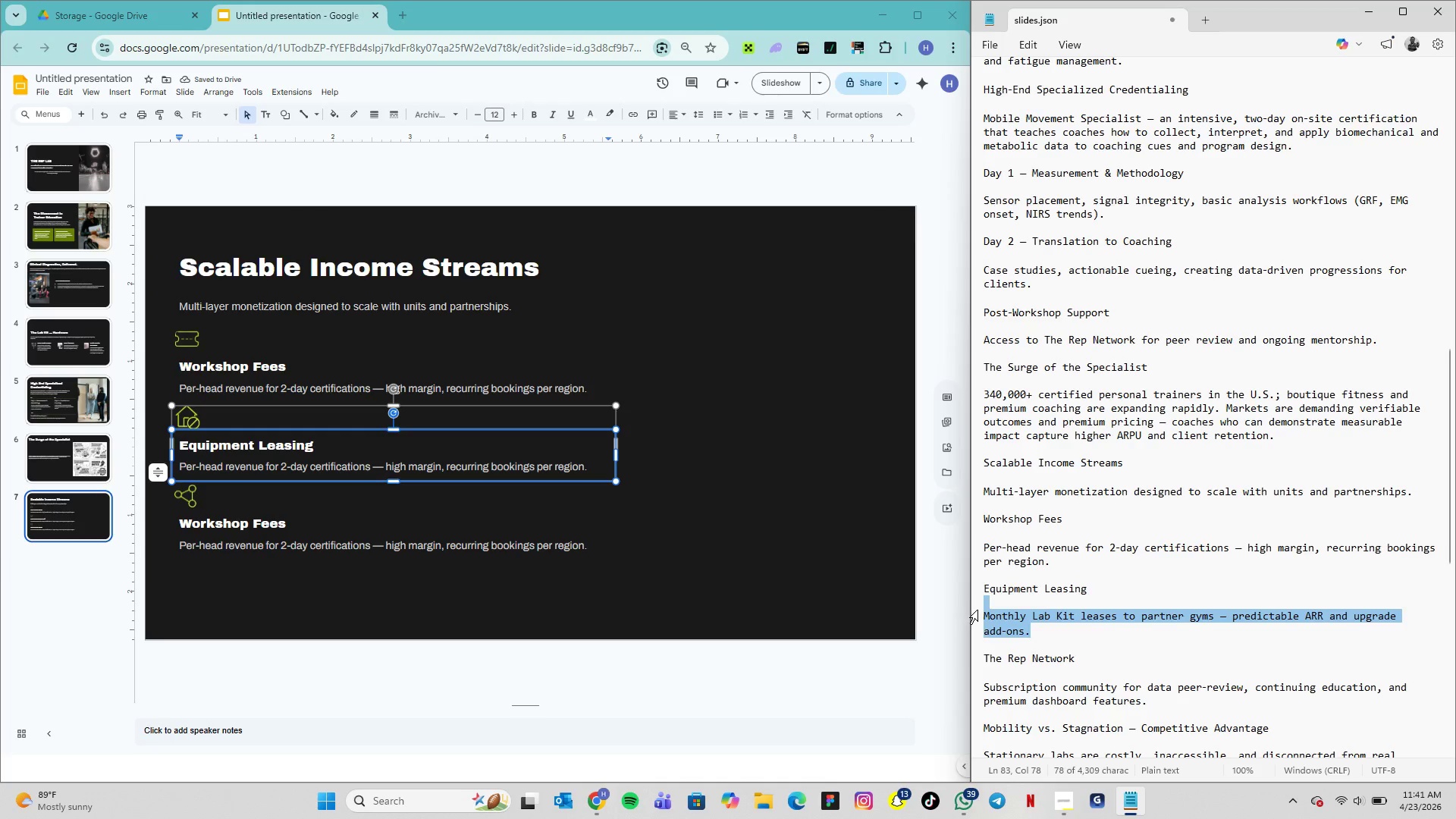 
hold_key(key=ControlLeft, duration=0.48)
 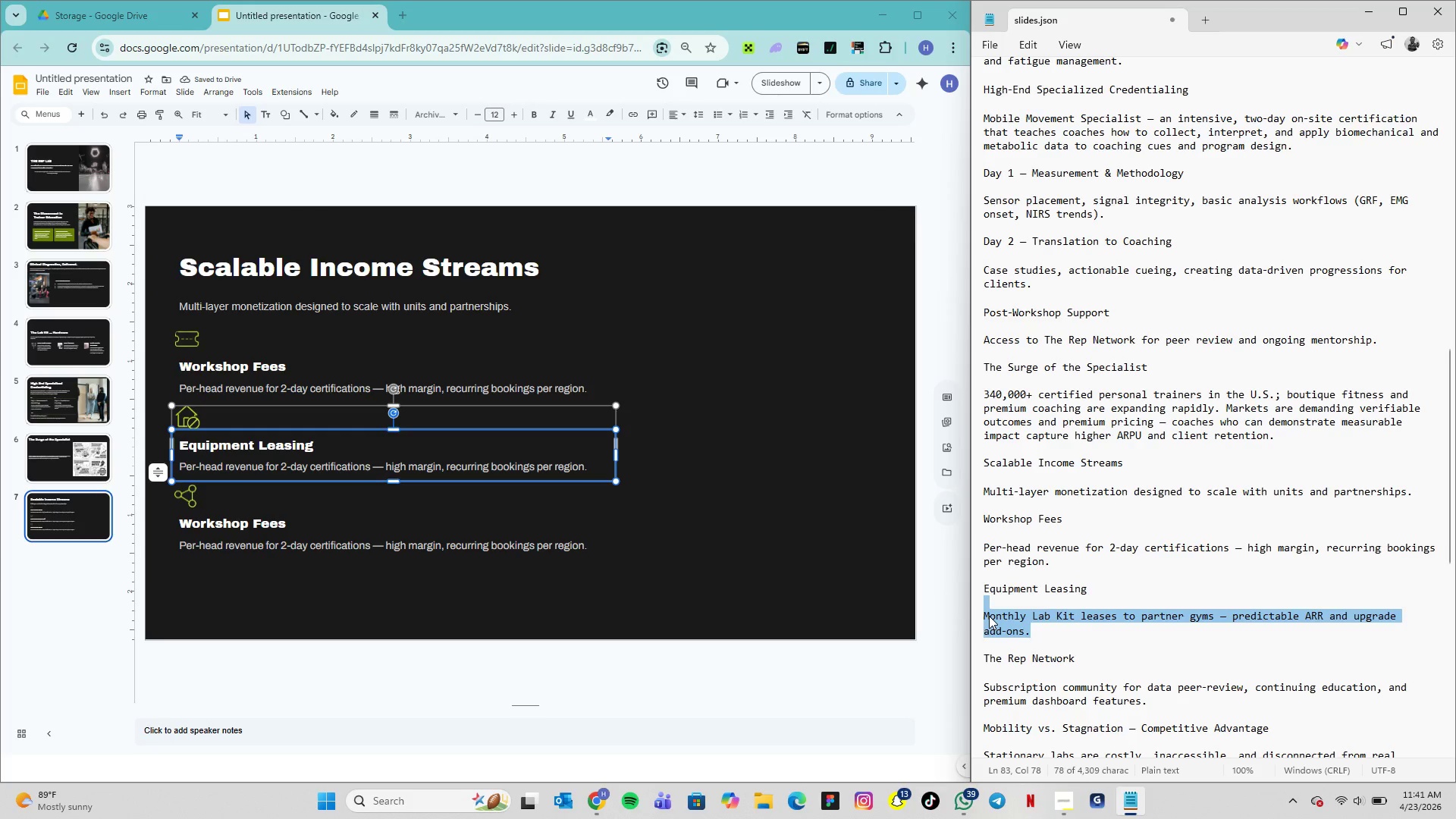 
left_click([989, 616])
 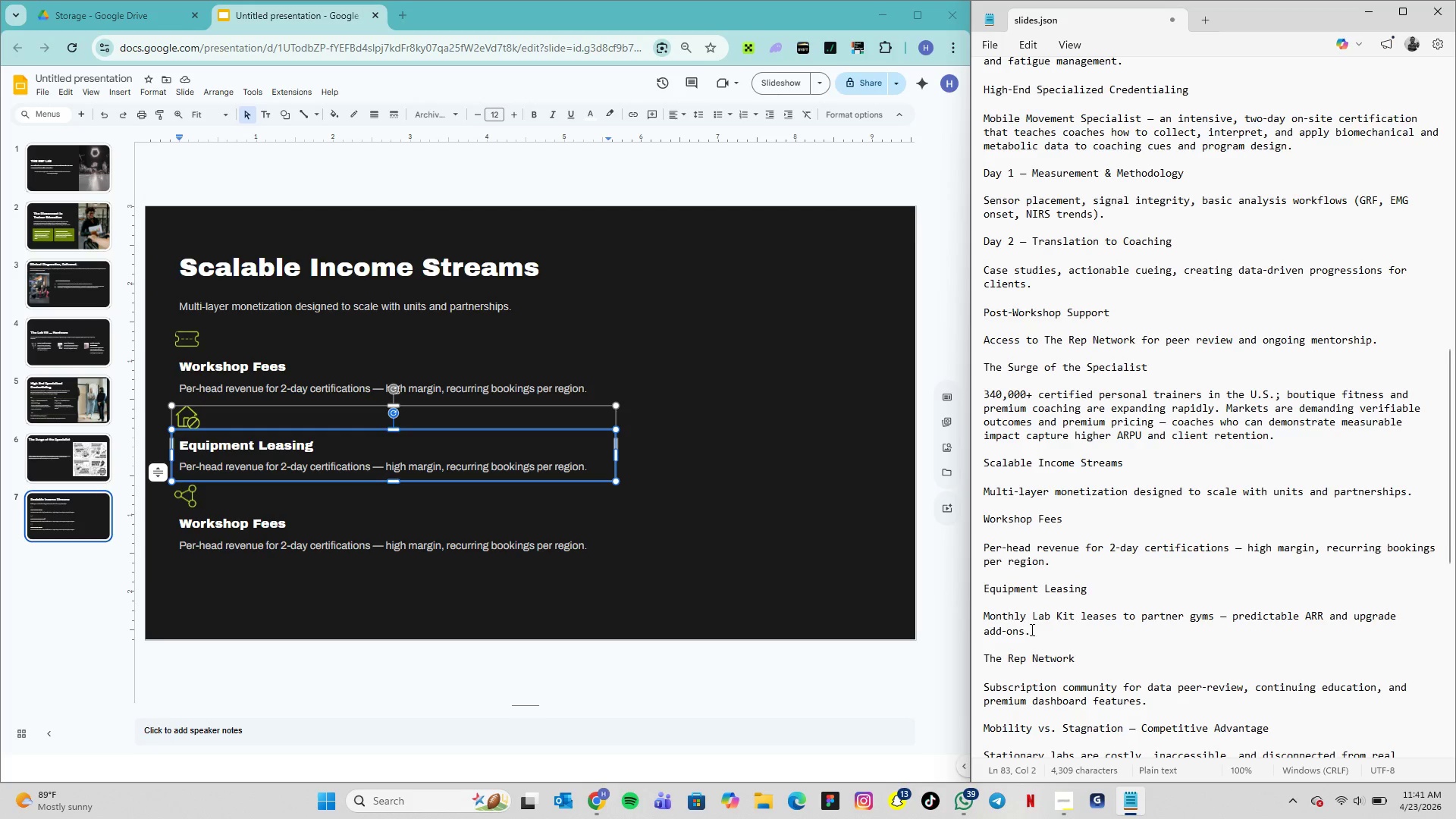 
left_click_drag(start_coordinate=[1031, 629], to_coordinate=[977, 617])
 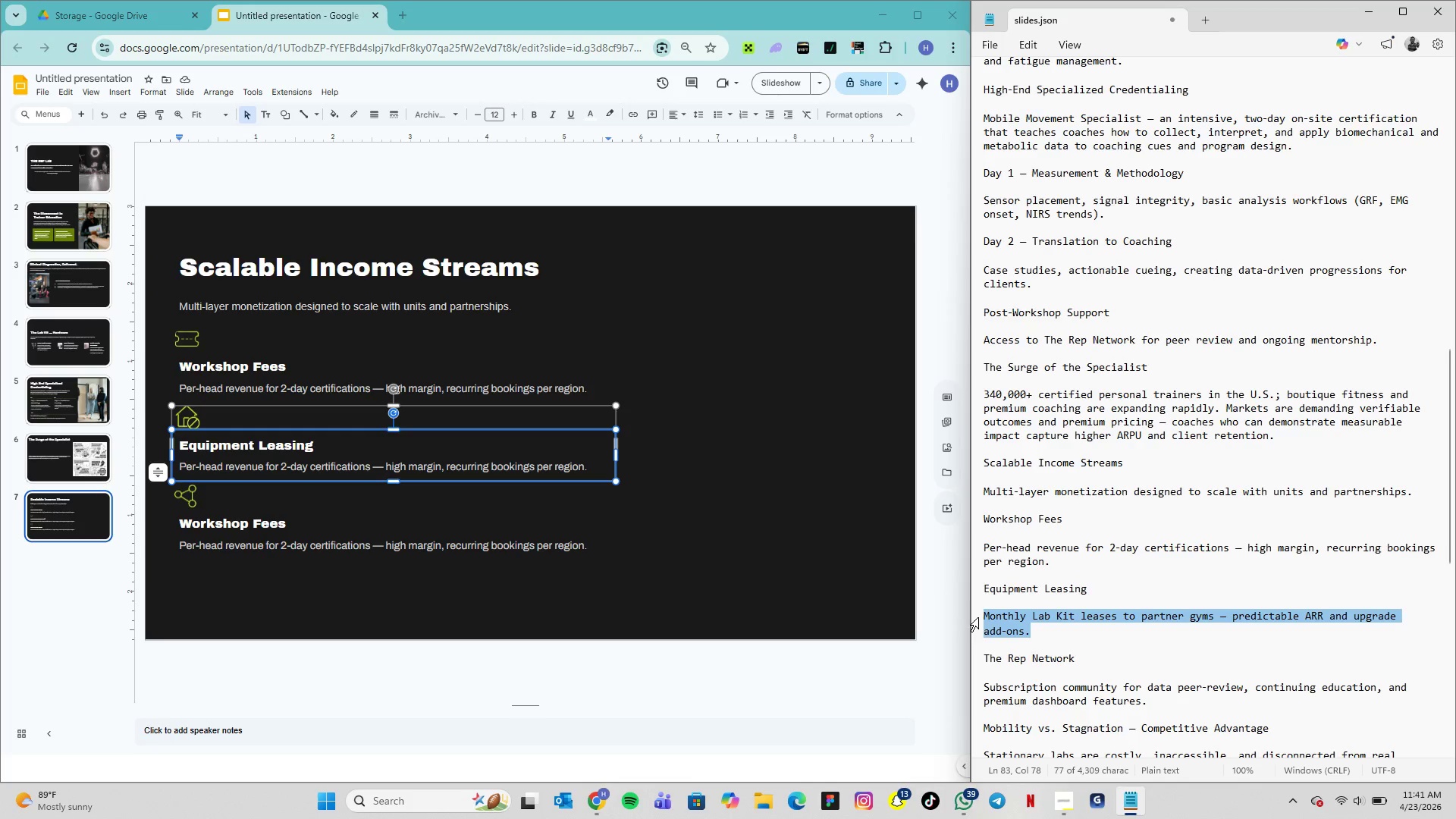 
key(Control+C)
 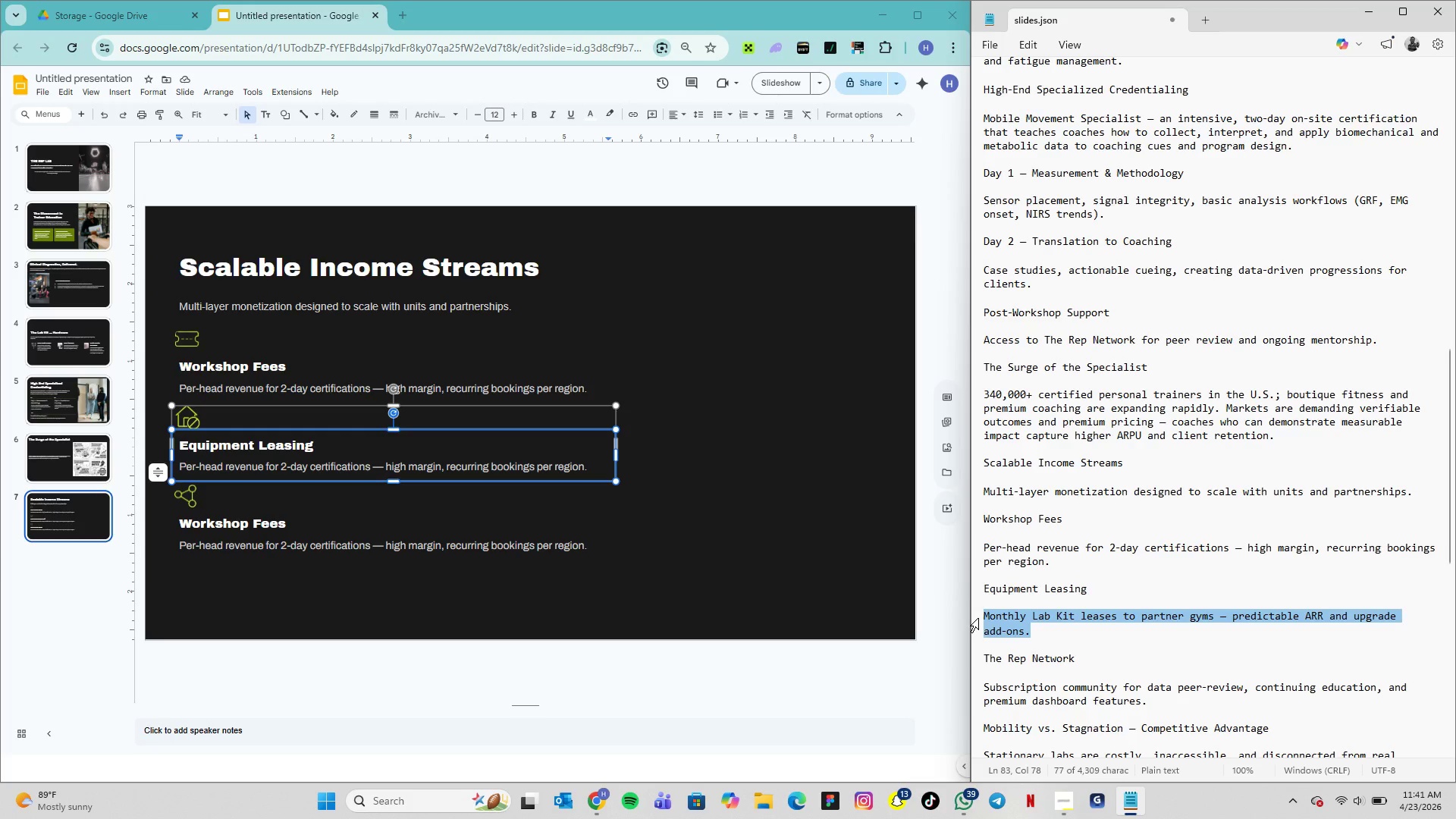 
key(Control+C)
 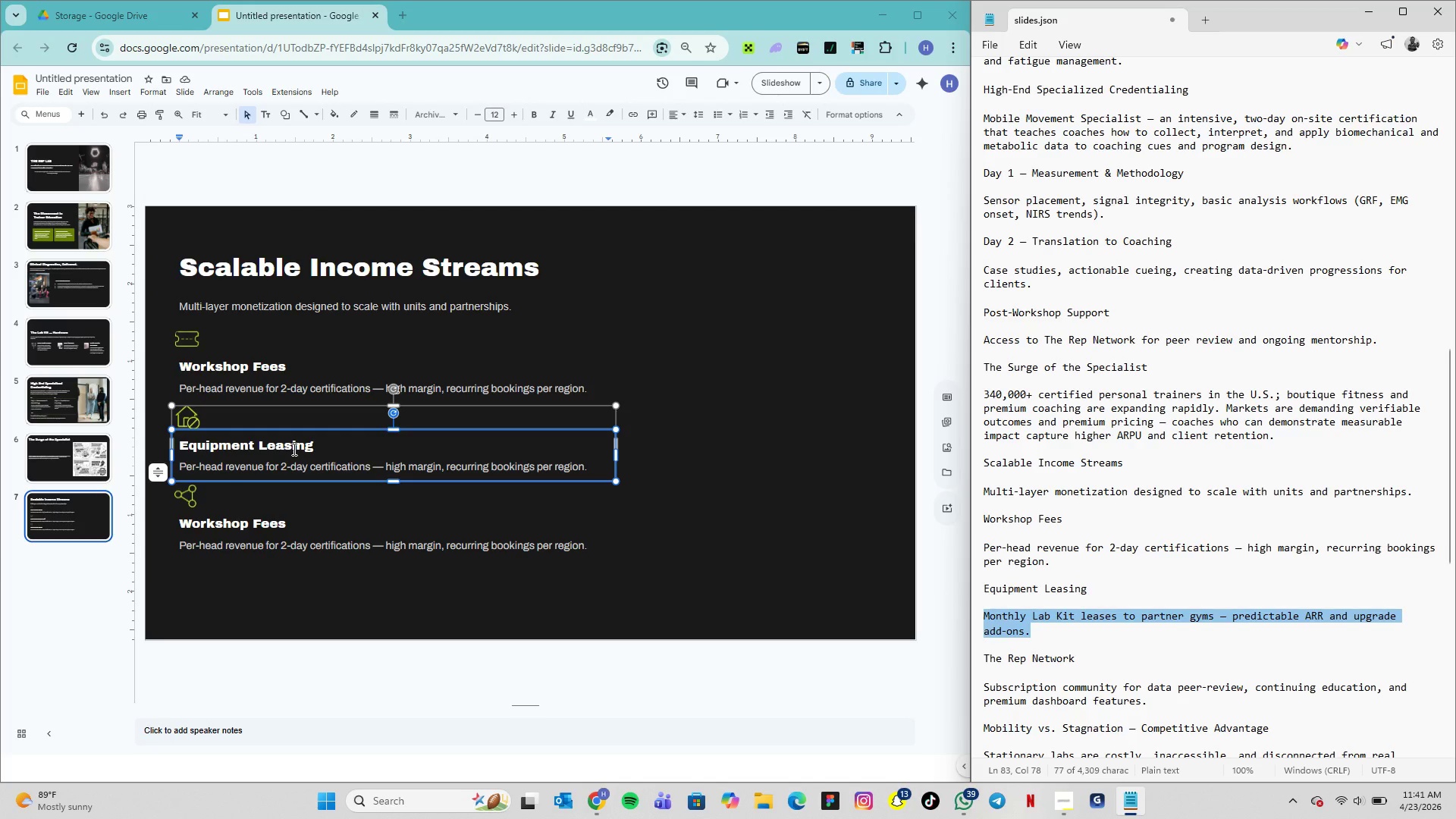 
double_click([299, 466])
 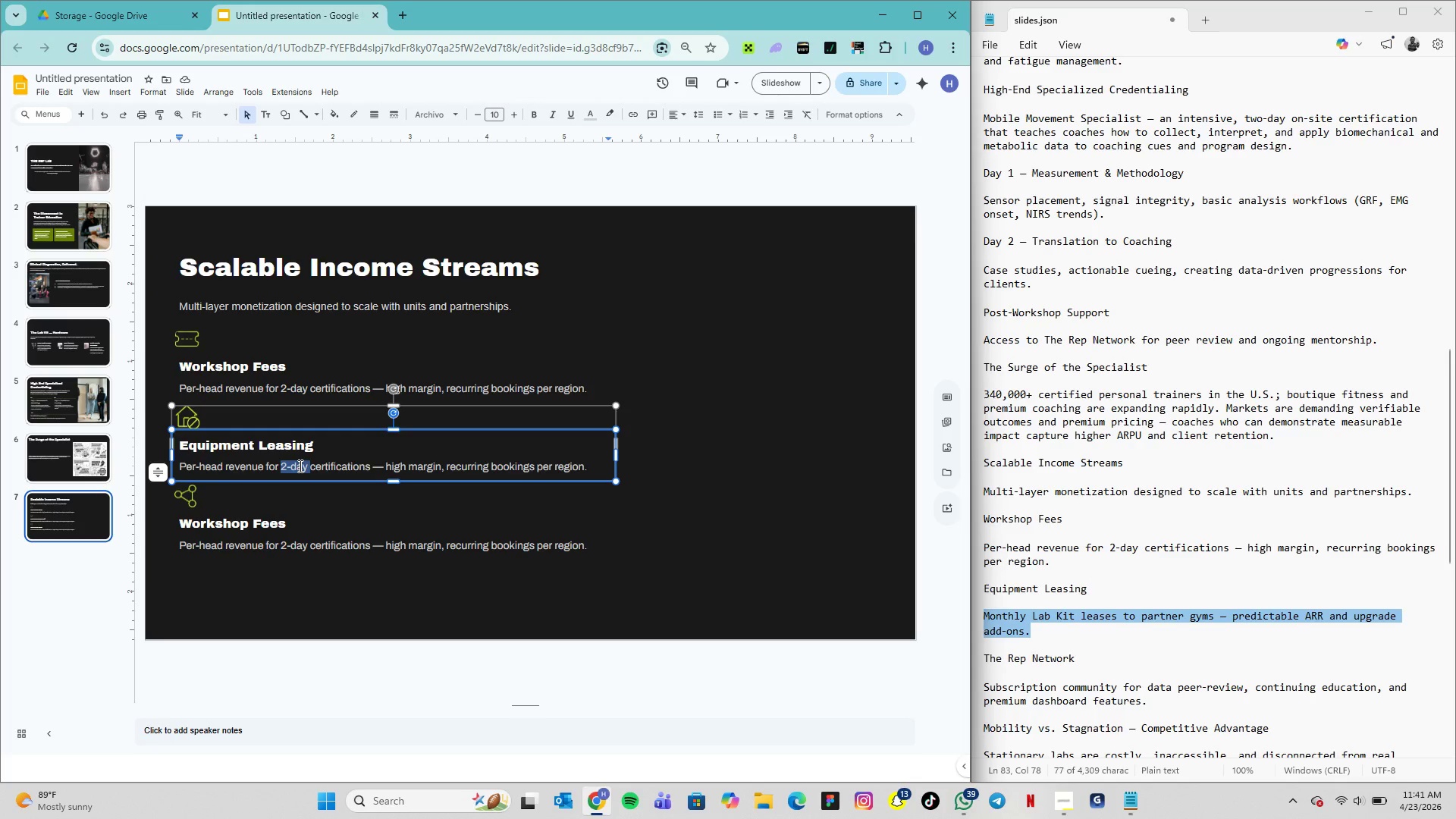 
triple_click([299, 466])
 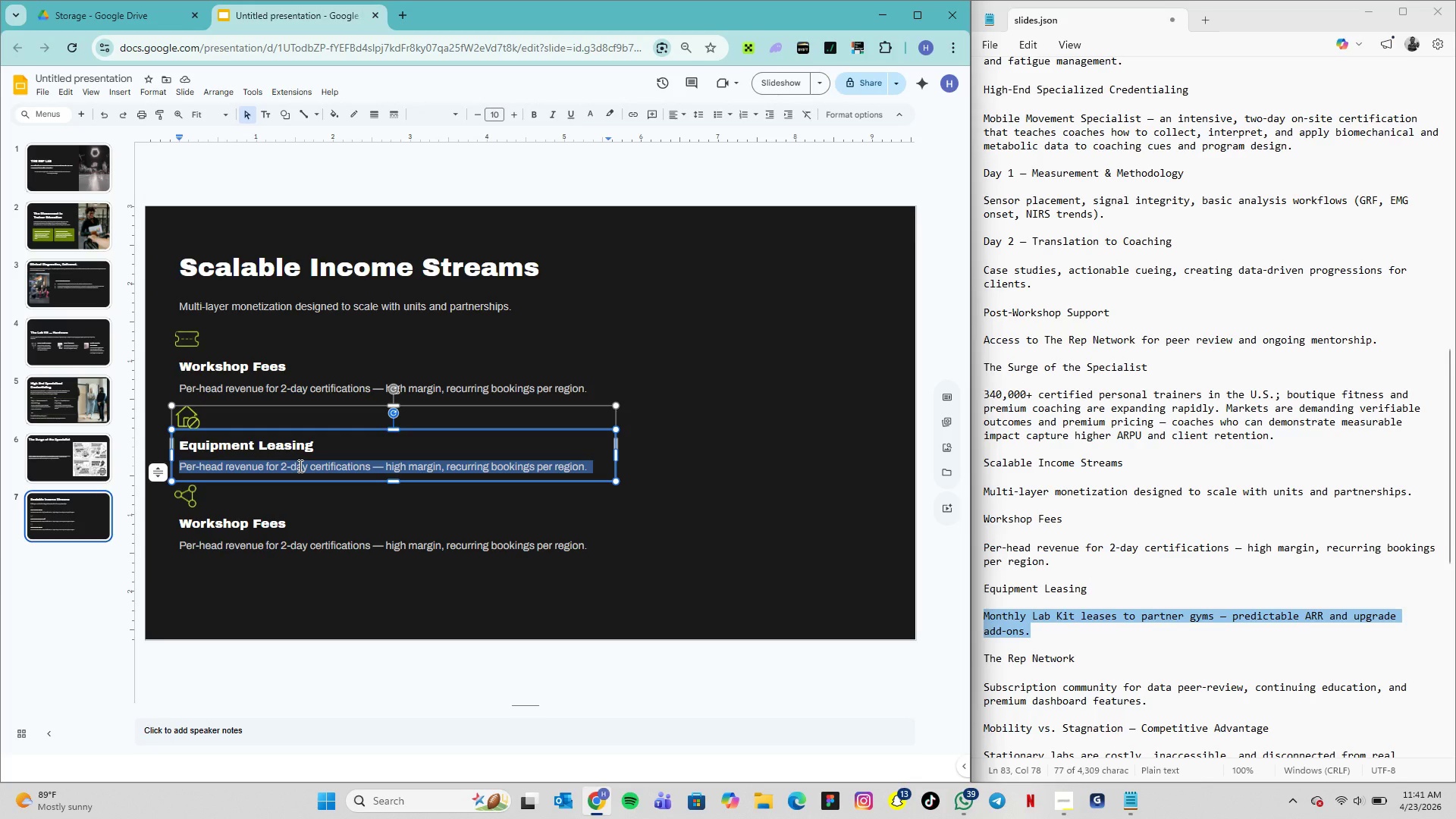 
key(Control+V)
 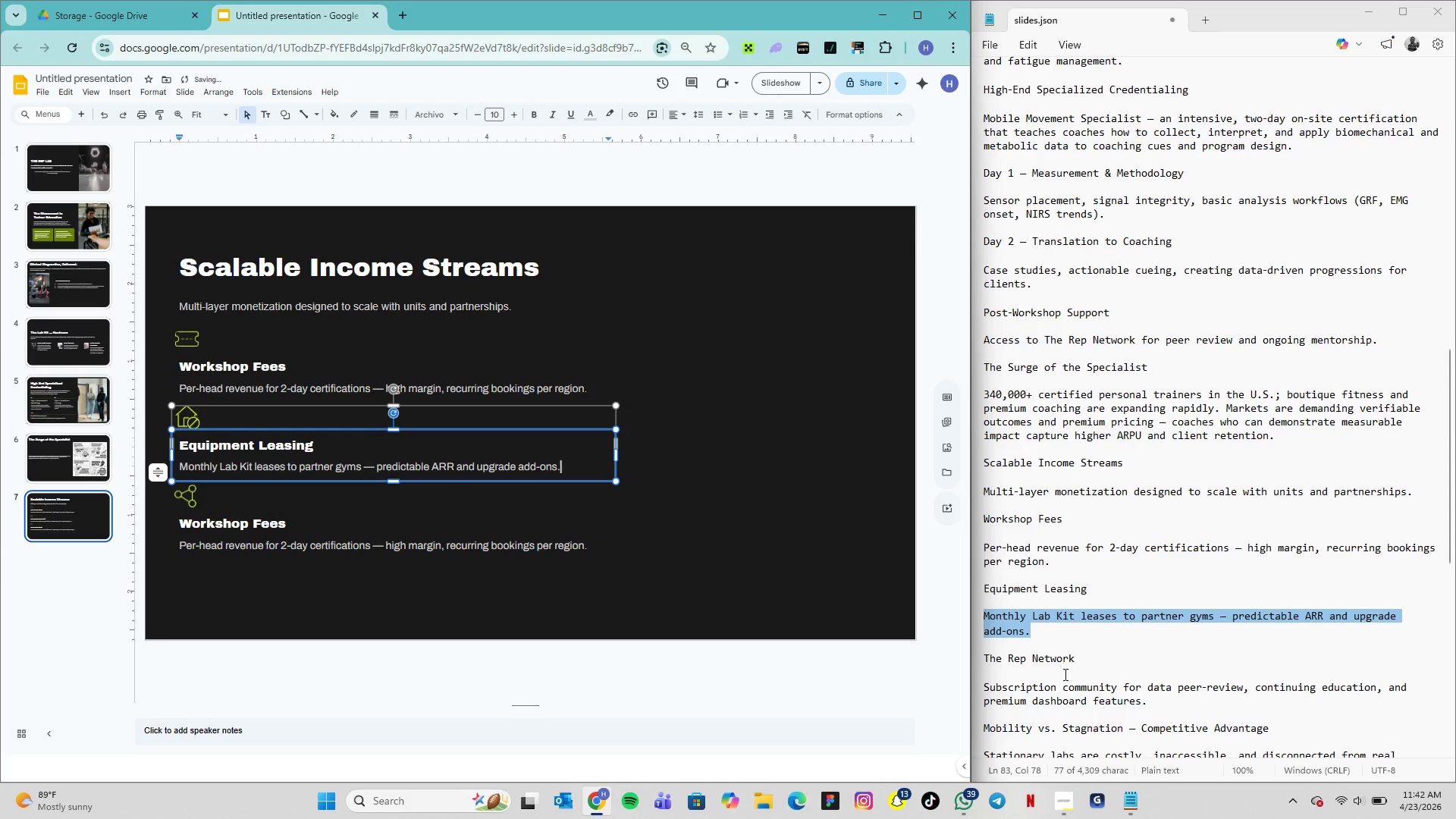 
left_click_drag(start_coordinate=[1073, 657], to_coordinate=[961, 656])
 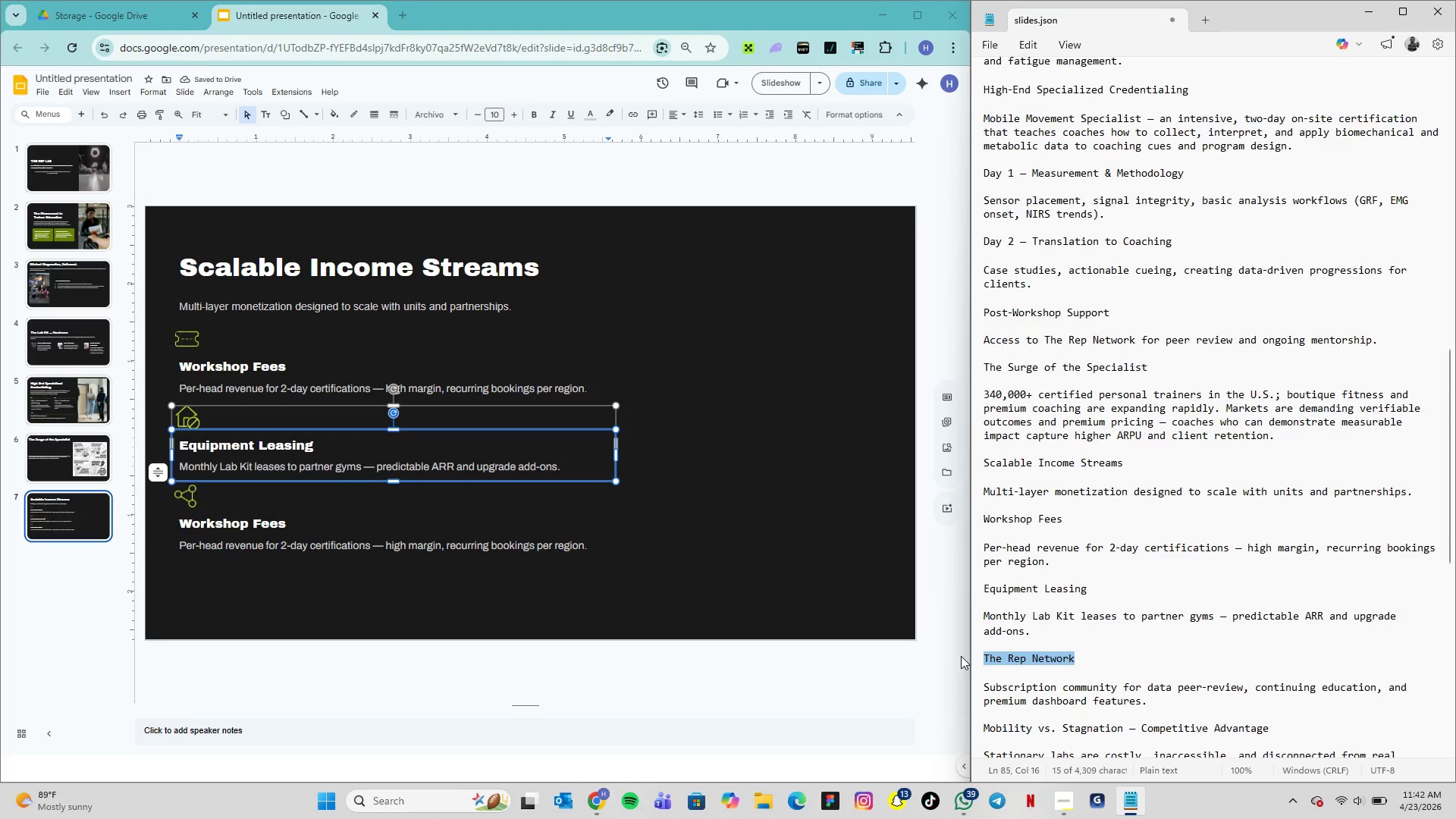 
key(Control+C)
 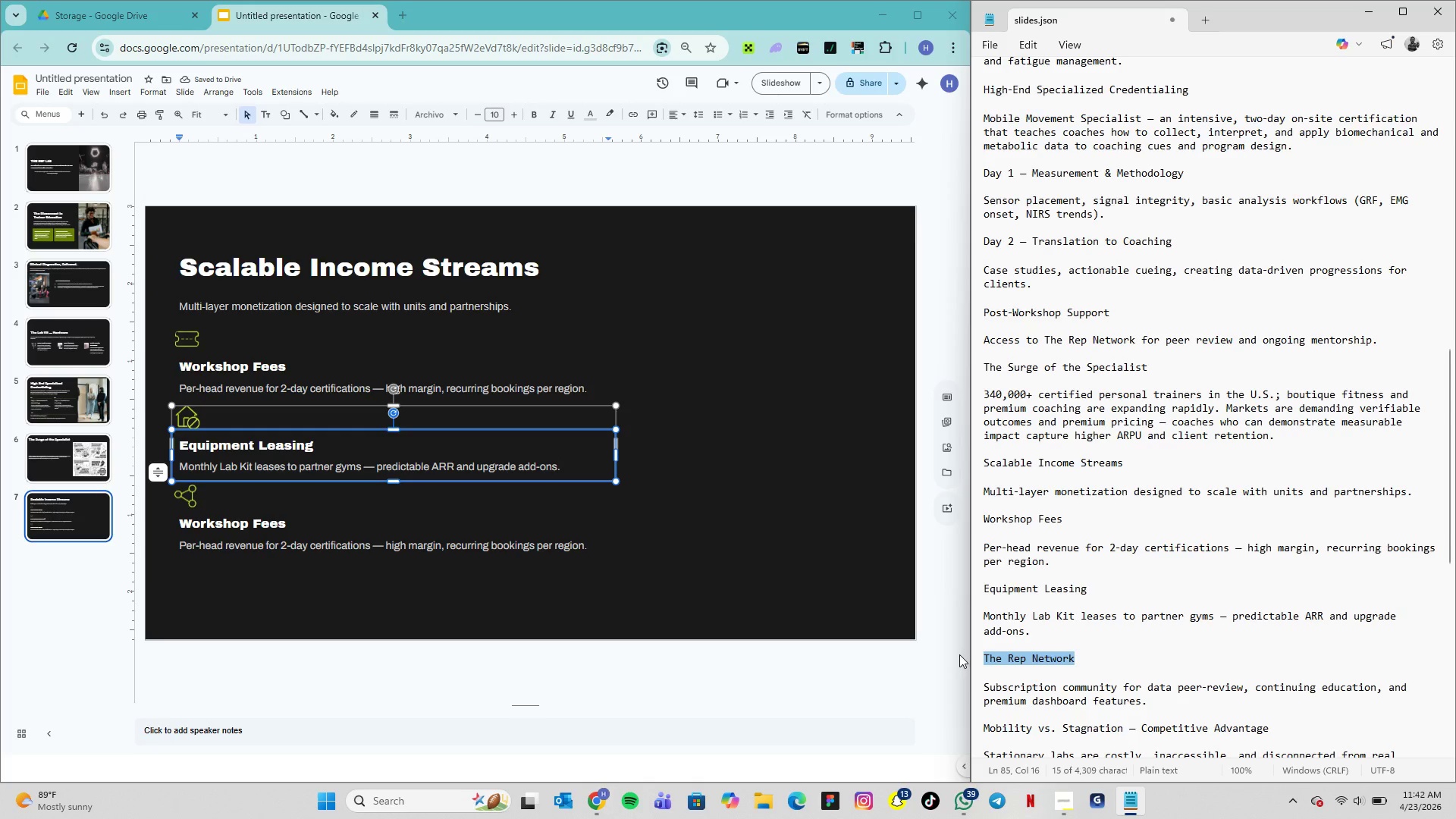 
key(Control+C)
 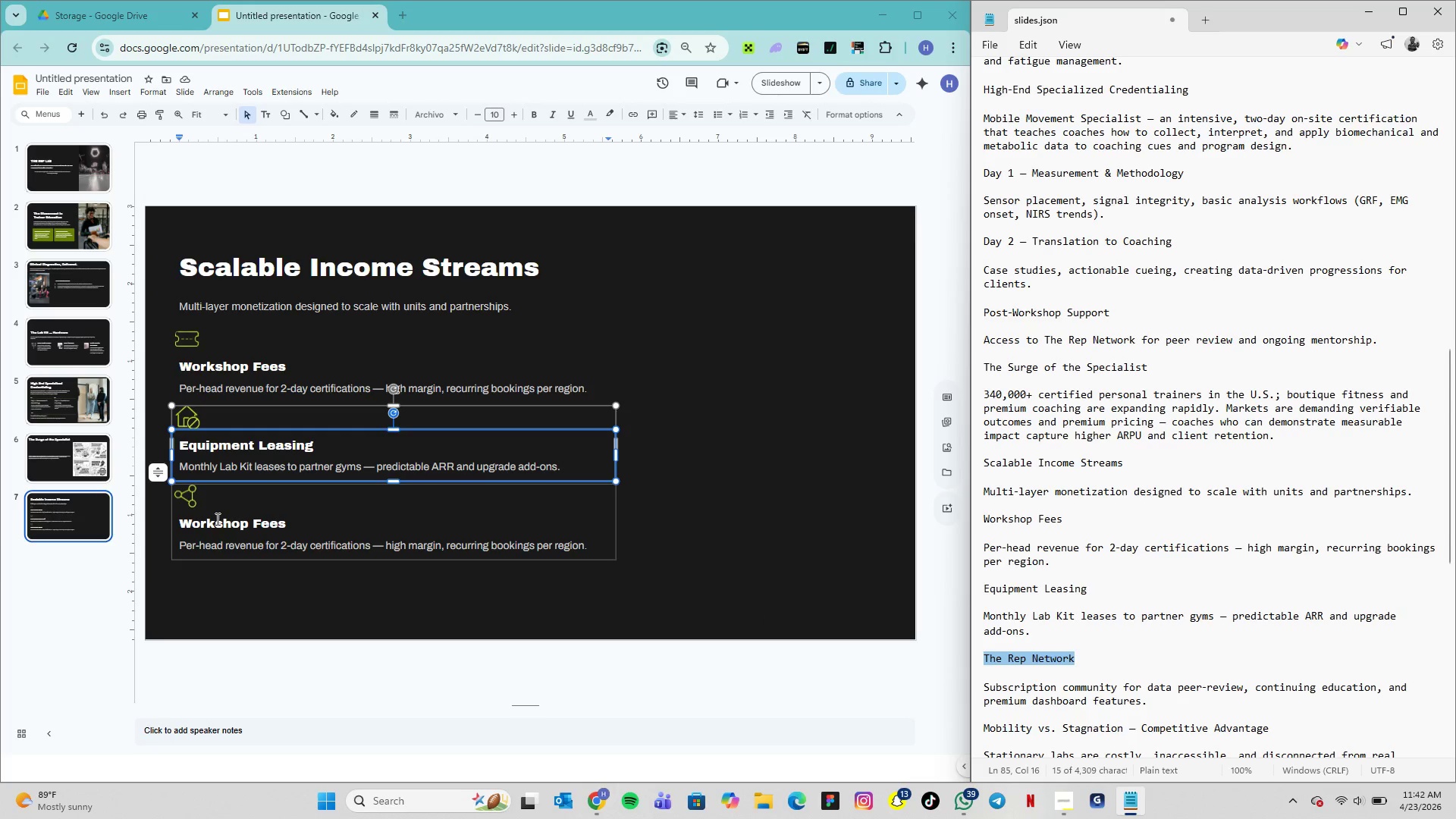 
double_click([216, 519])
 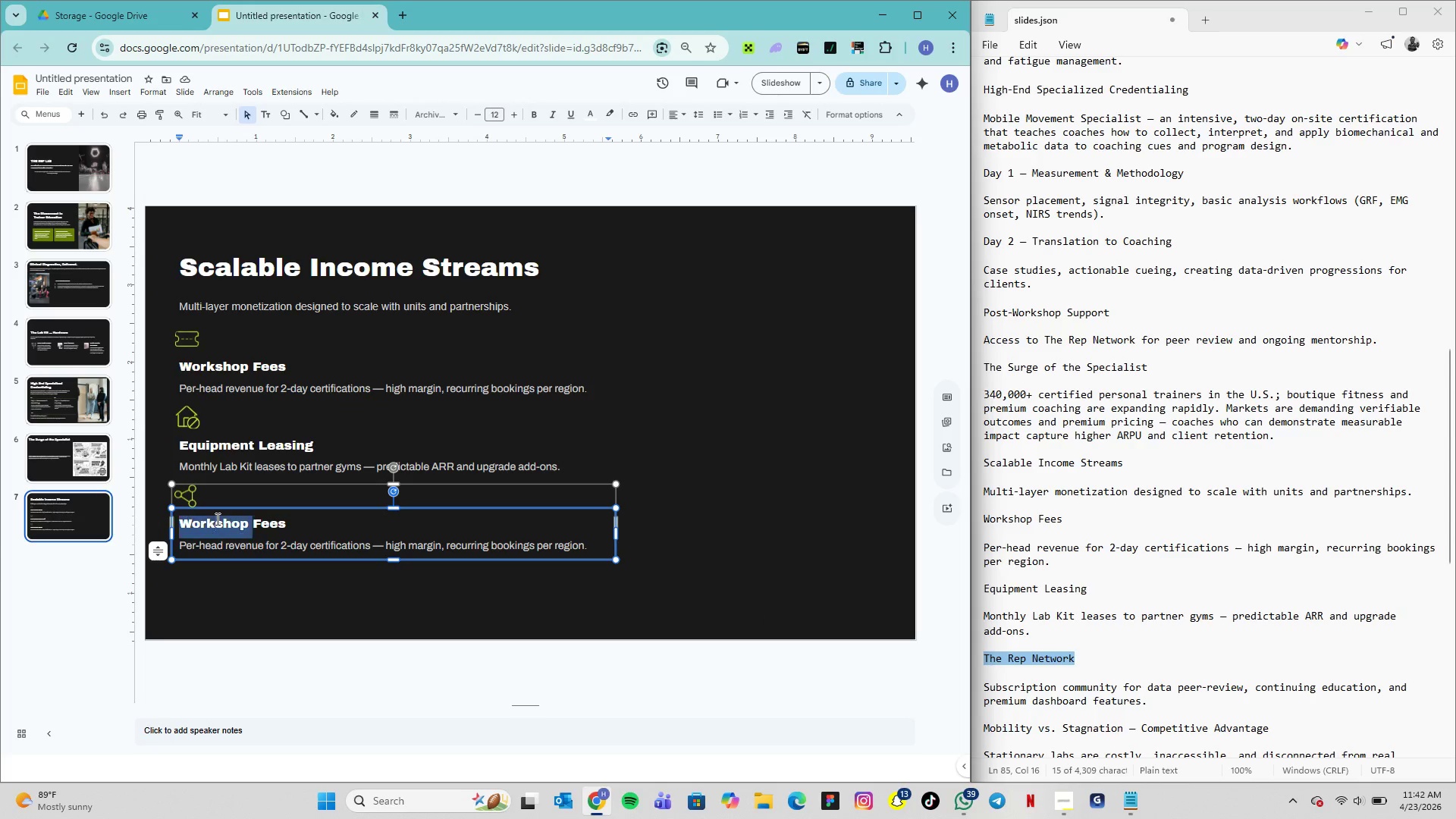 
triple_click([216, 519])
 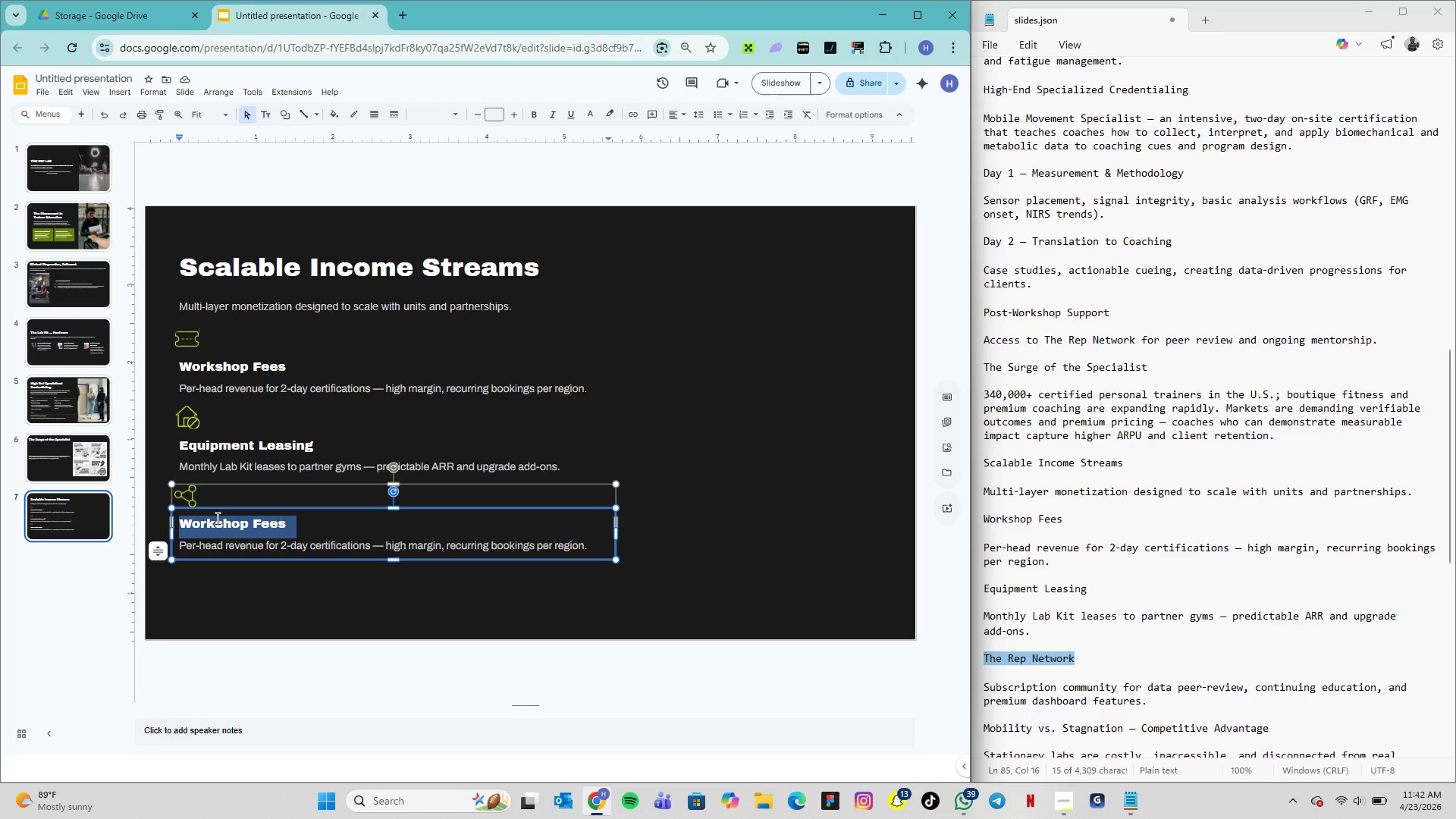 
key(Control+V)
 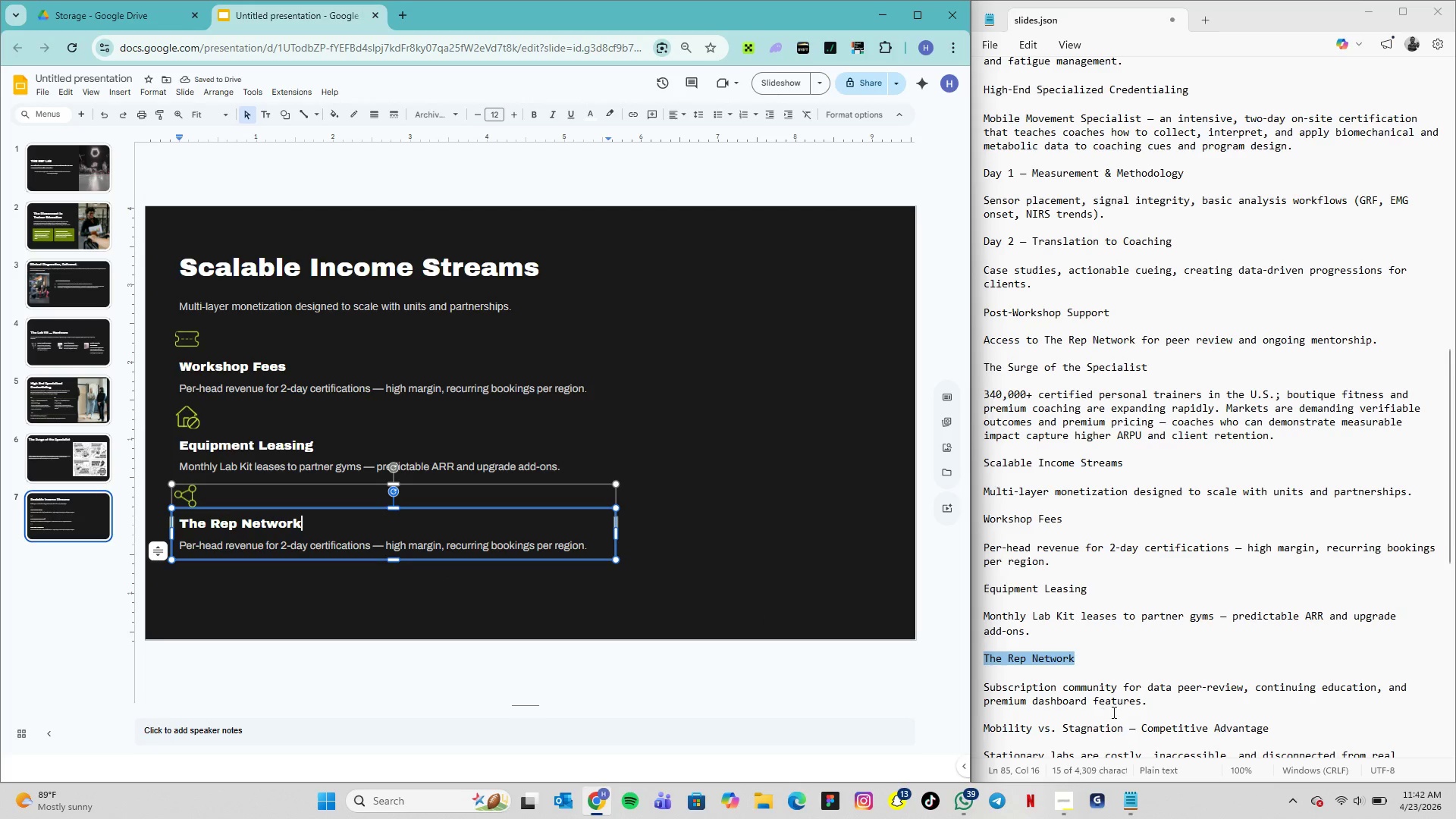 
left_click_drag(start_coordinate=[1145, 705], to_coordinate=[984, 689])
 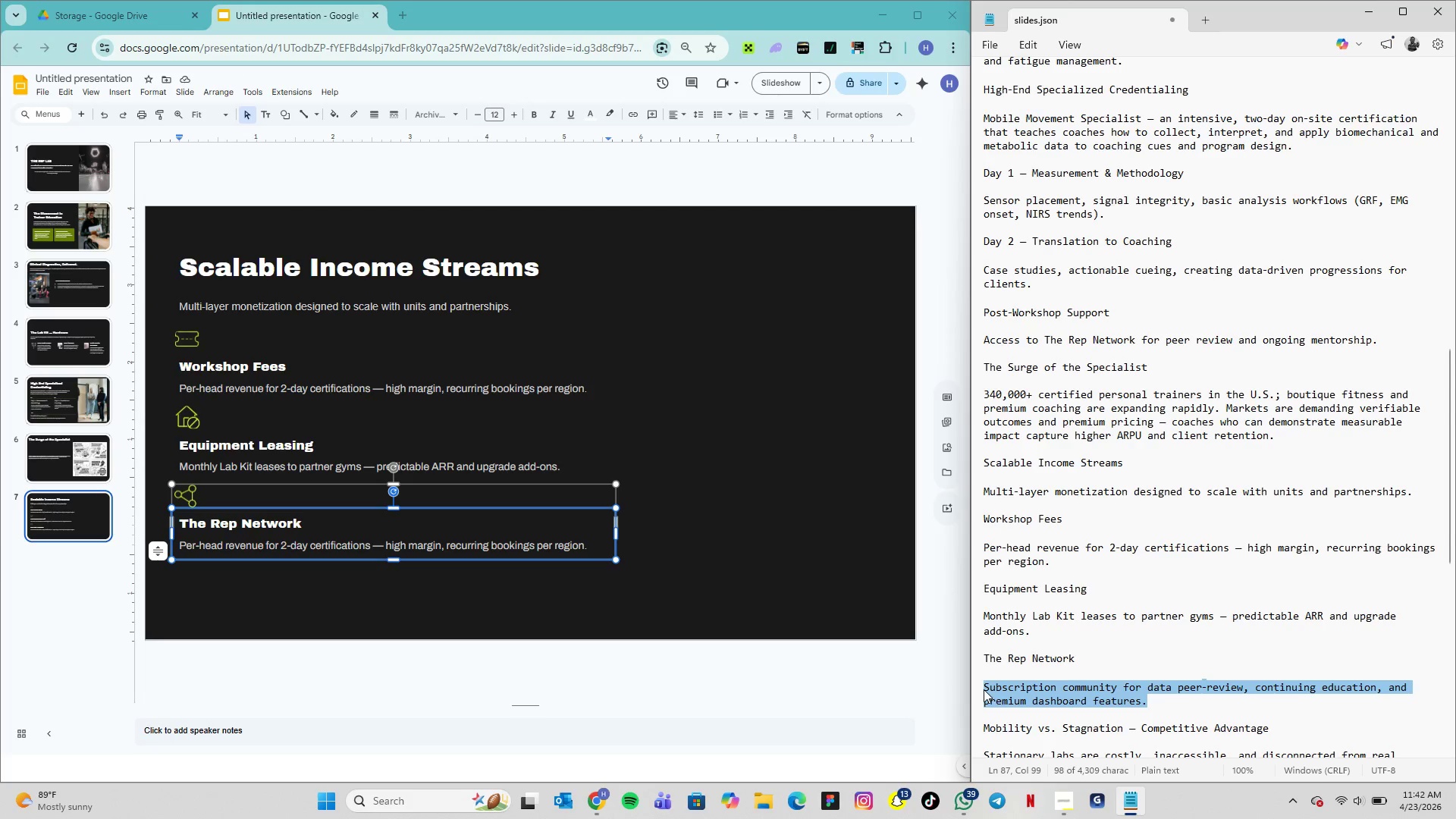 
key(Control+C)
 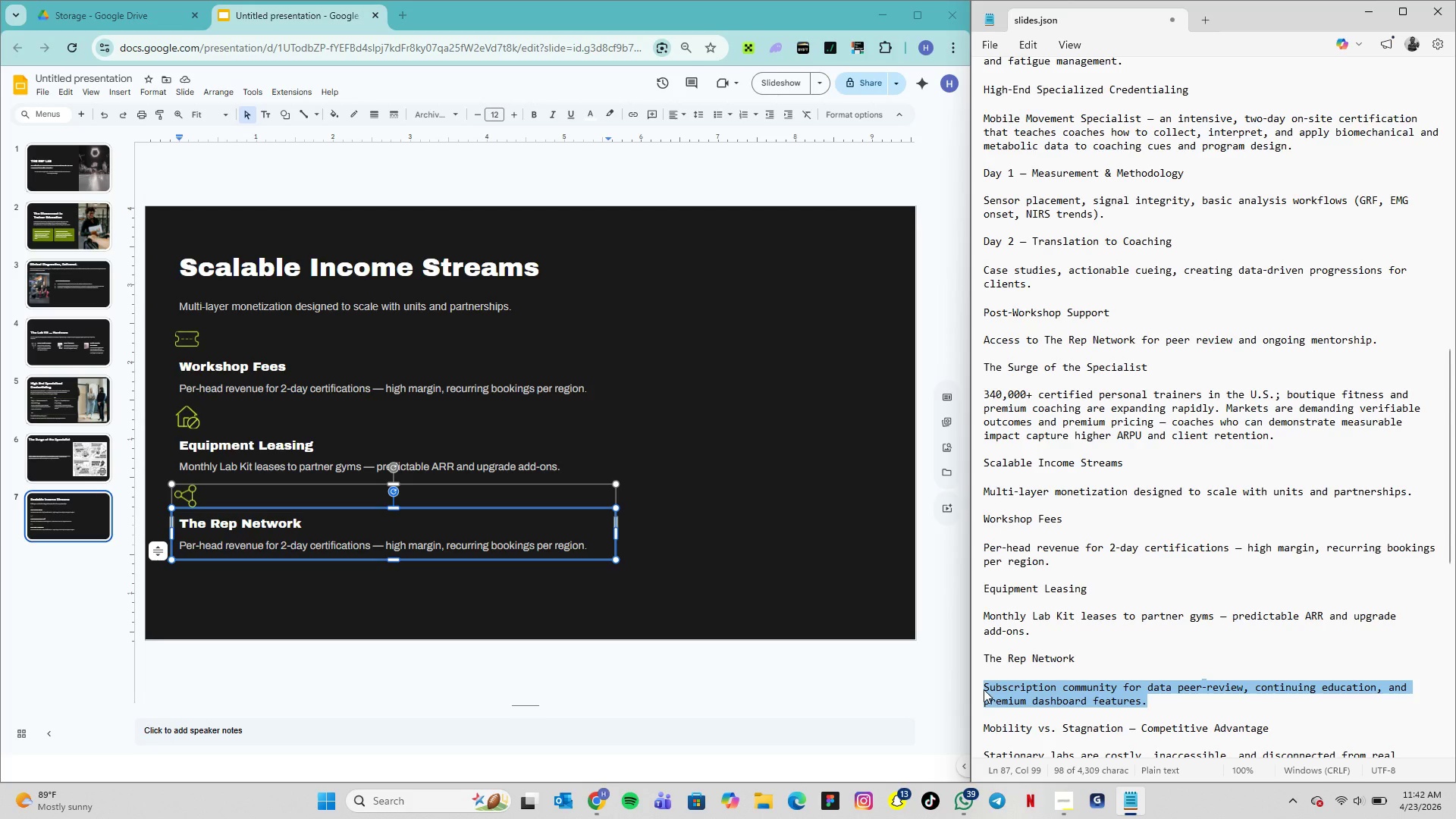 
key(Control+C)
 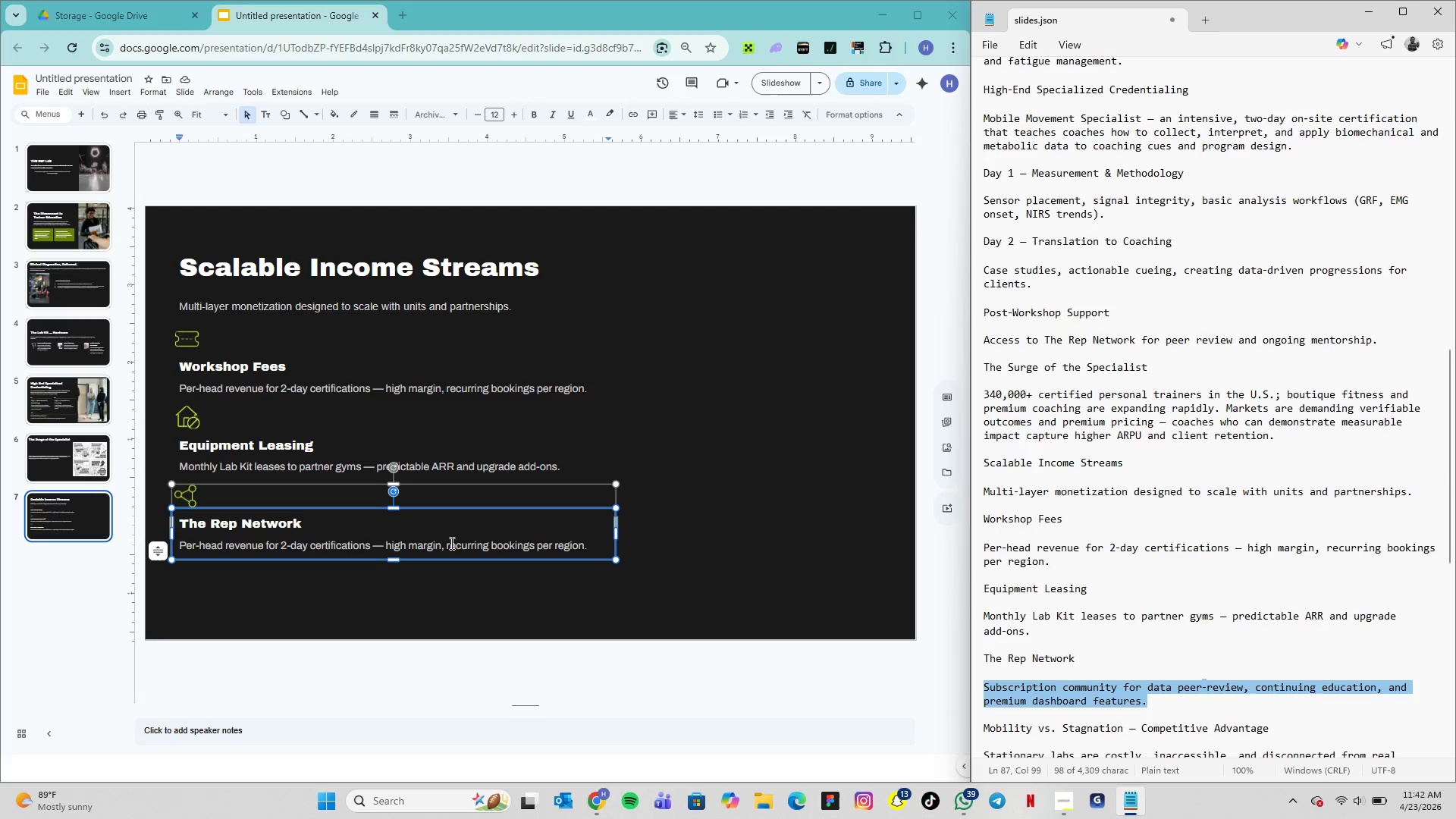 
double_click([450, 543])
 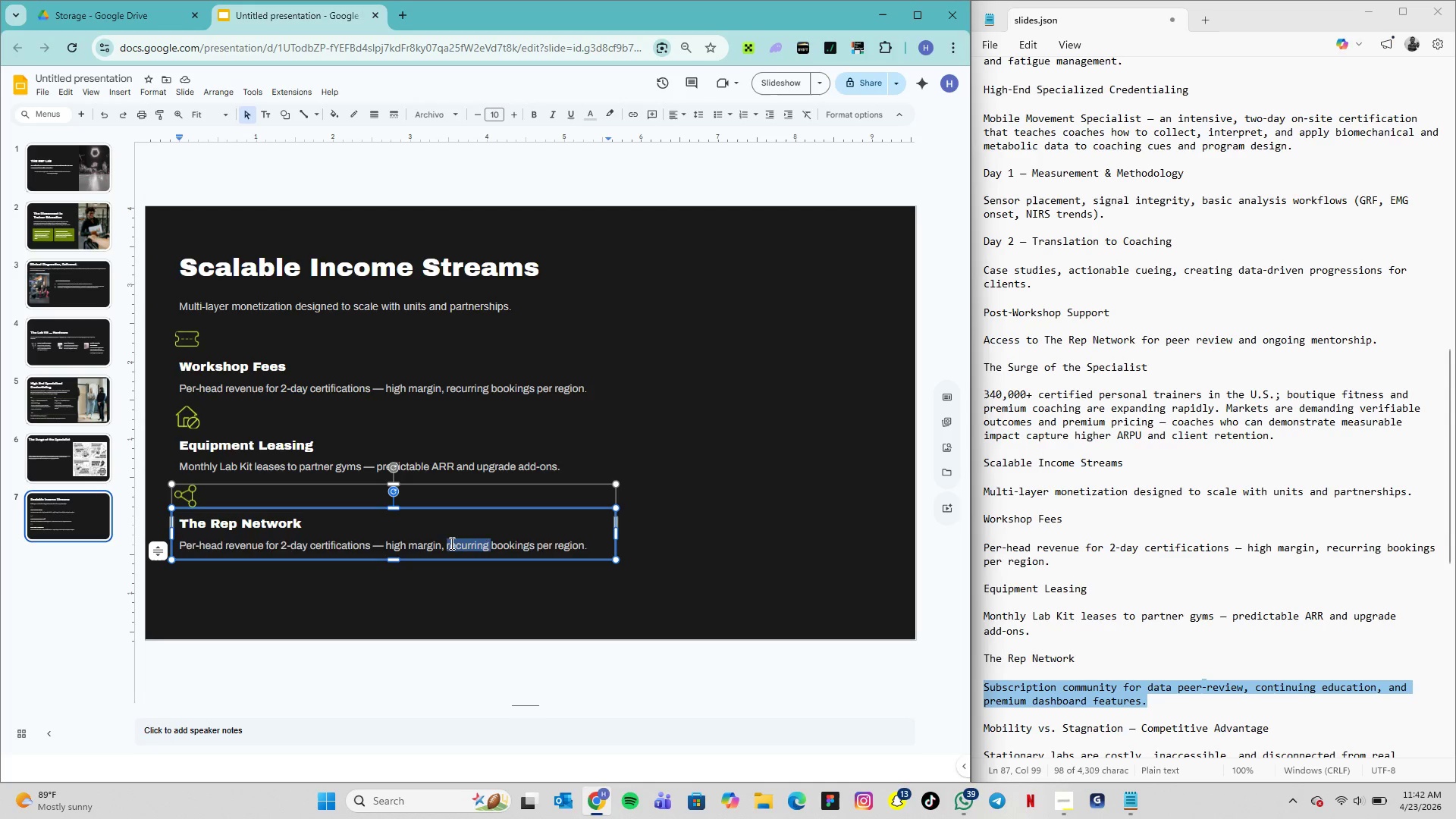 
triple_click([450, 543])
 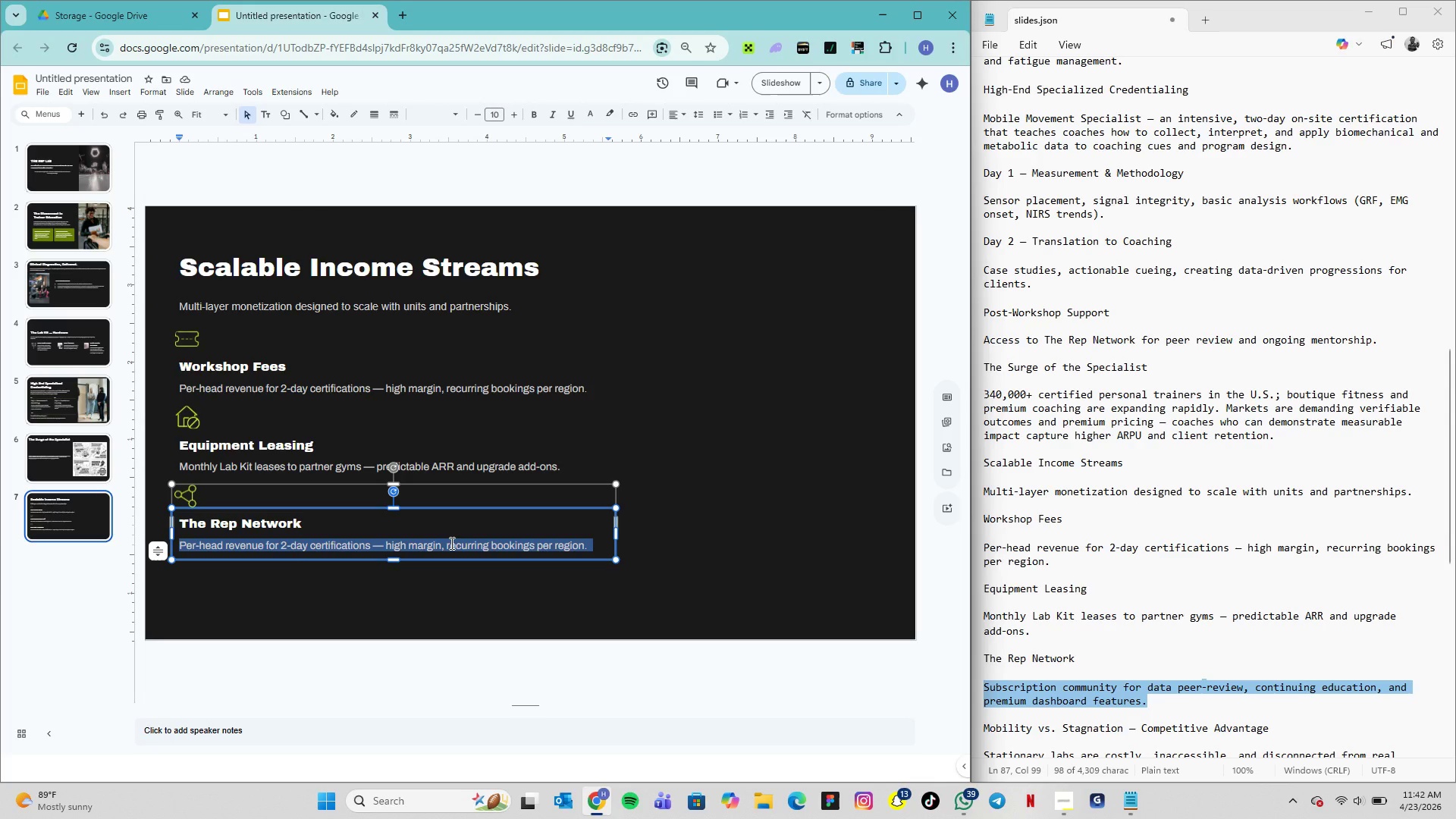 
key(Control+V)
 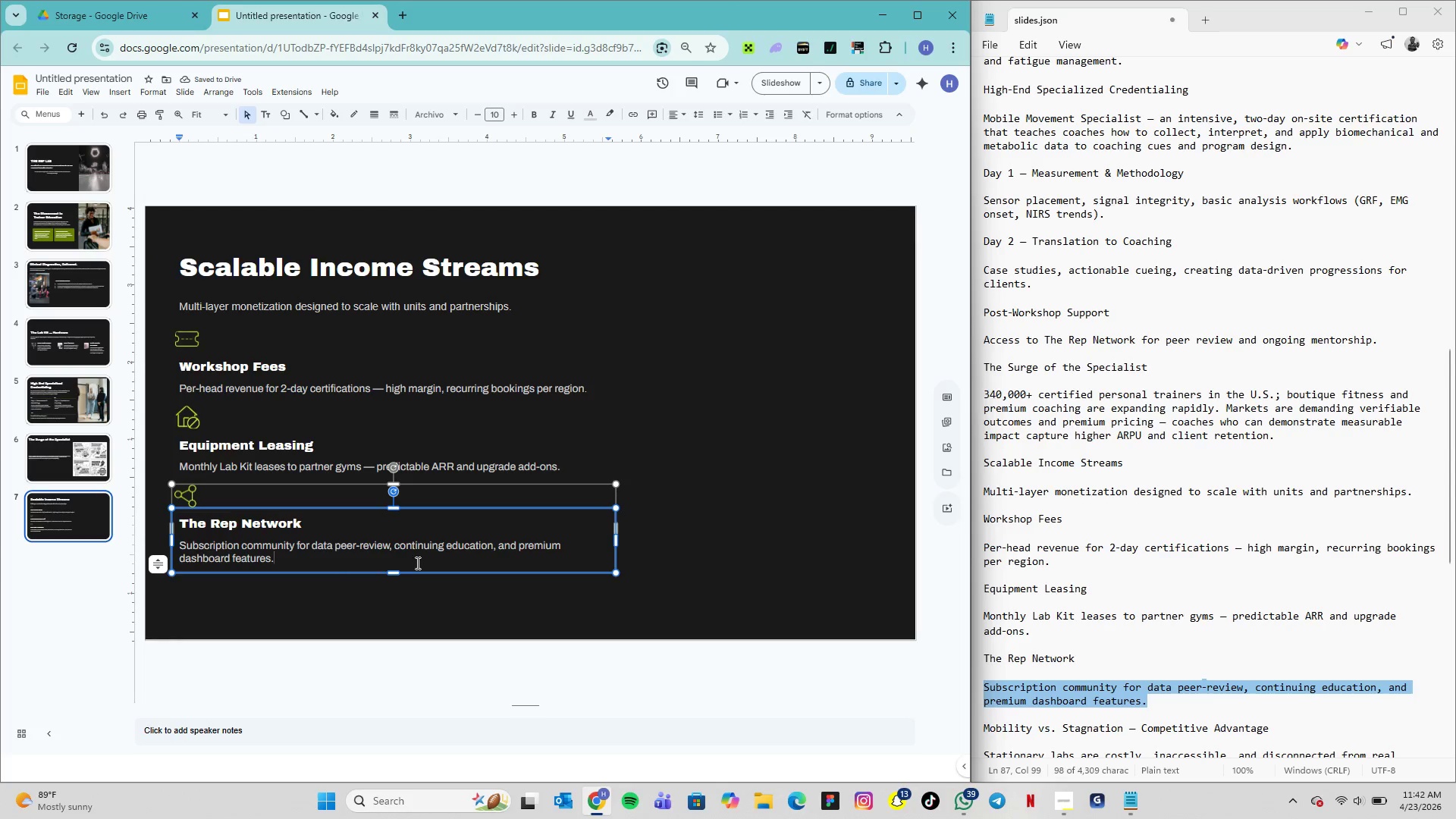 
wait(5.81)
 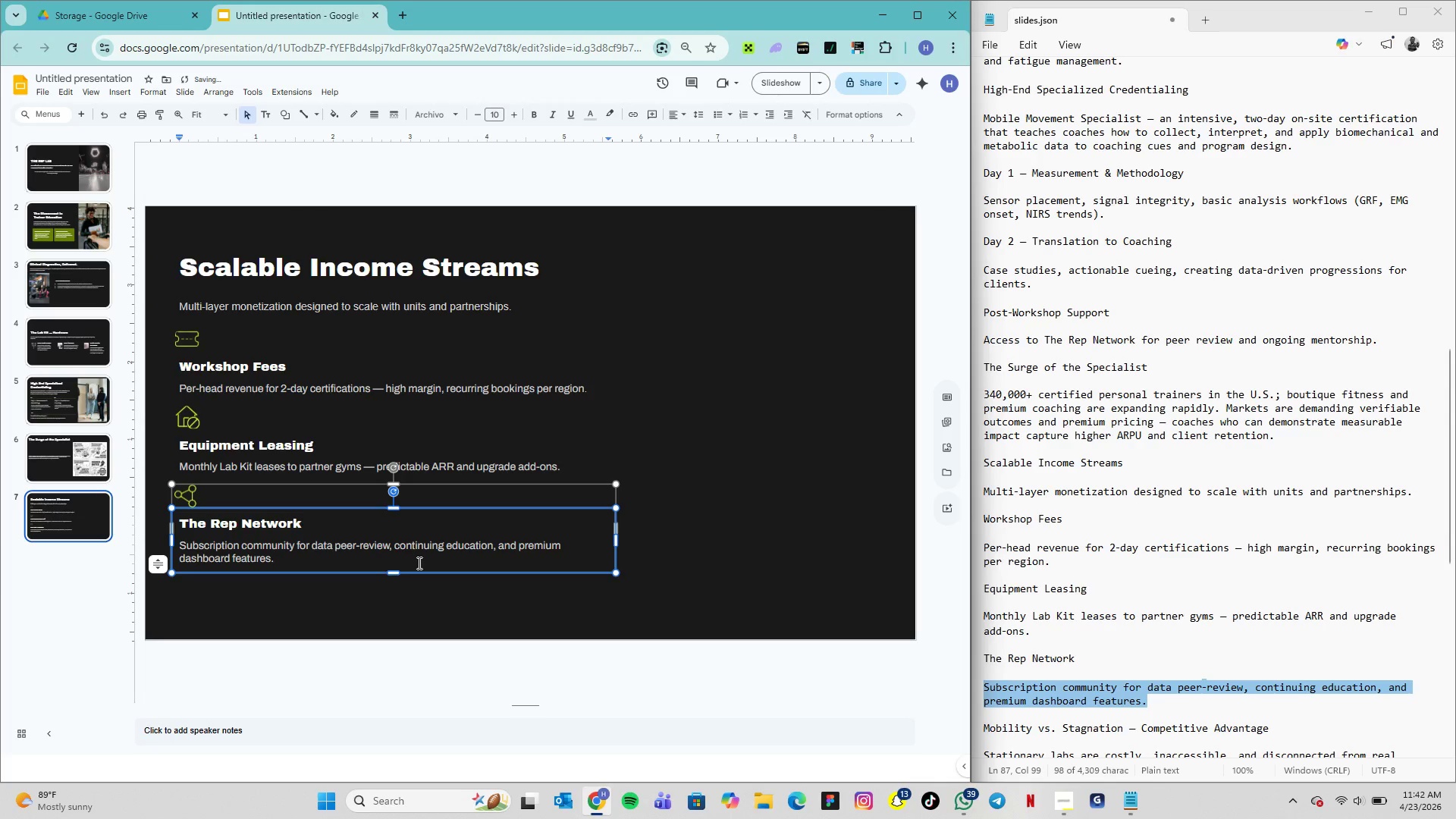 
left_click([421, 592])
 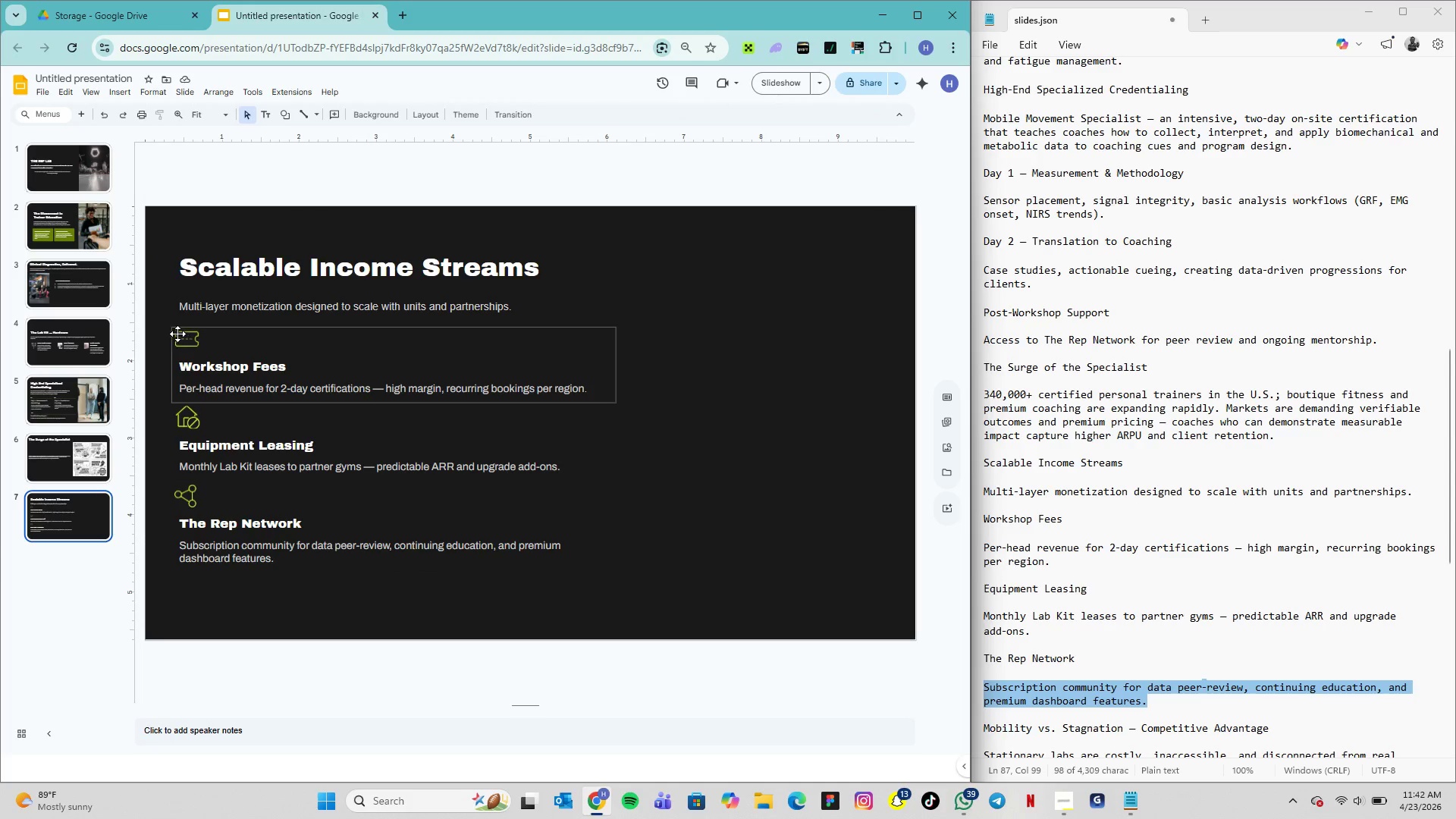 
left_click_drag(start_coordinate=[158, 322], to_coordinate=[618, 586])
 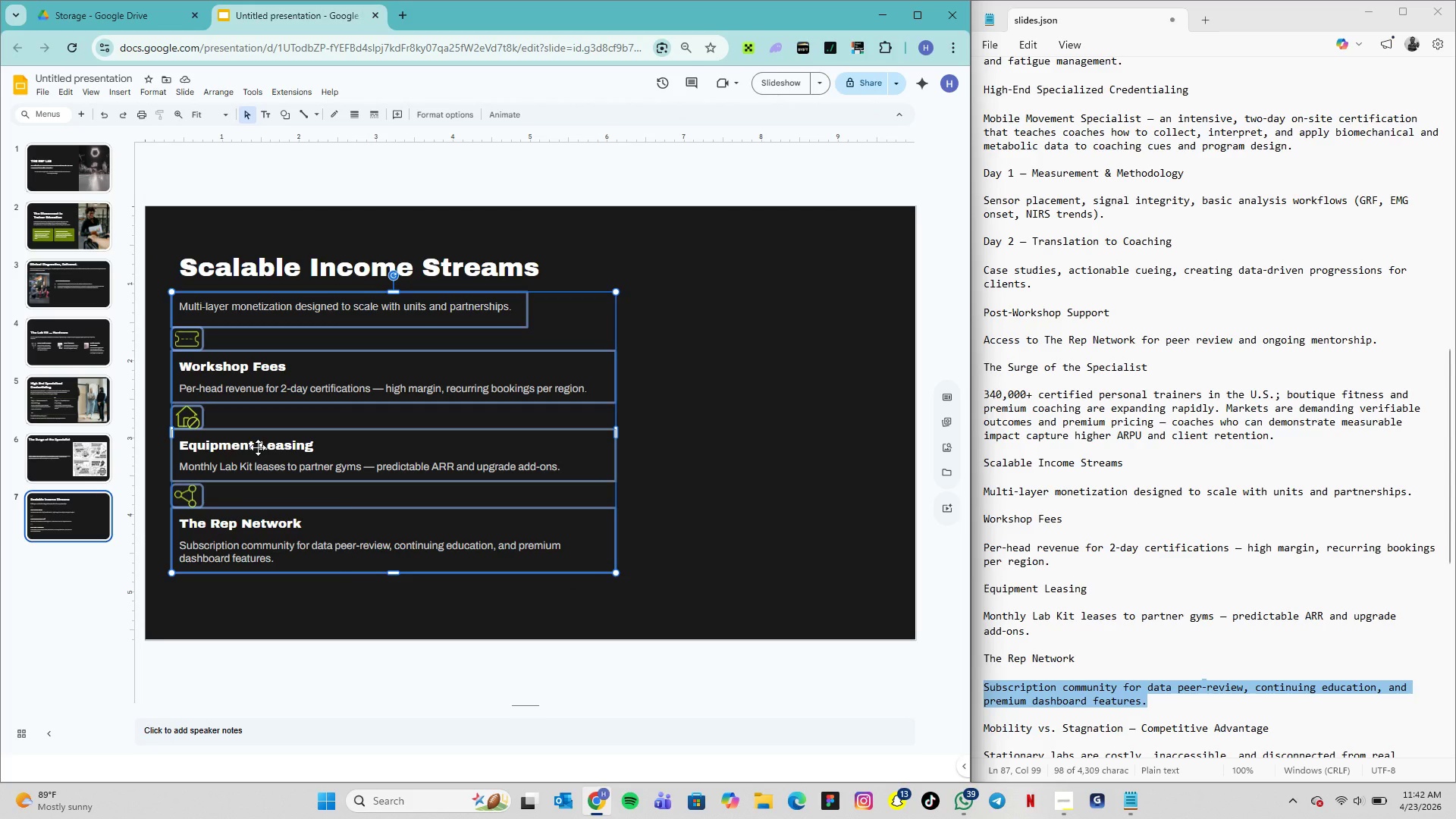 
right_click([258, 447])
 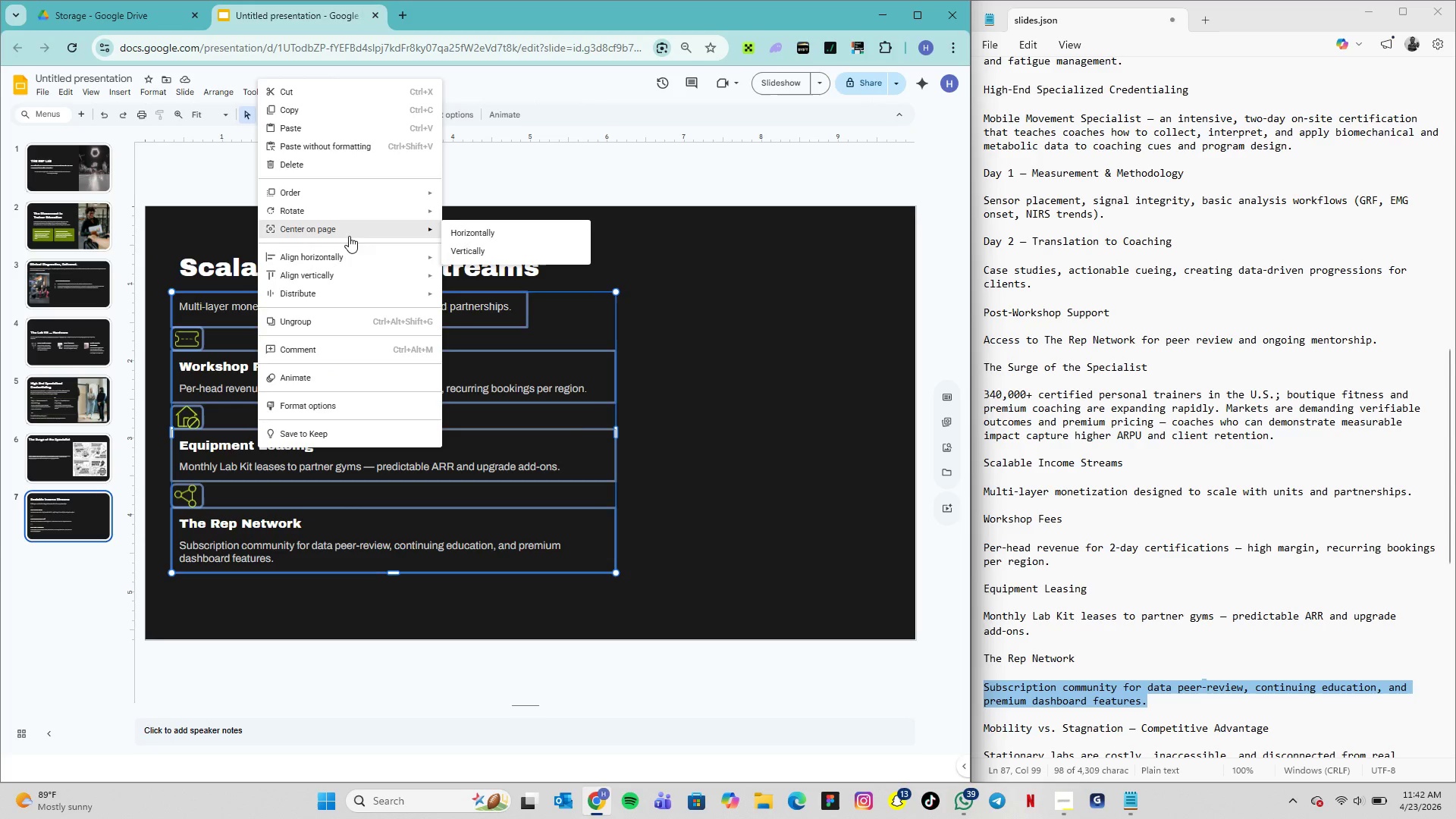 
wait(6.78)
 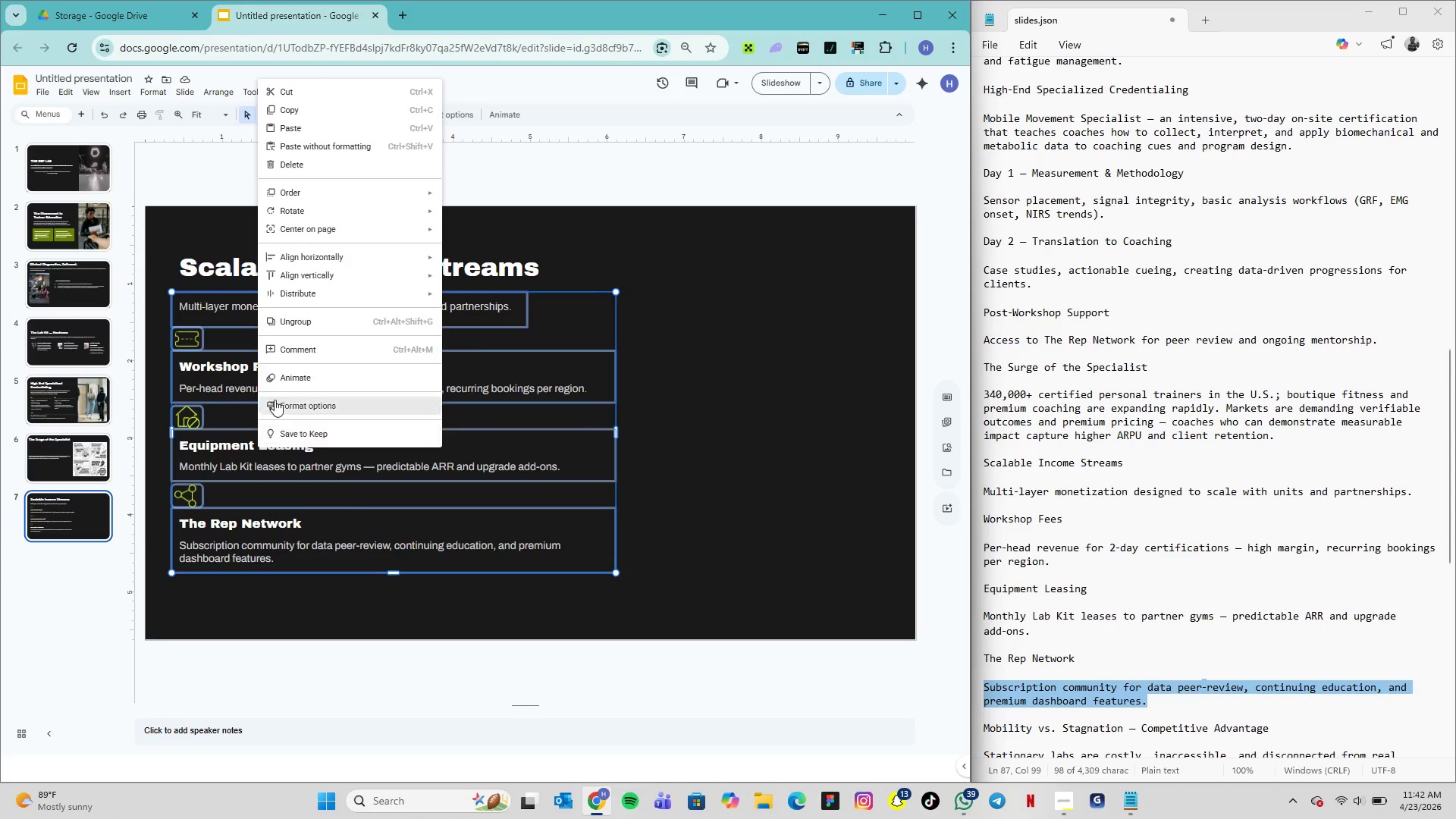 
left_click([471, 254])
 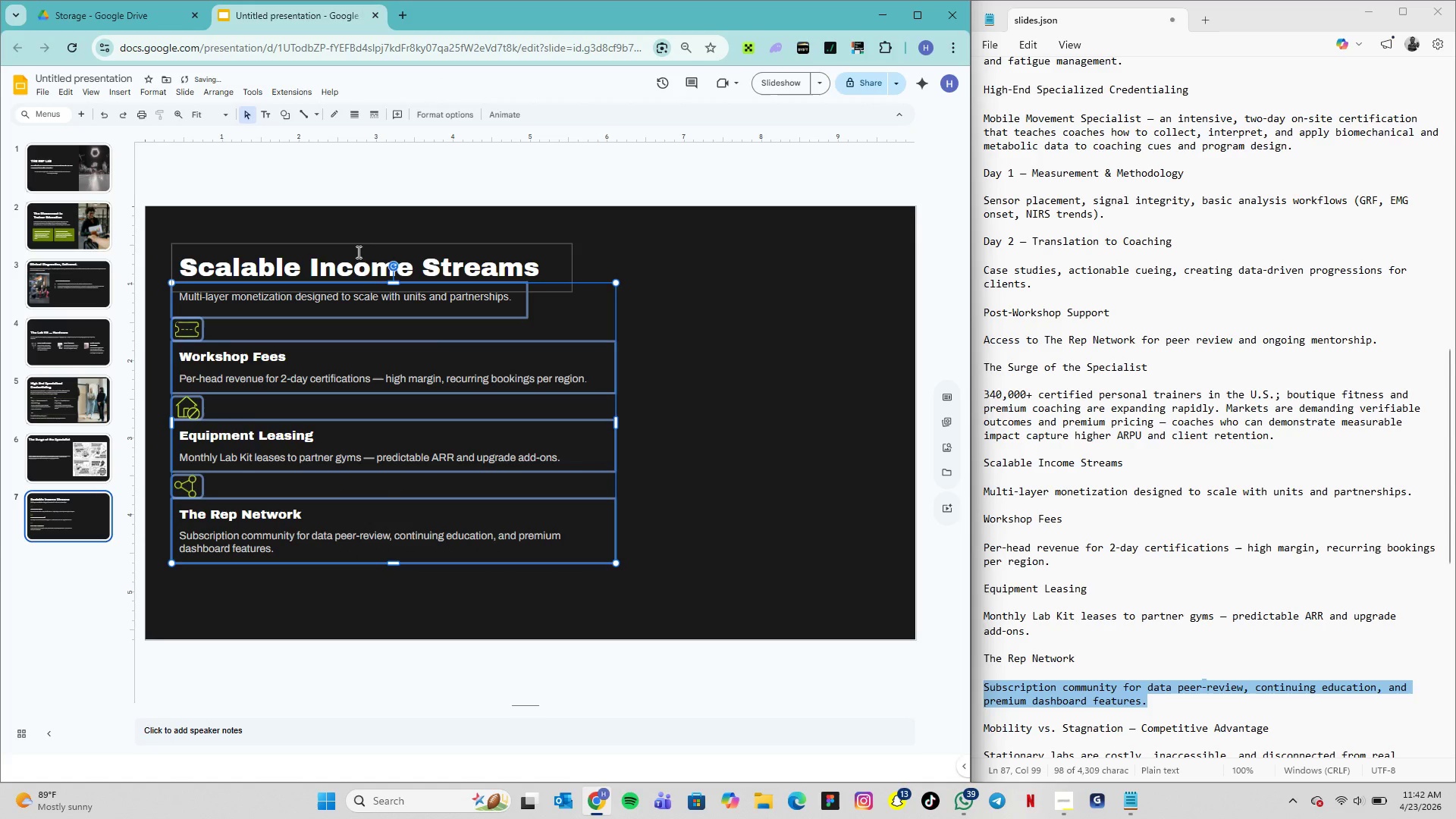 
left_click_drag(start_coordinate=[353, 243], to_coordinate=[354, 227])
 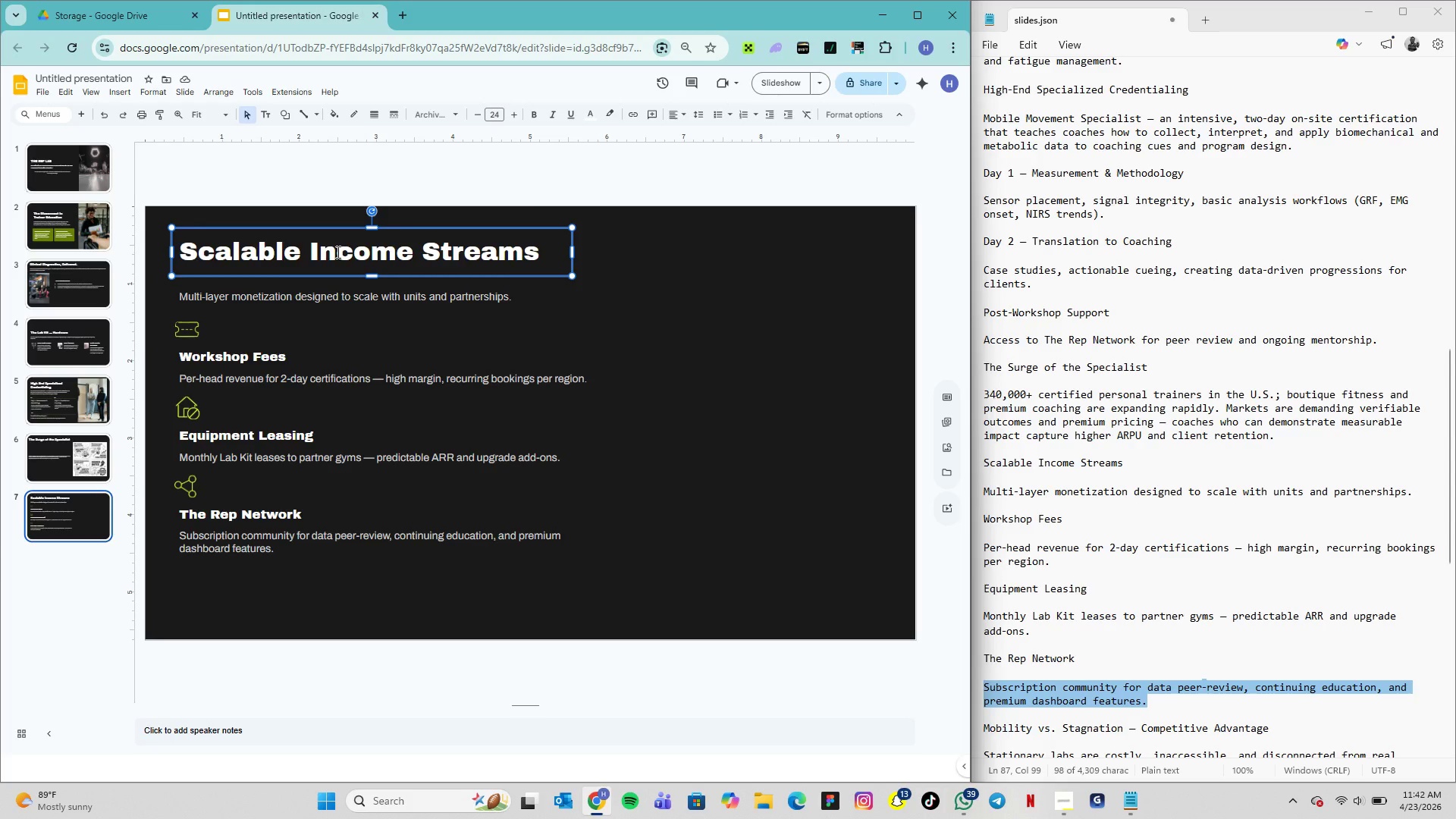 
wait(7.5)
 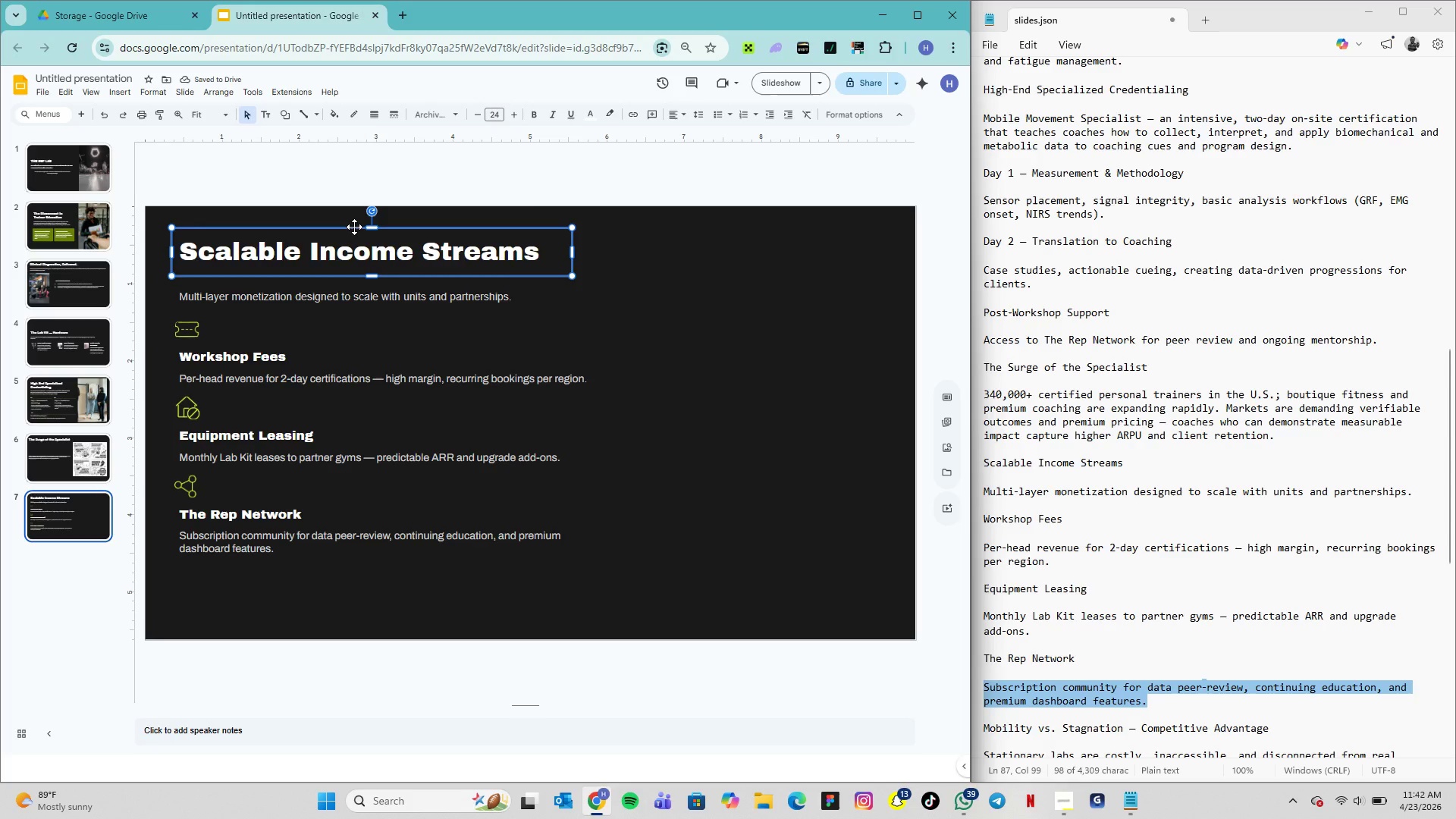 
left_click([591, 340])
 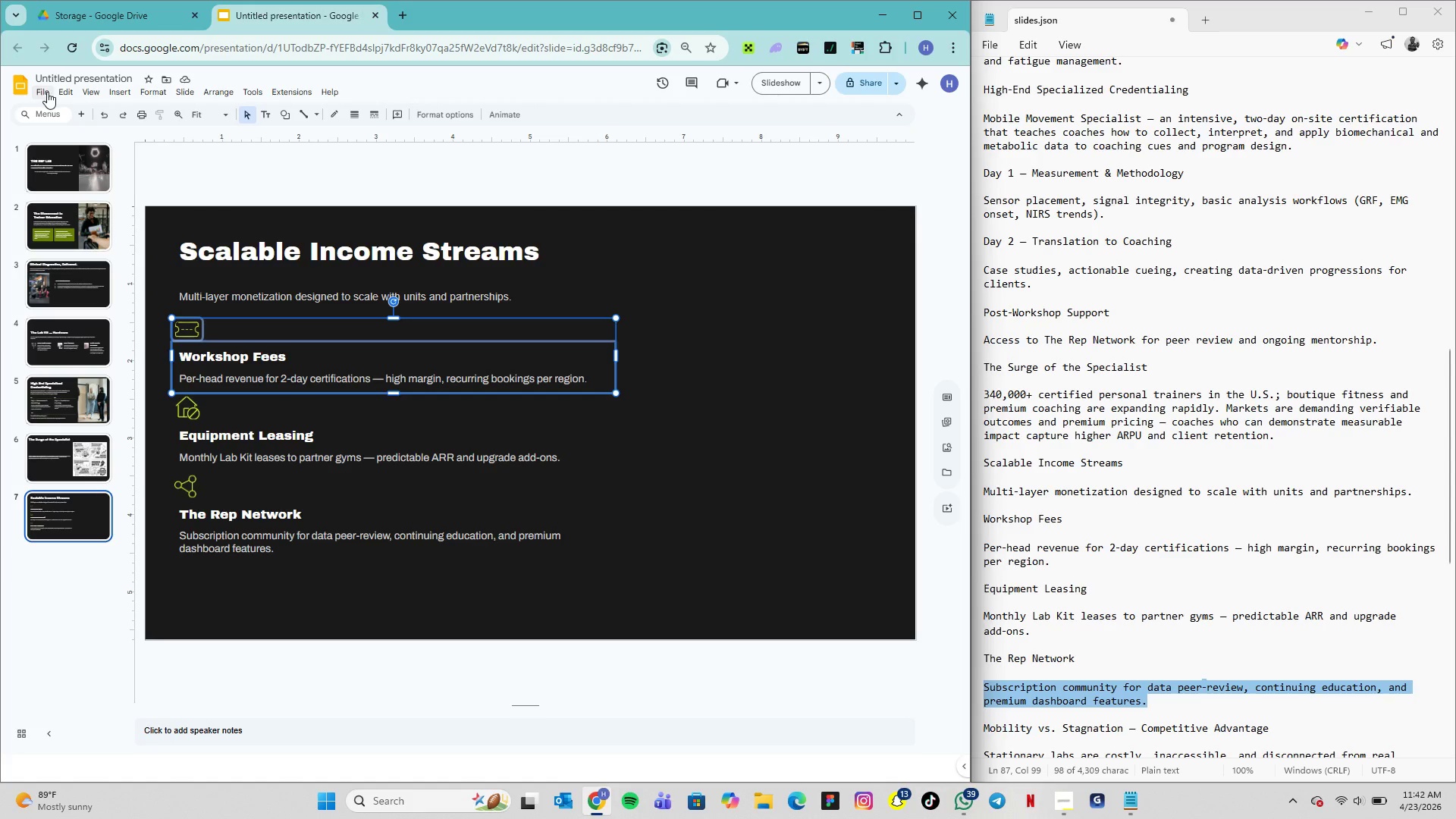 
left_click([122, 94])
 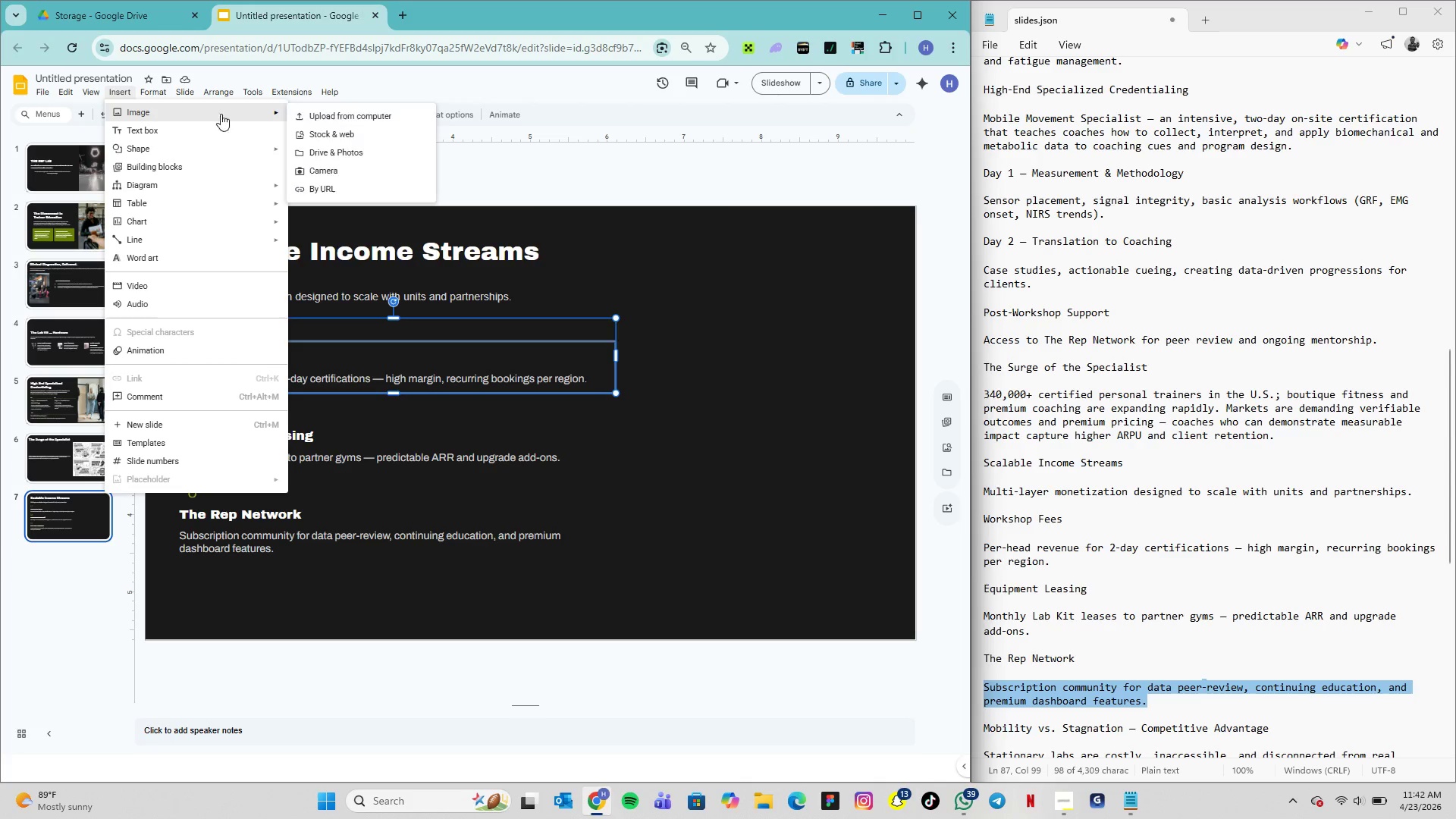 
left_click([323, 118])
 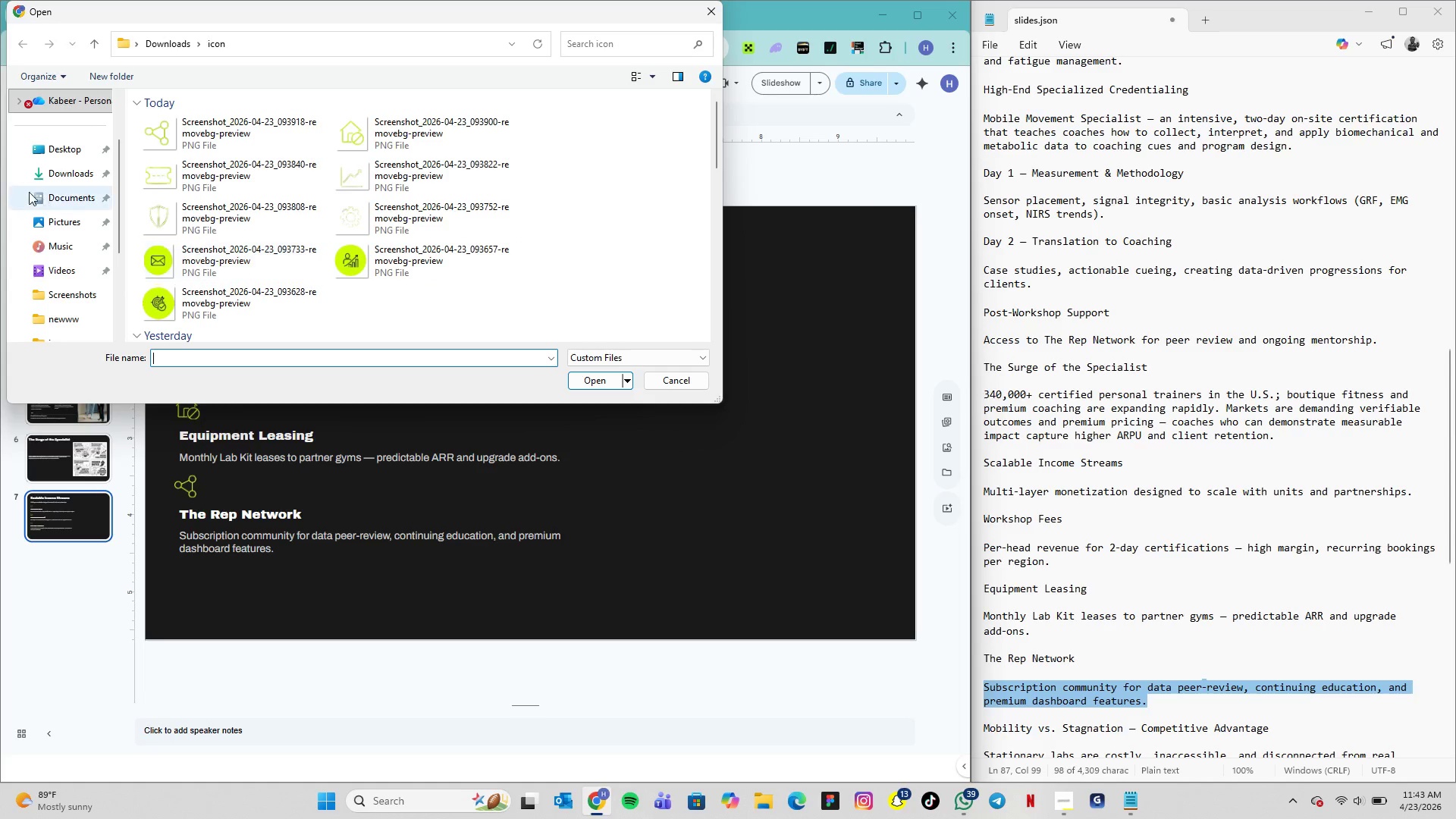 
left_click([91, 315])
 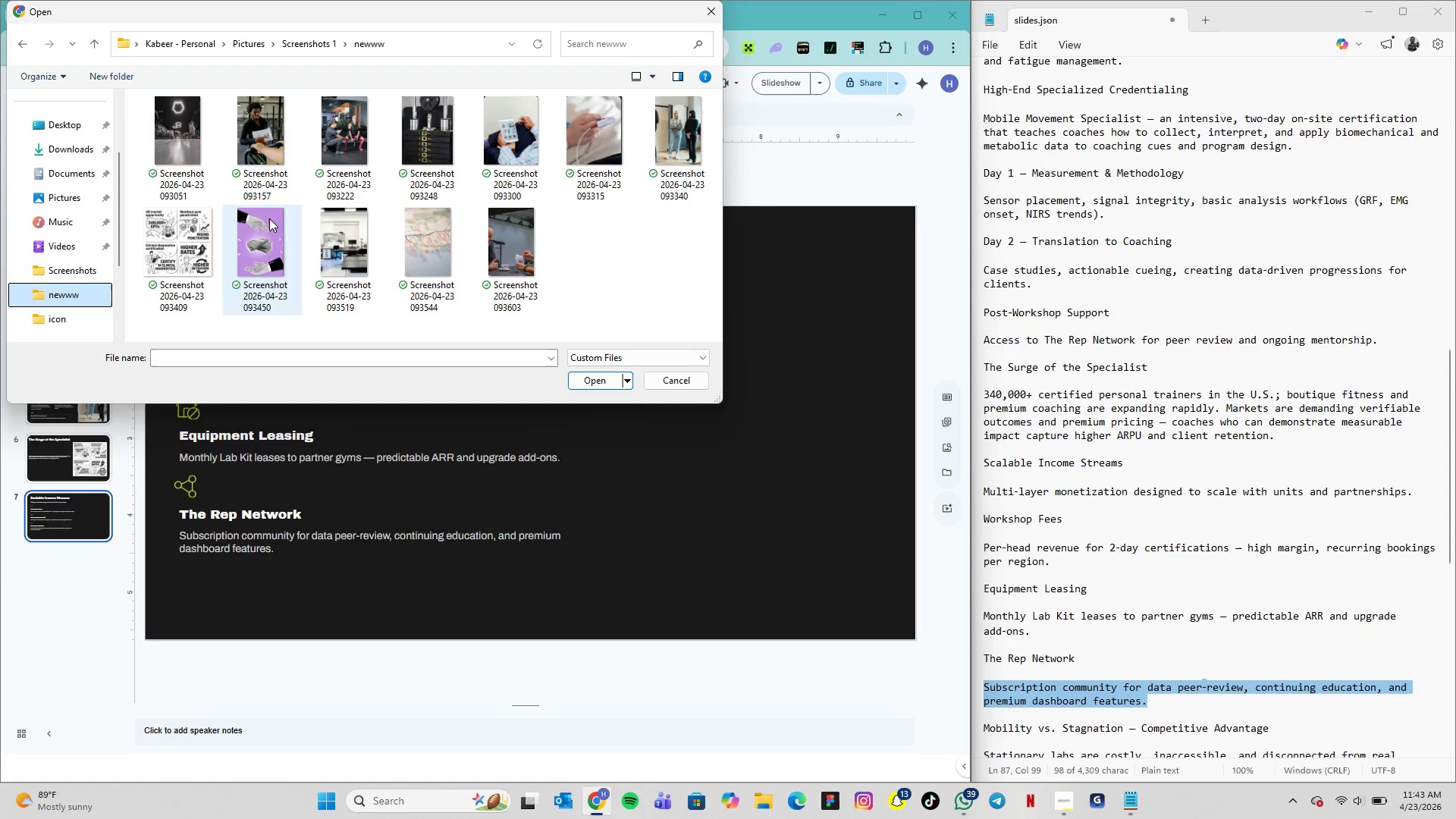 
left_click([250, 226])
 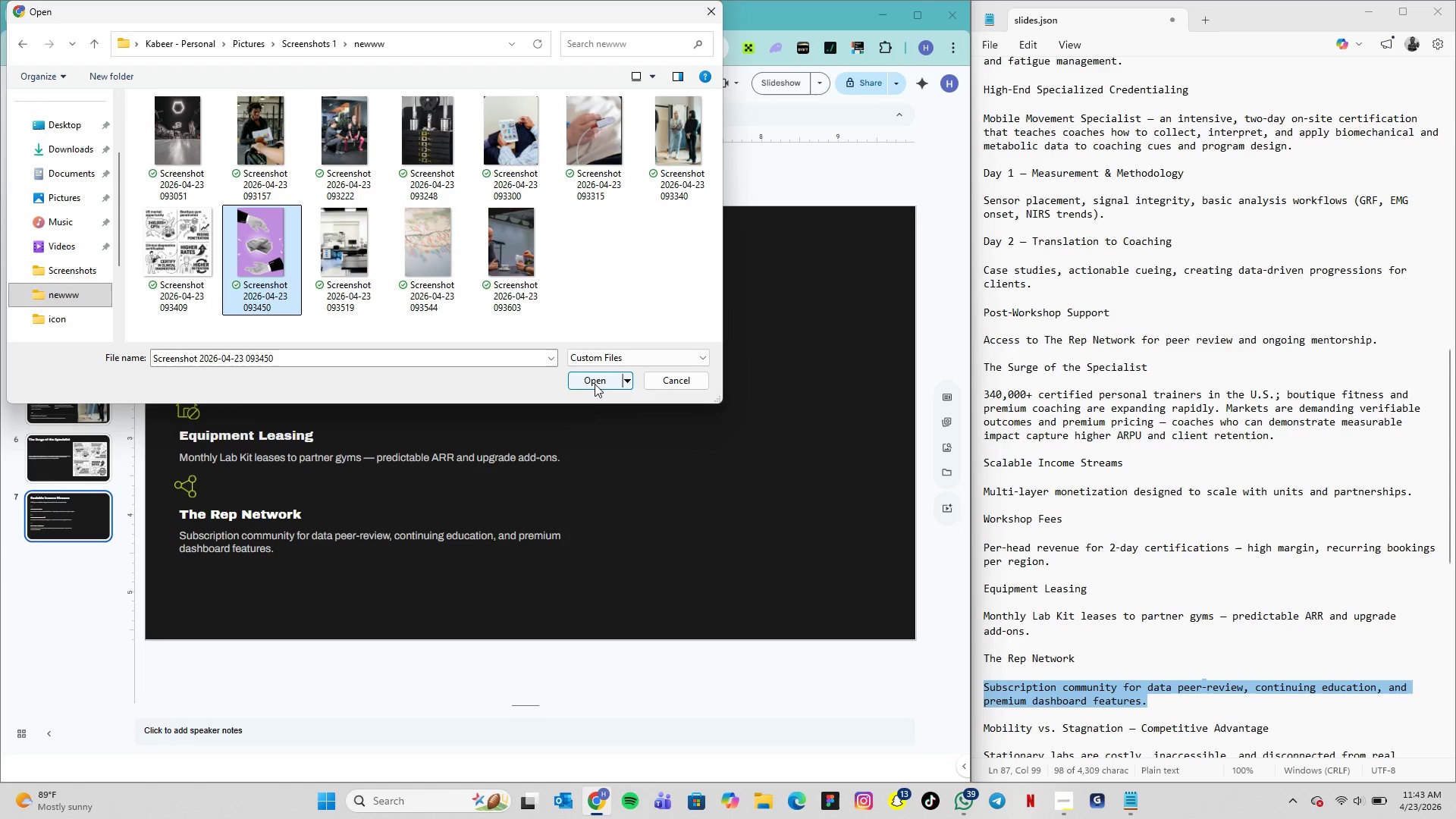 
left_click([597, 384])
 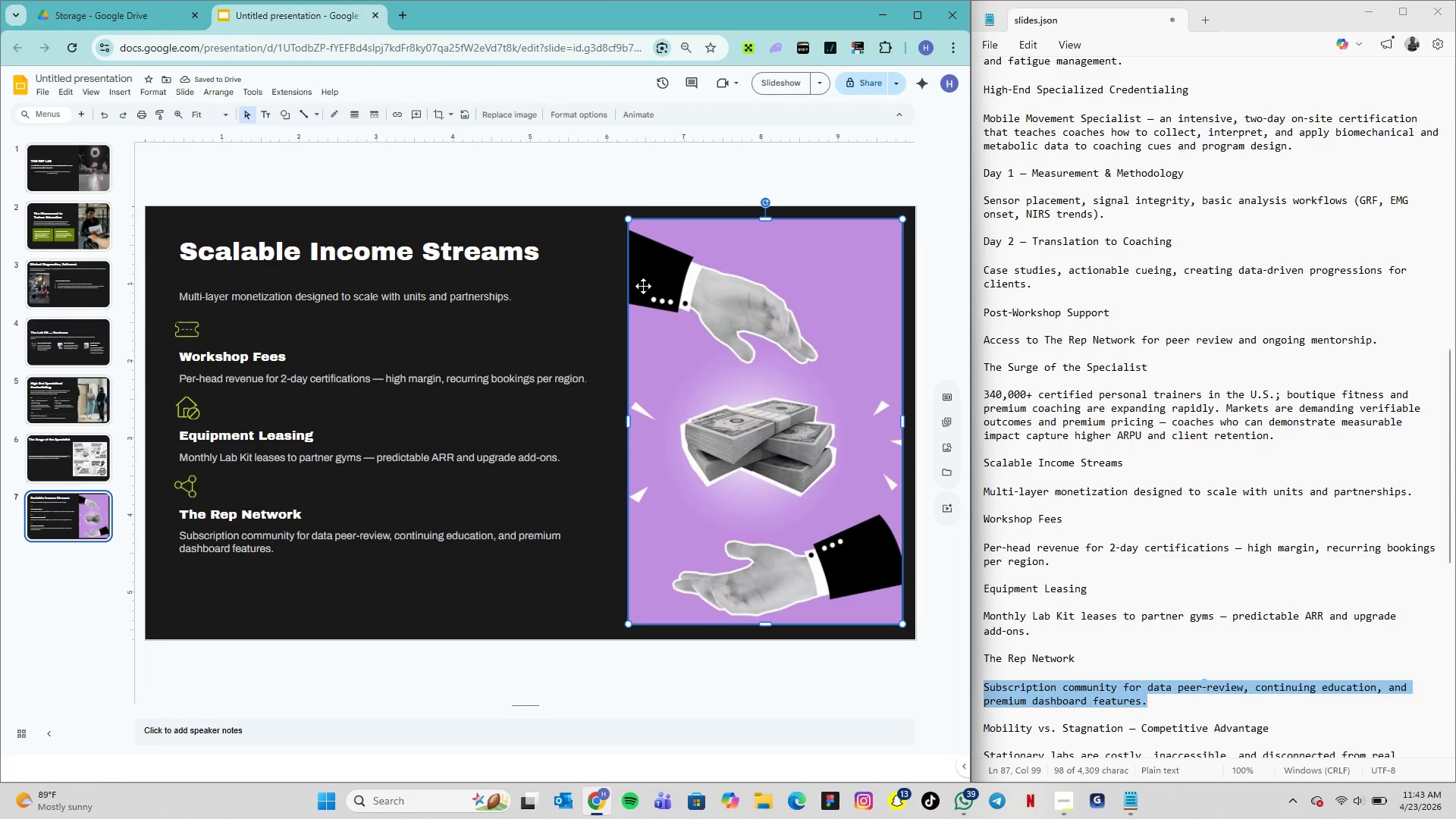 
wait(7.72)
 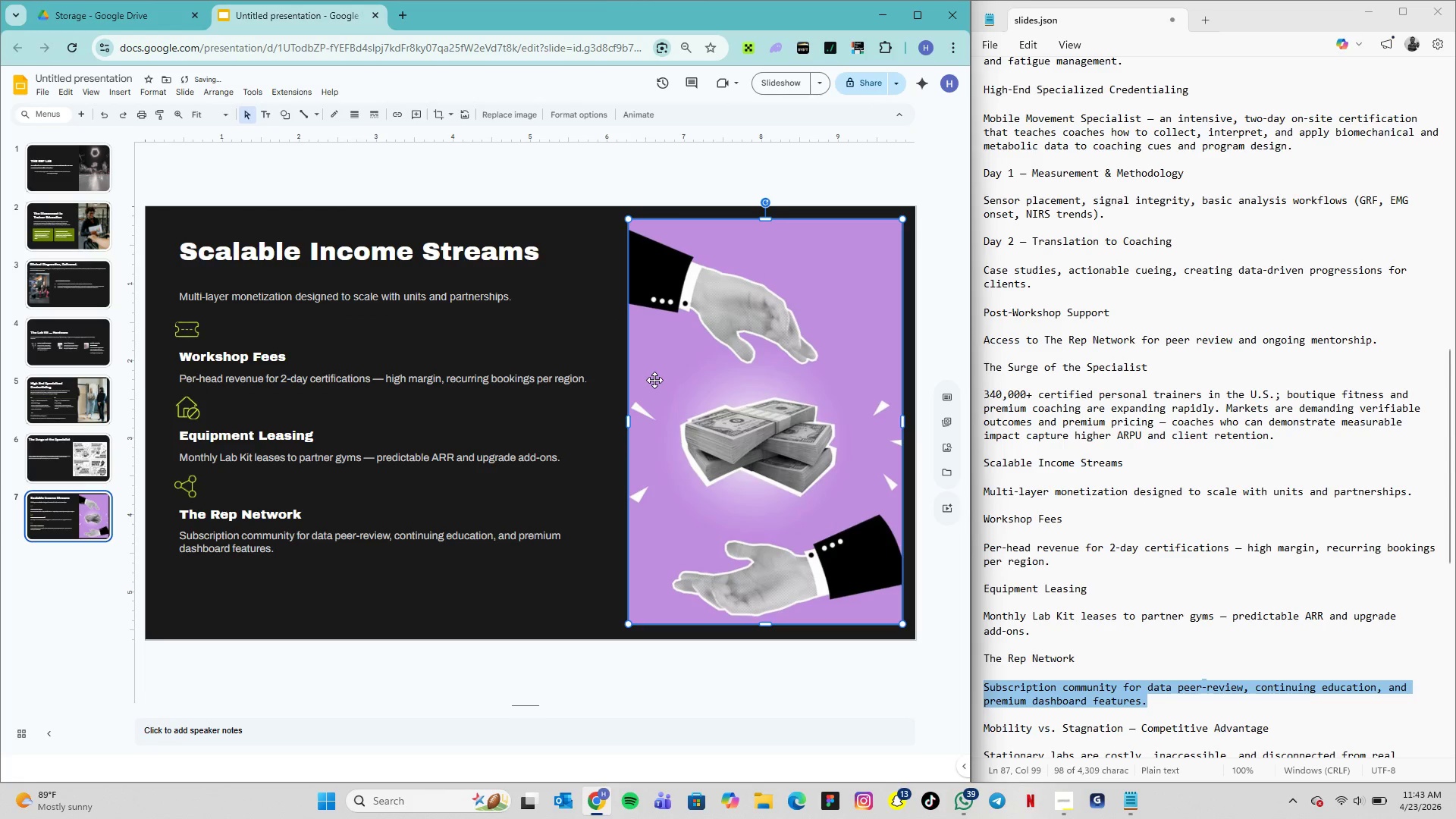 
left_click_drag(start_coordinate=[764, 348], to_coordinate=[773, 336])
 